 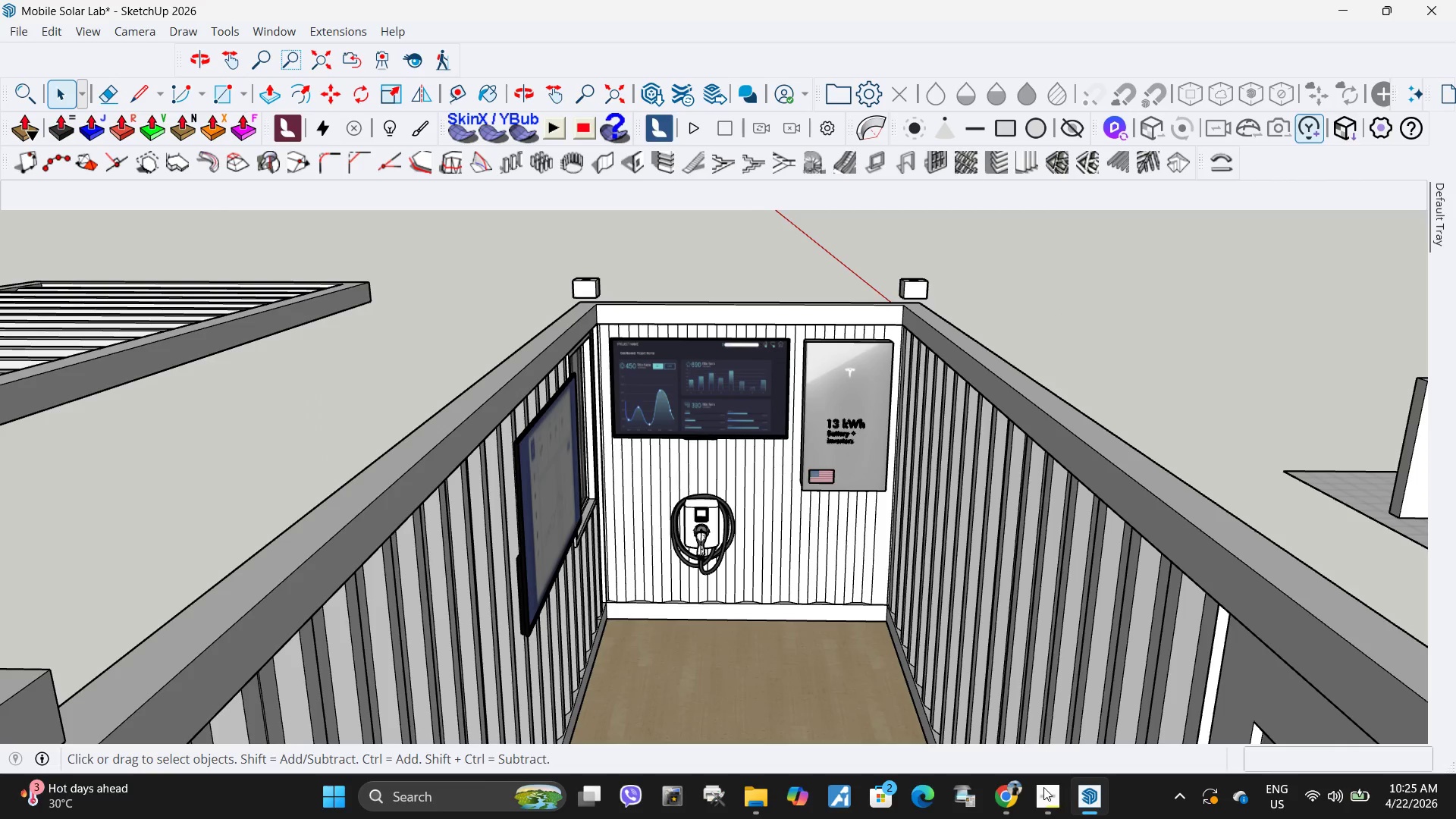 
left_click([1102, 433])
 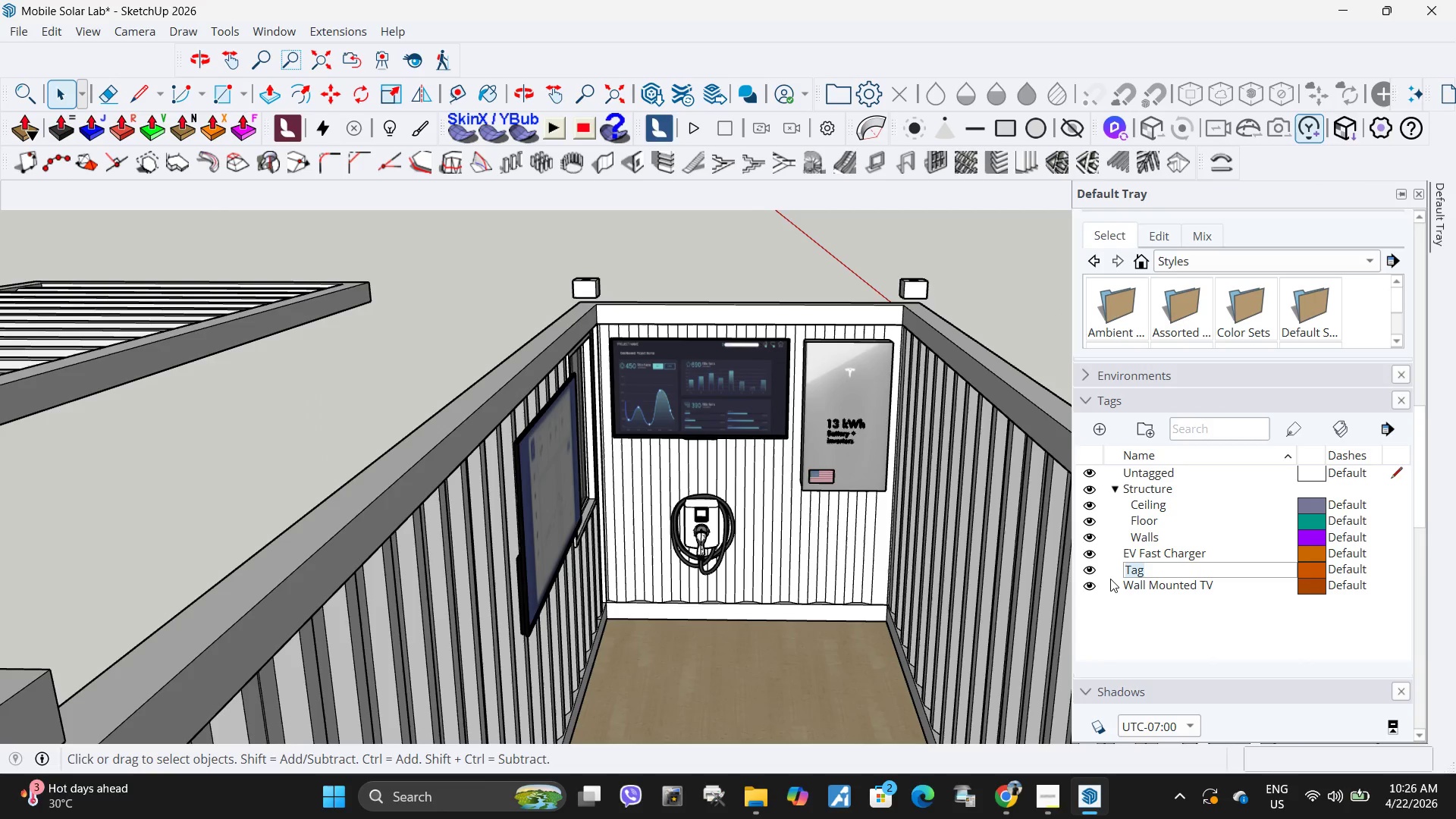 
type(Wall m)
key(Backspace)
type(Mounted Energy Storahge)
key(Backspace)
key(Backspace)
type(e)
 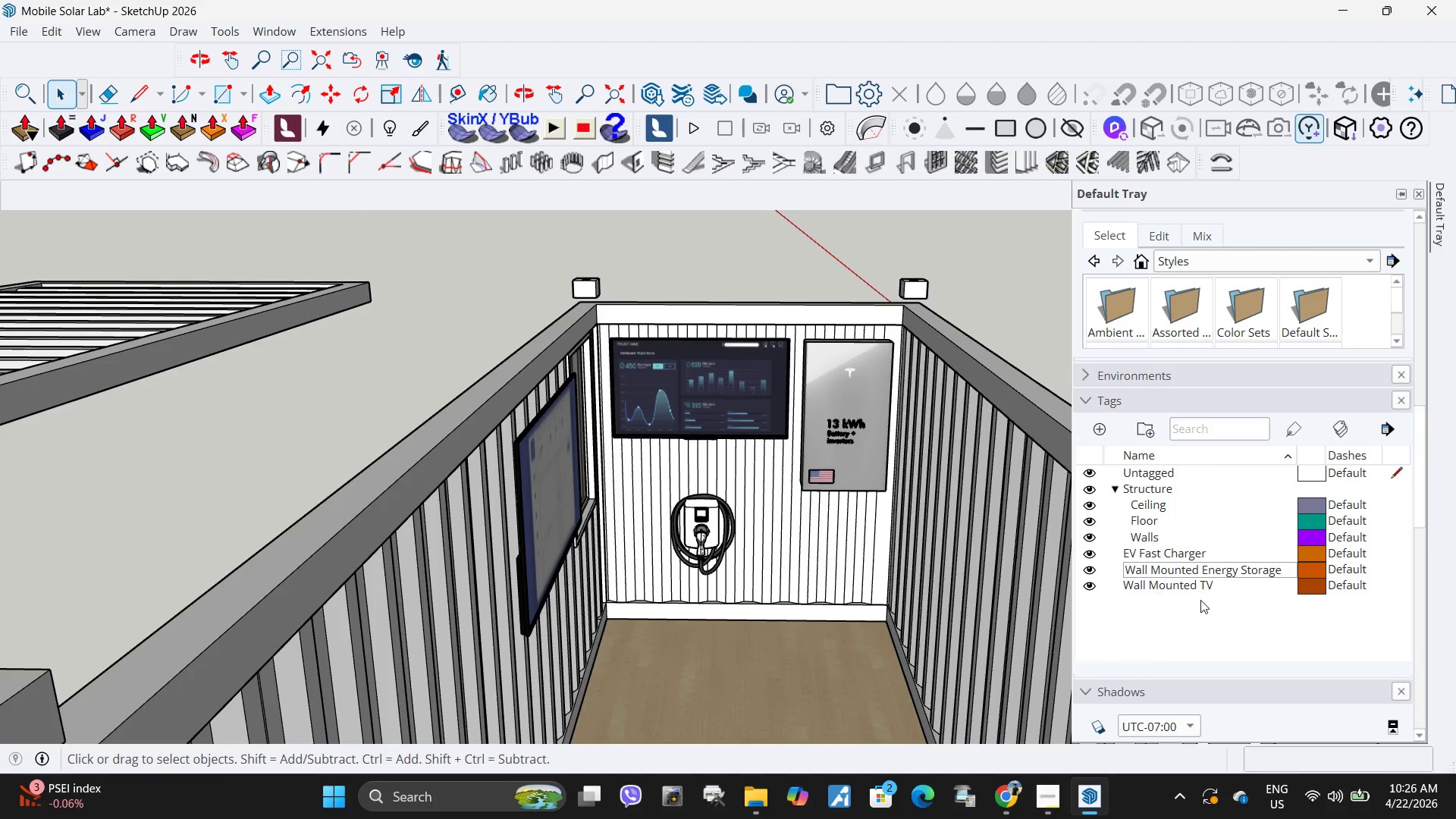 
left_click([1191, 629])
 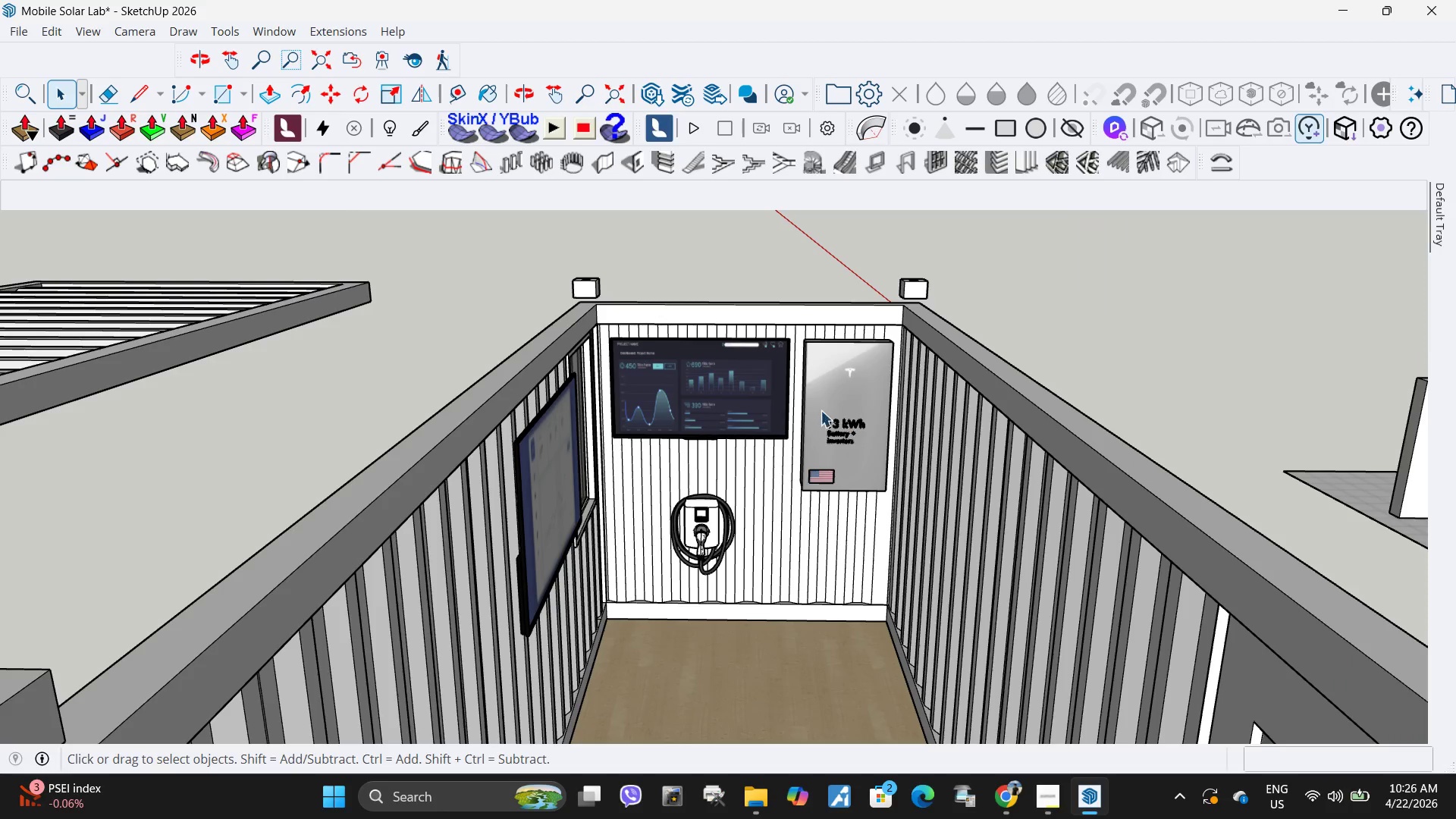 
left_click([821, 410])
 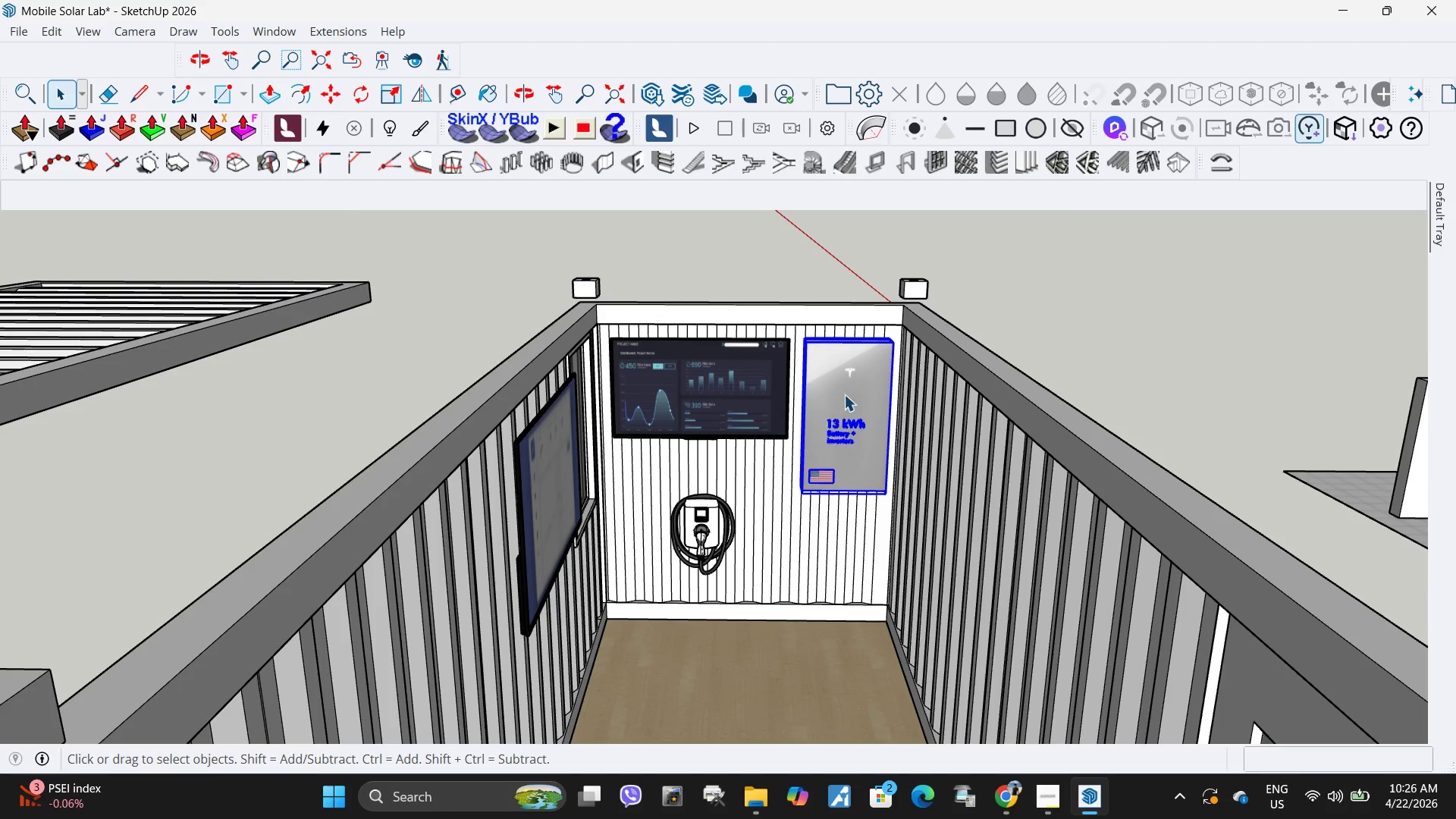 
right_click([846, 392])
 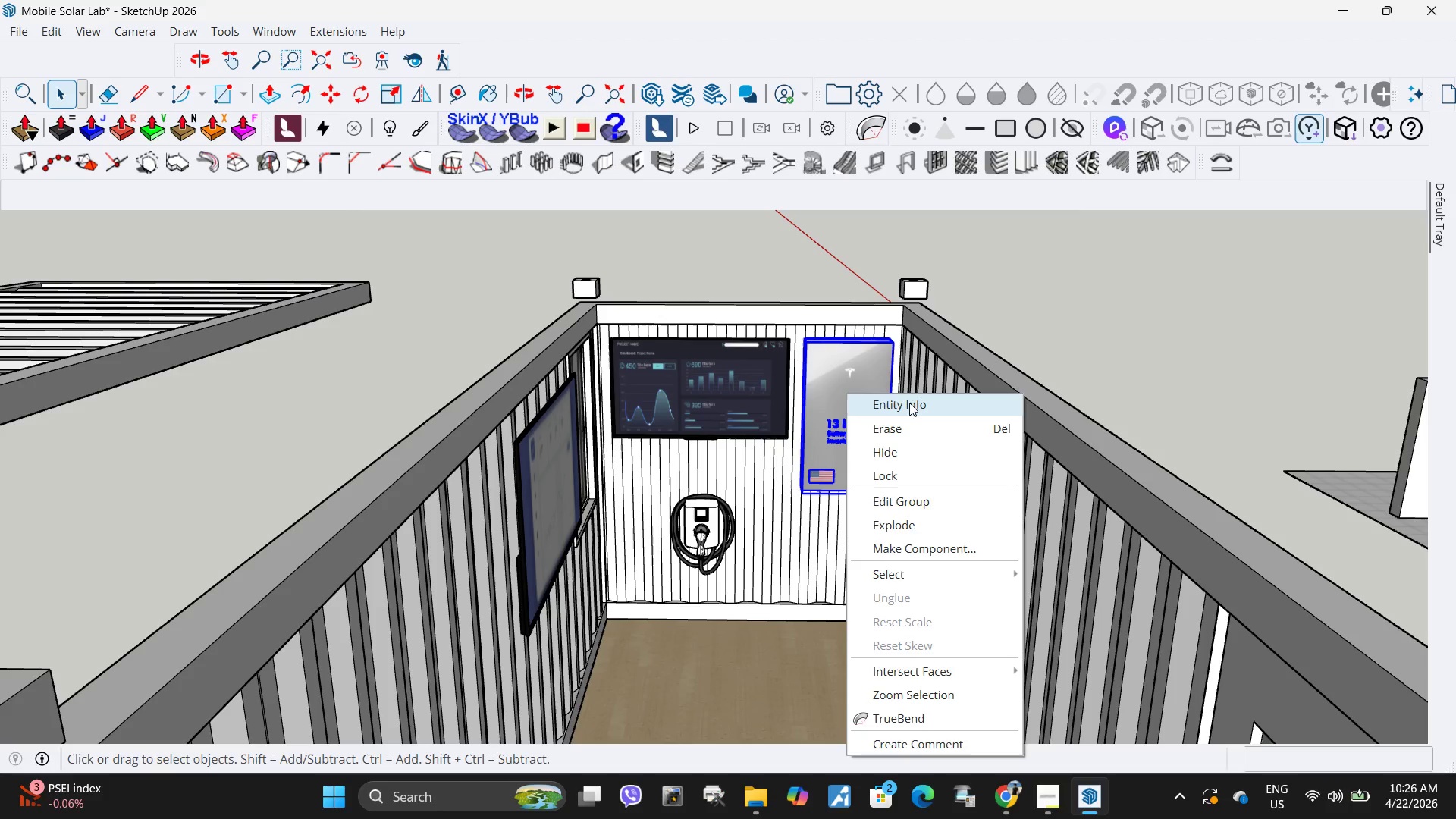 
wait(9.56)
 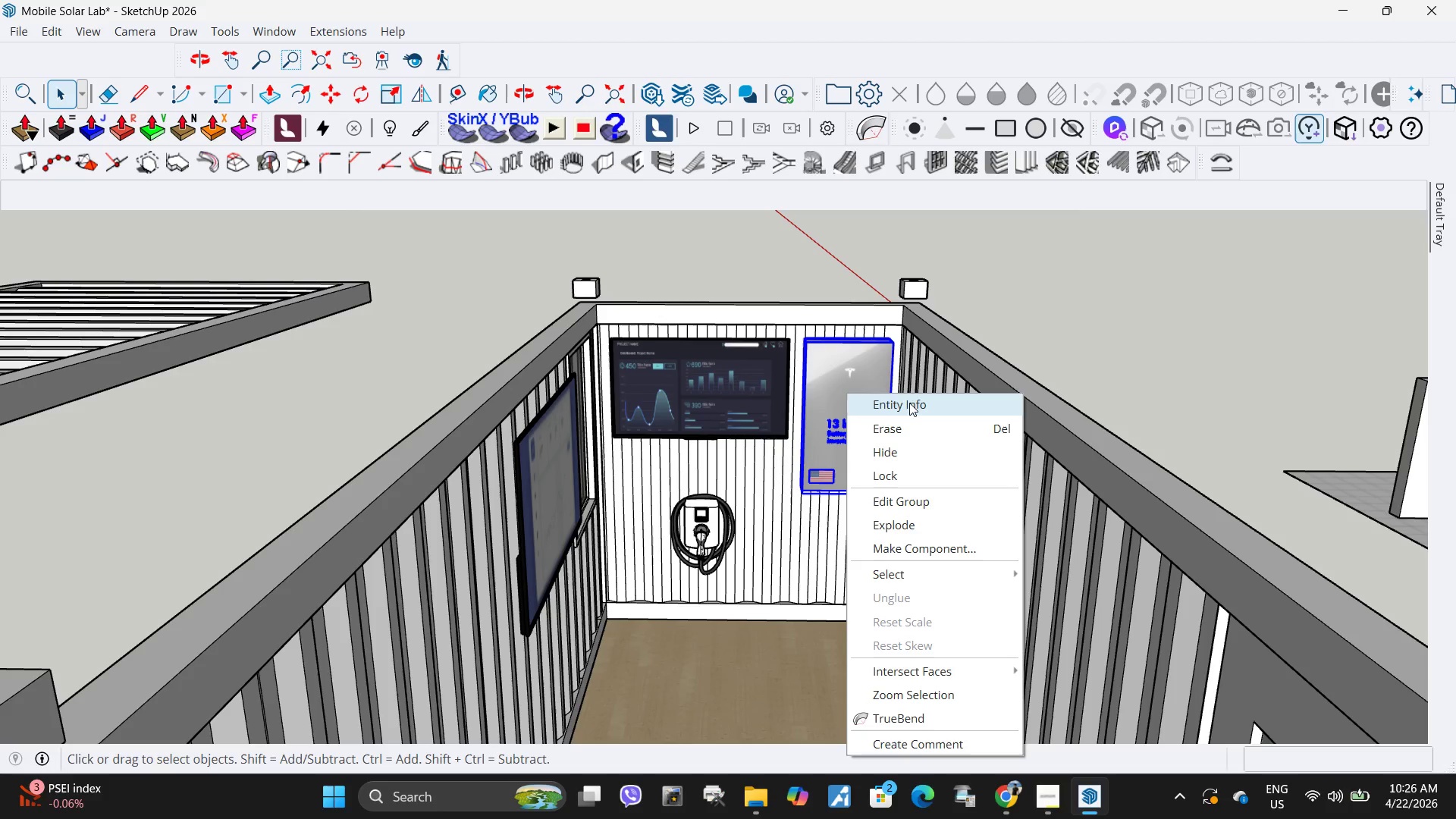 
left_click([877, 413])
 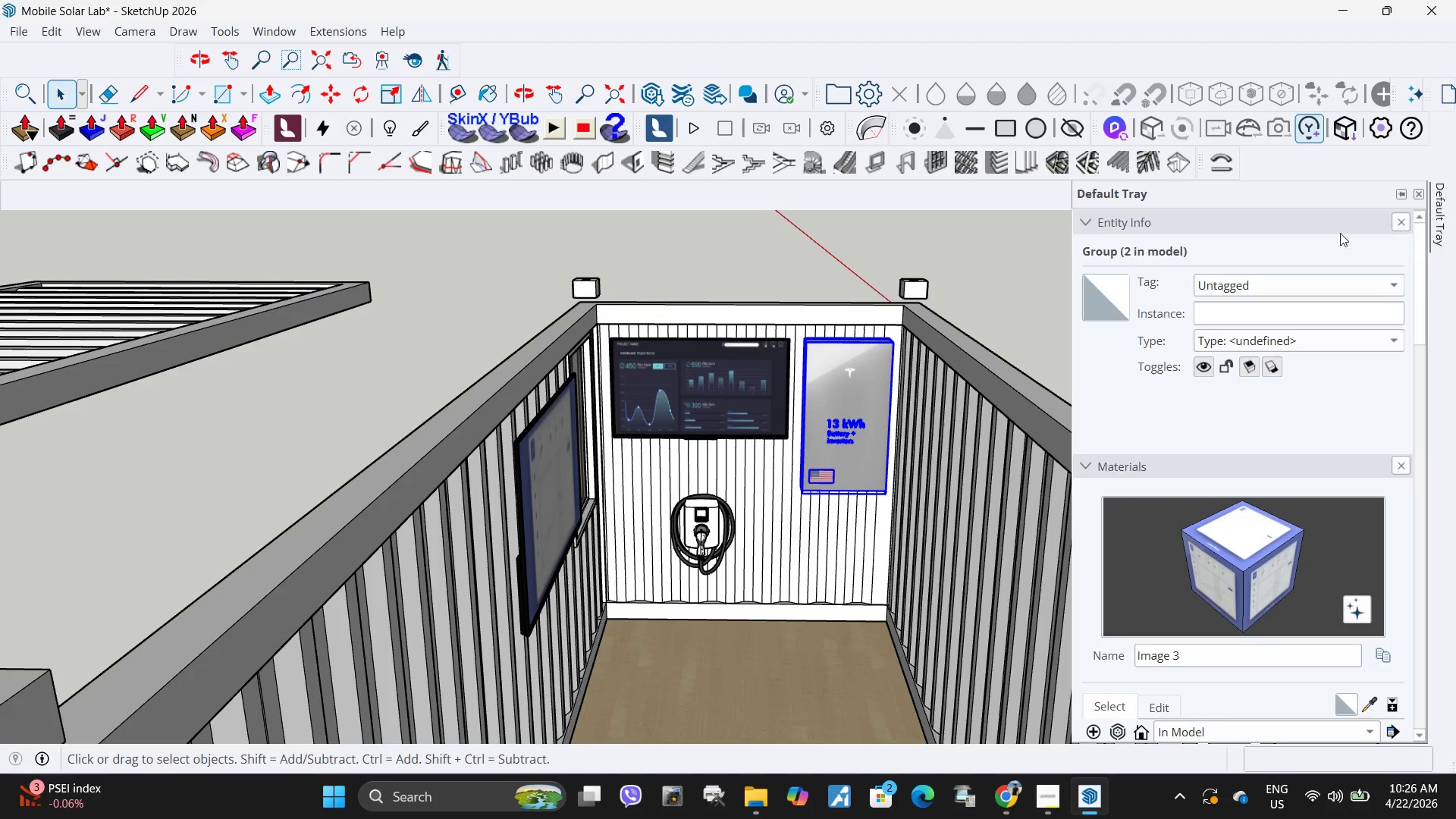 
left_click([1301, 284])
 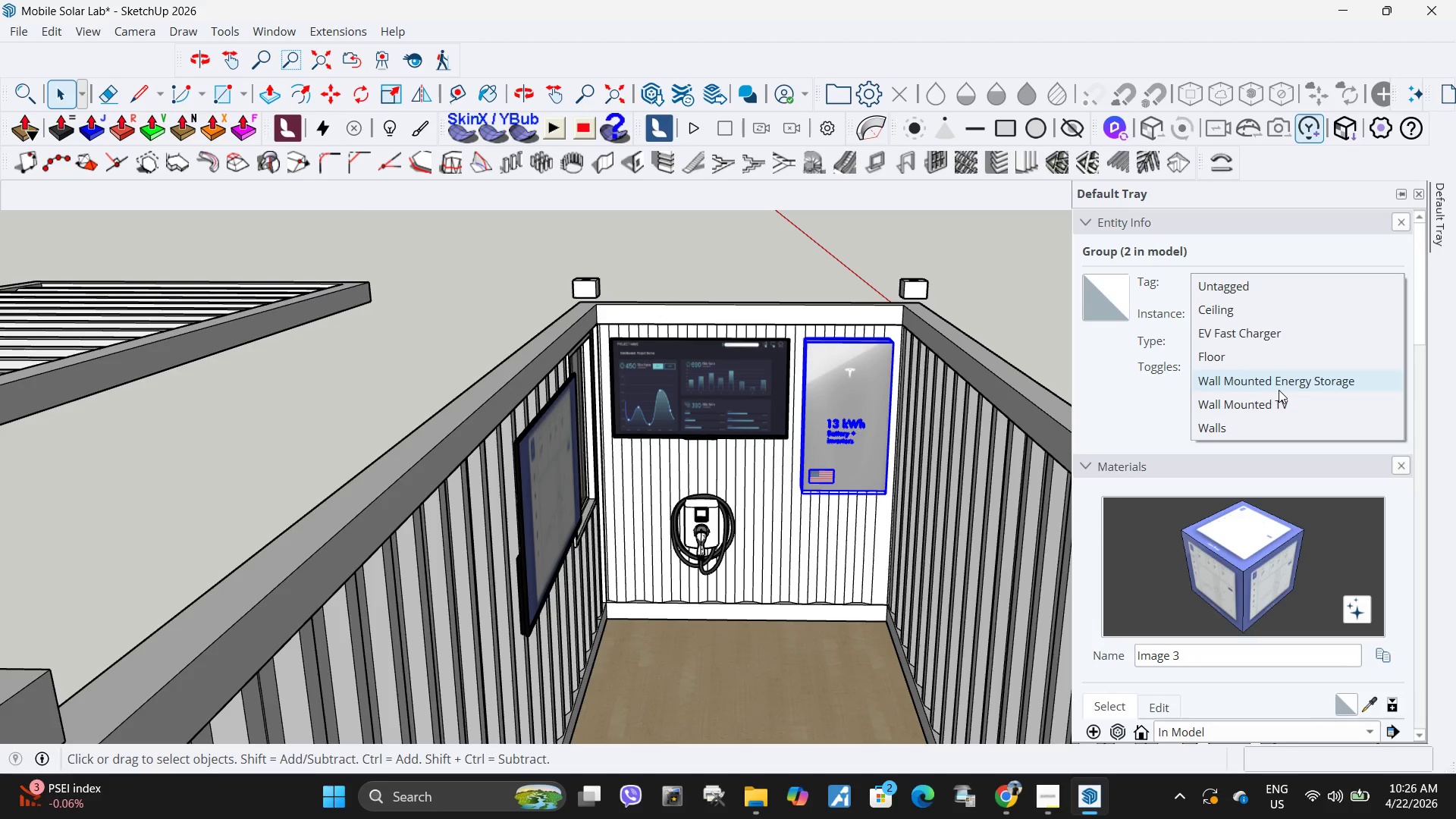 
left_click([1279, 390])
 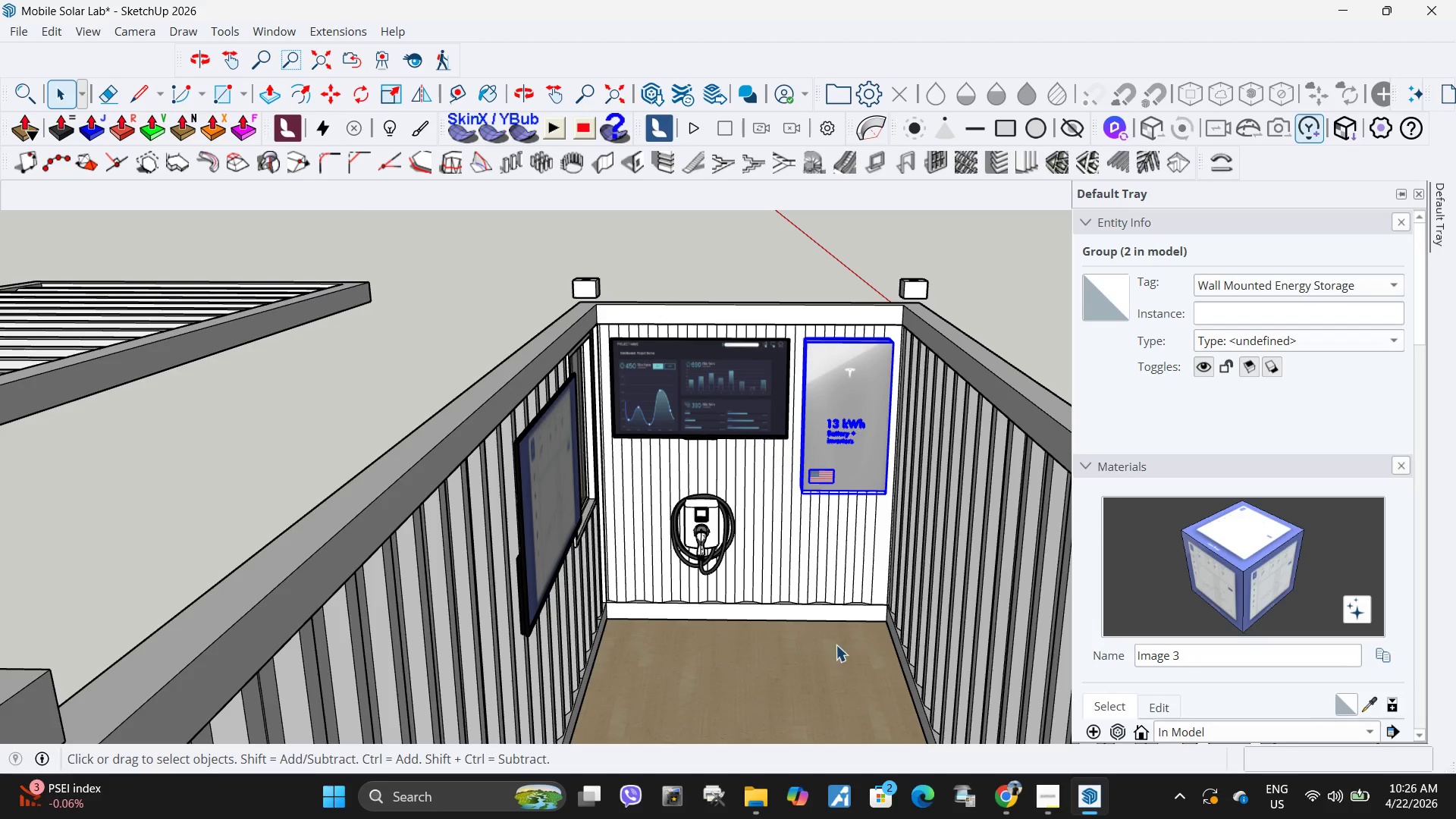 
left_click([827, 644])
 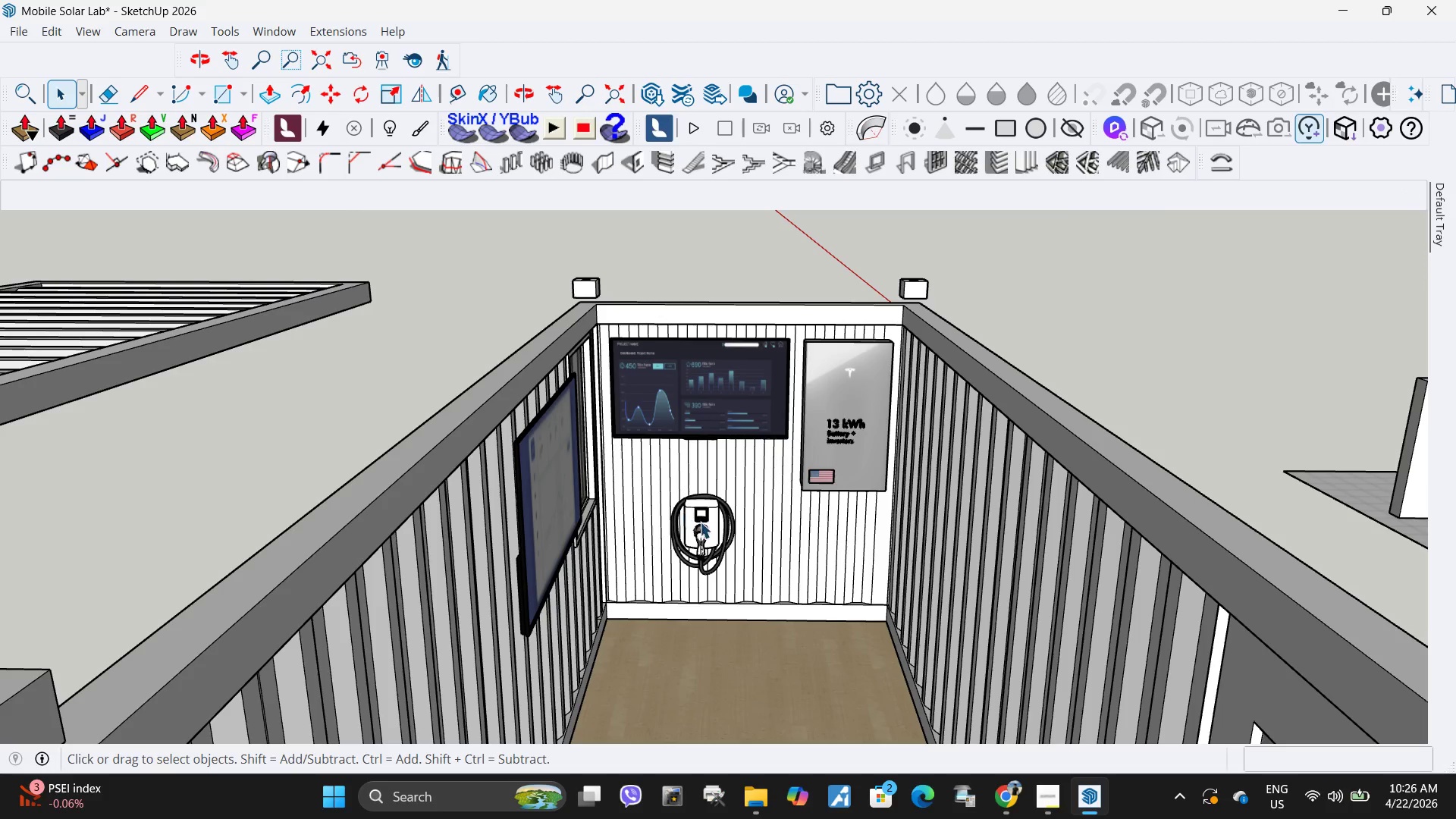 
left_click([700, 522])
 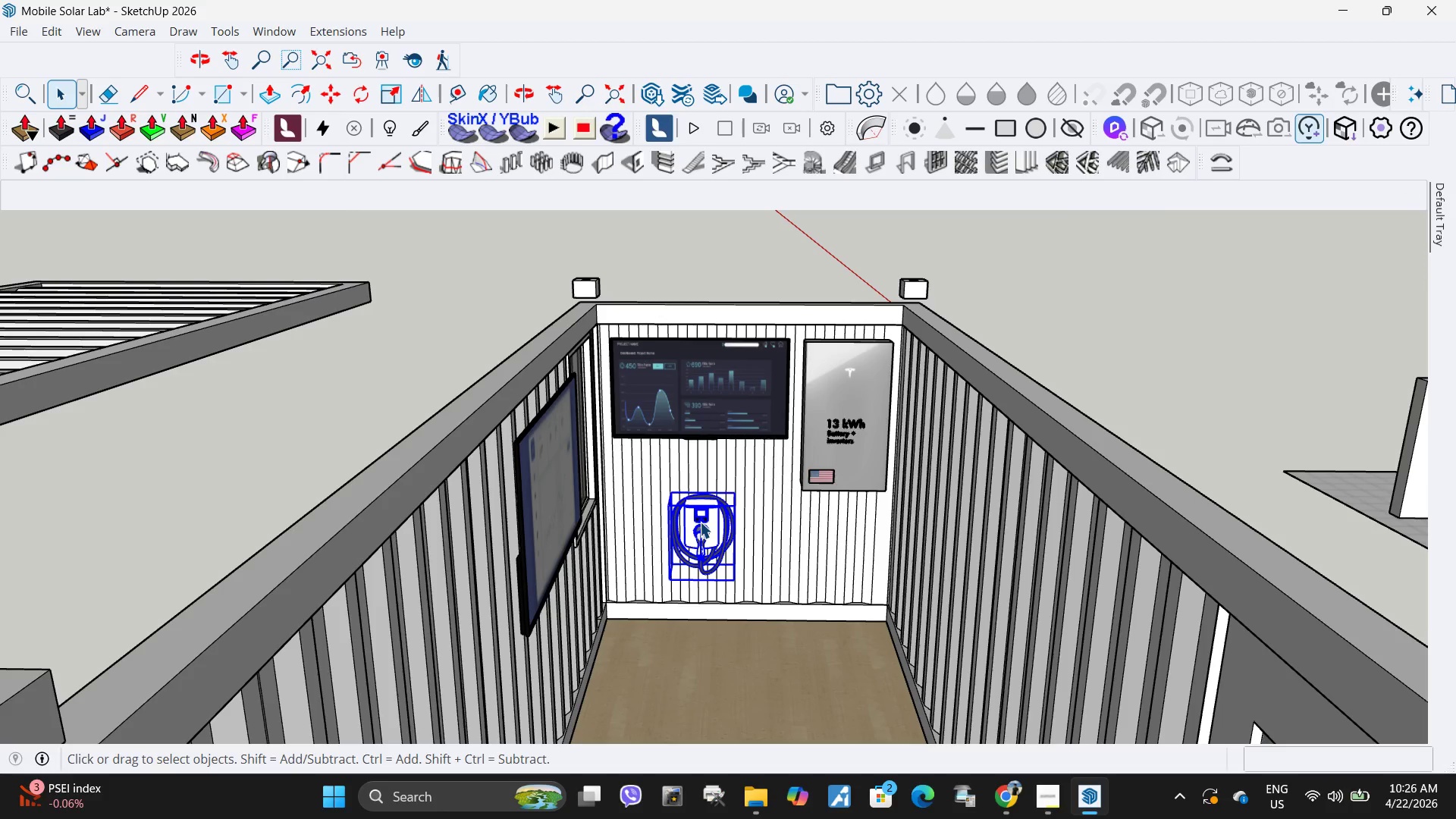 
right_click([701, 522])
 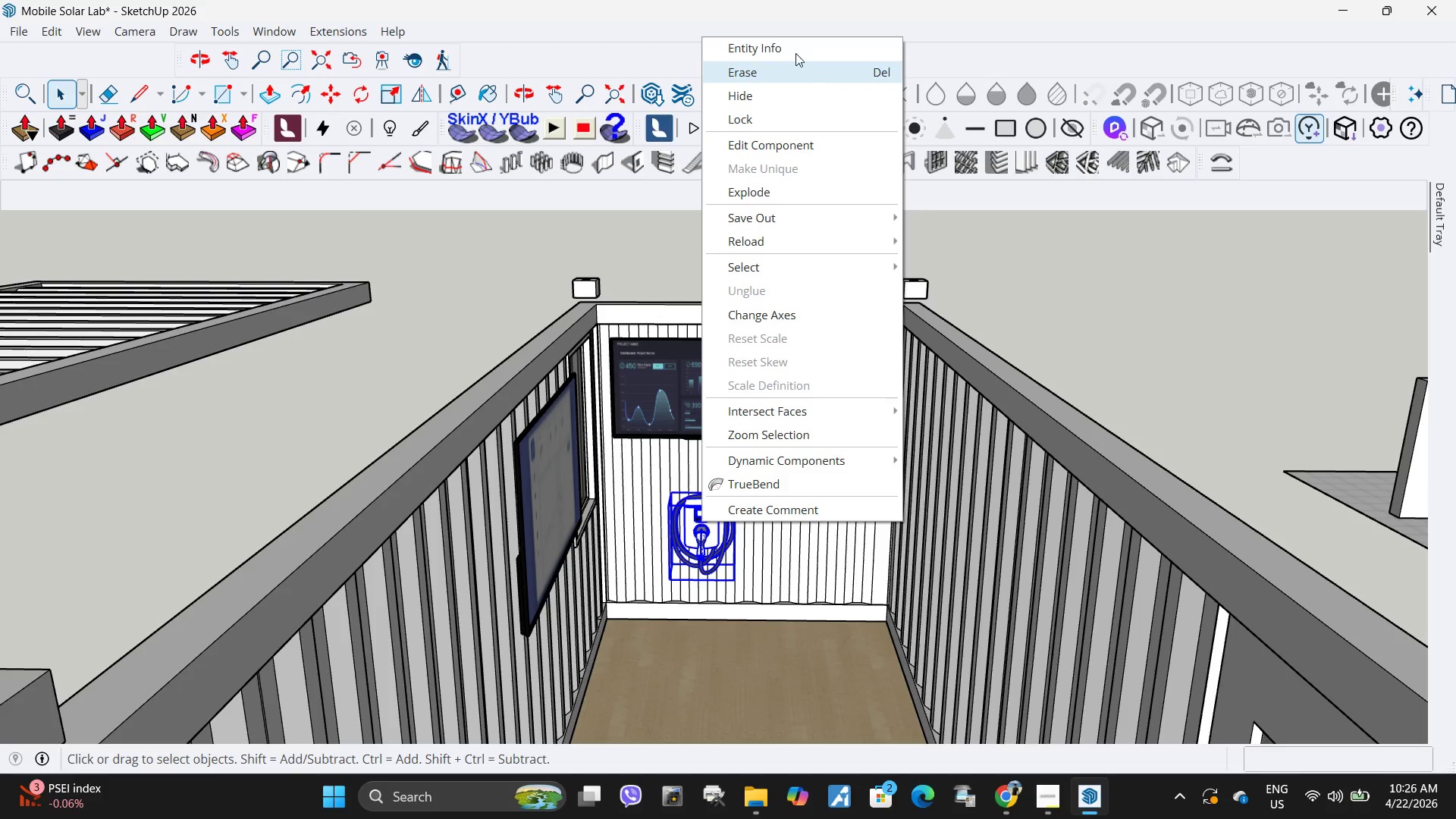 
left_click([793, 44])
 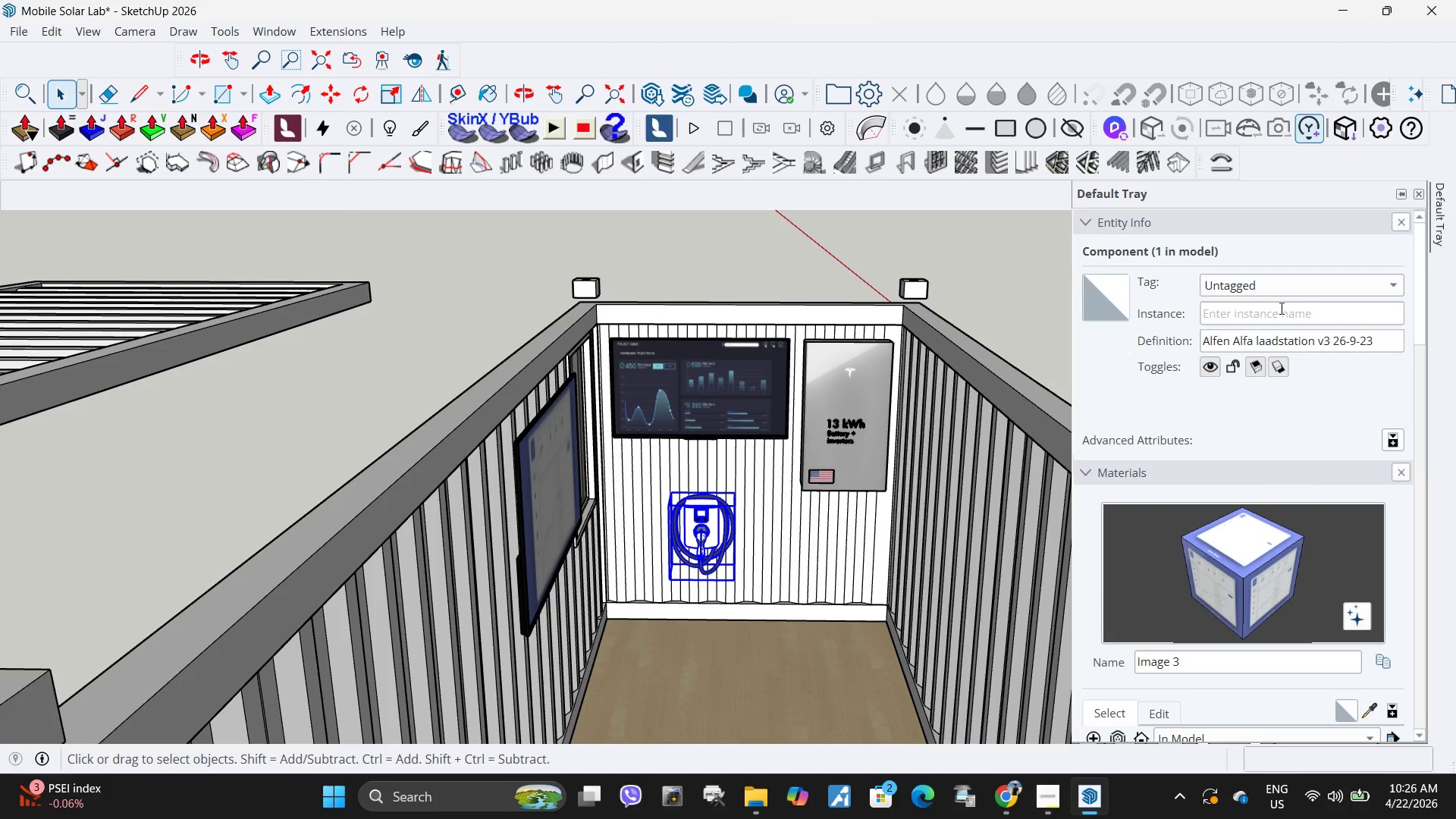 
left_click([1271, 281])
 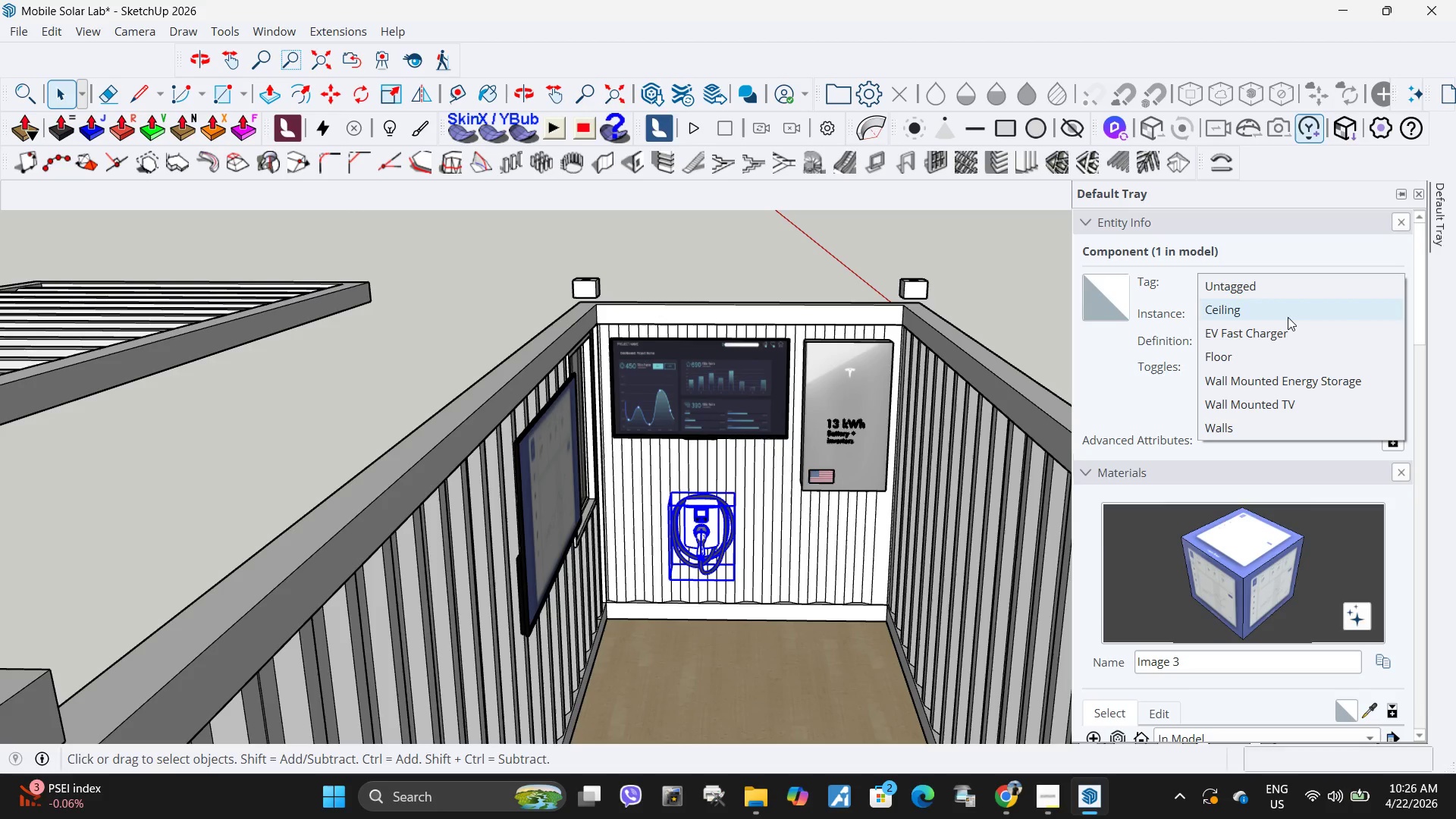 
wait(12.38)
 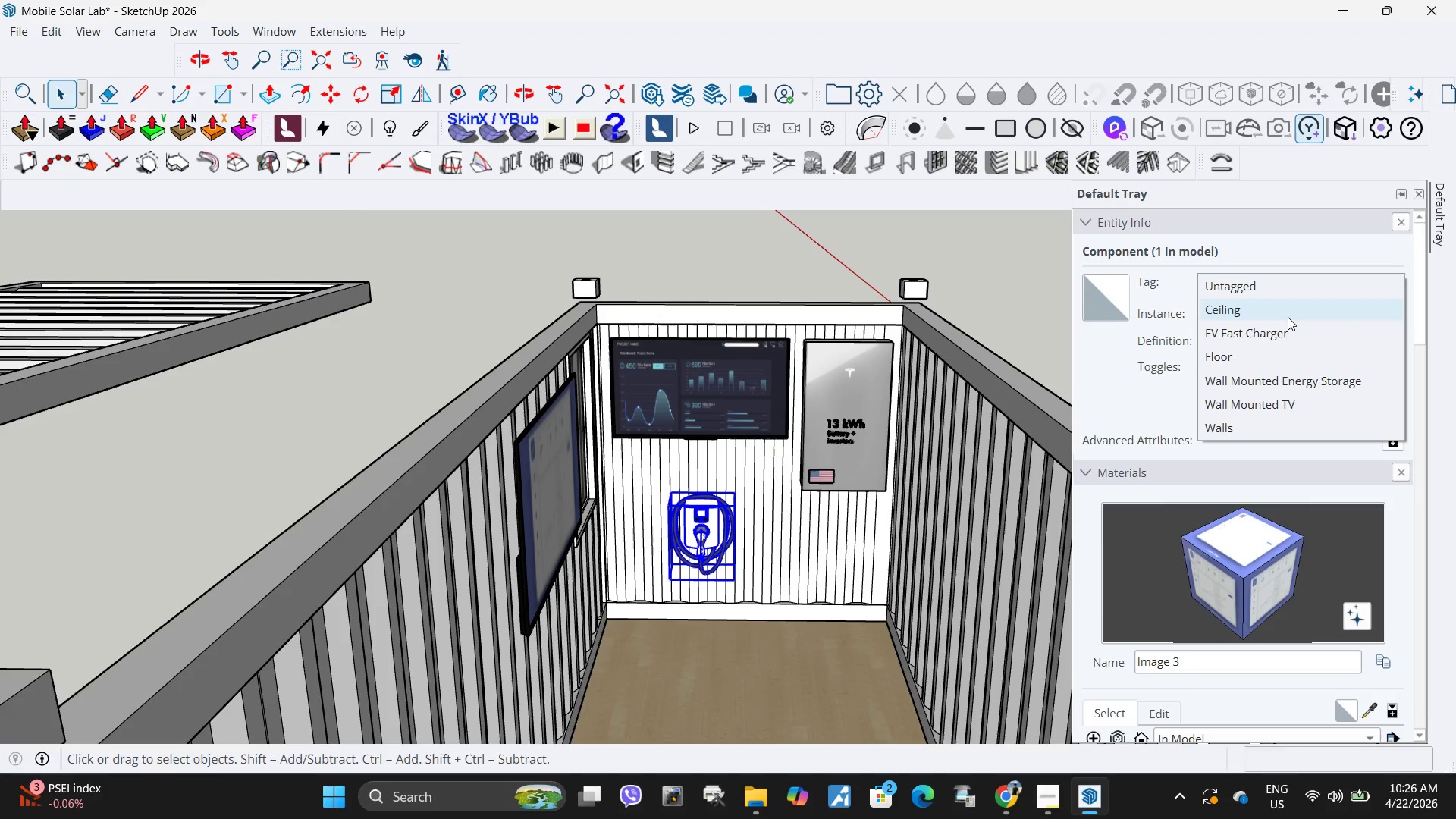 
left_click([1330, 339])
 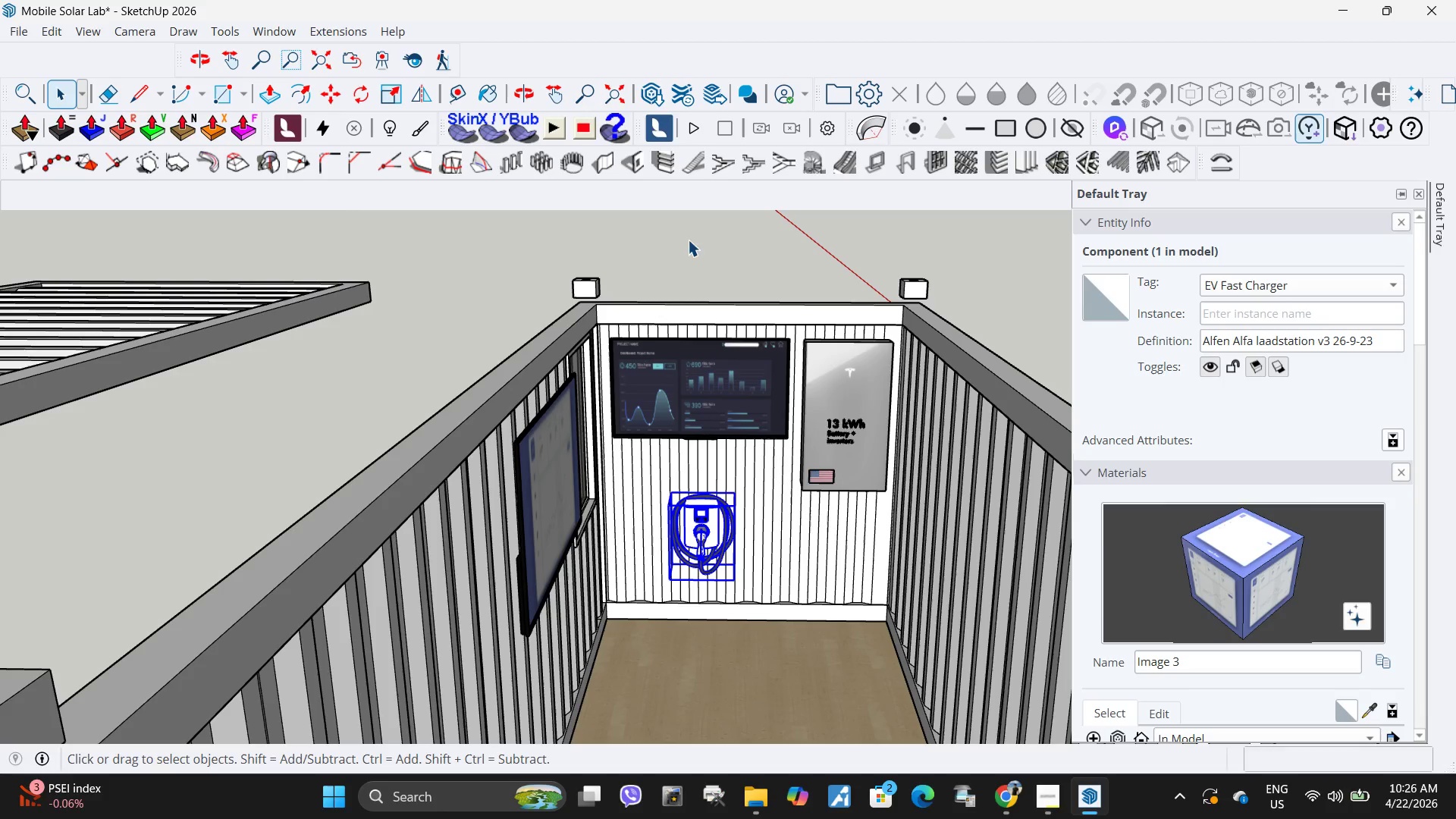 
left_click([705, 248])
 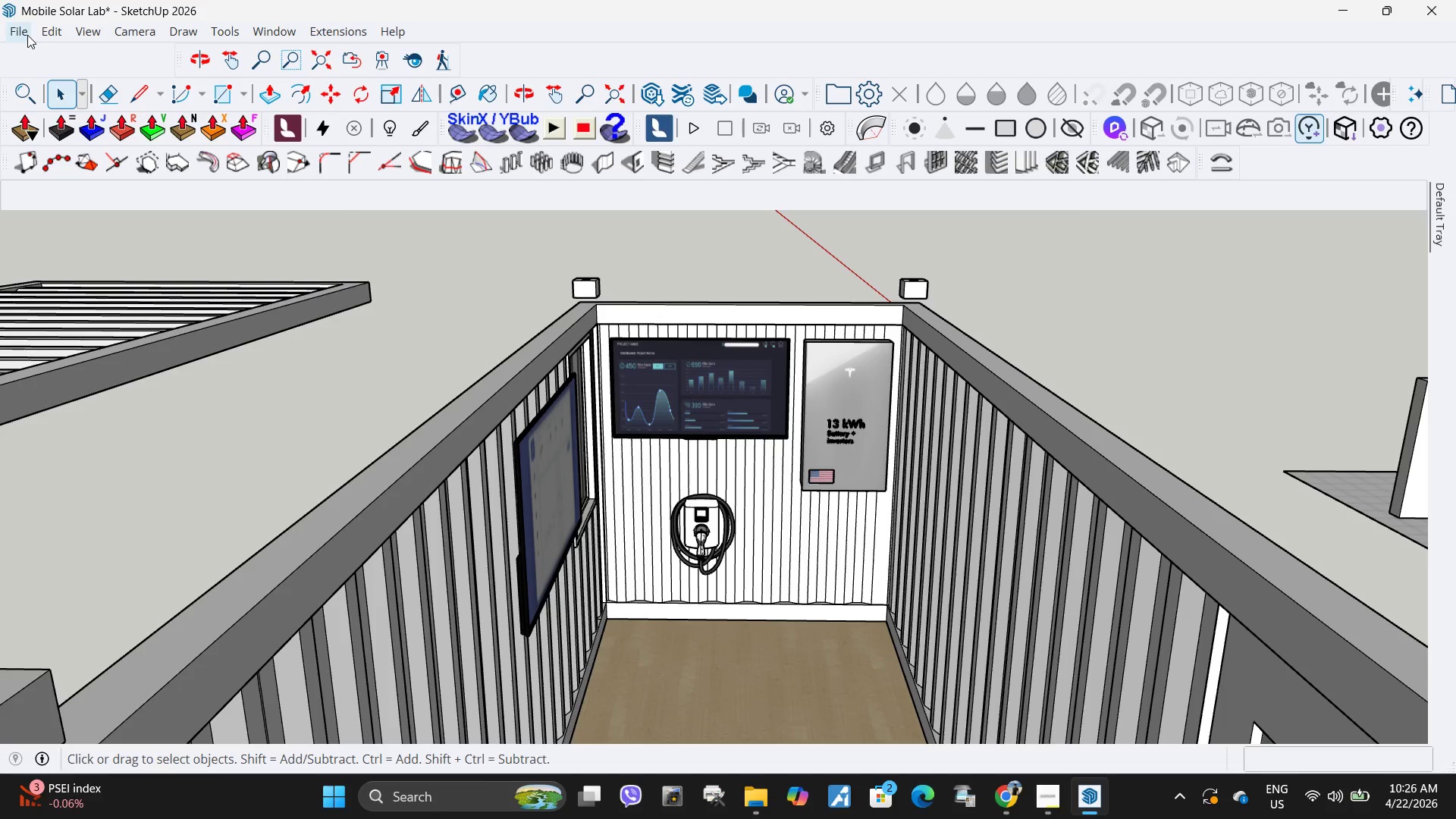 
left_click([26, 33])
 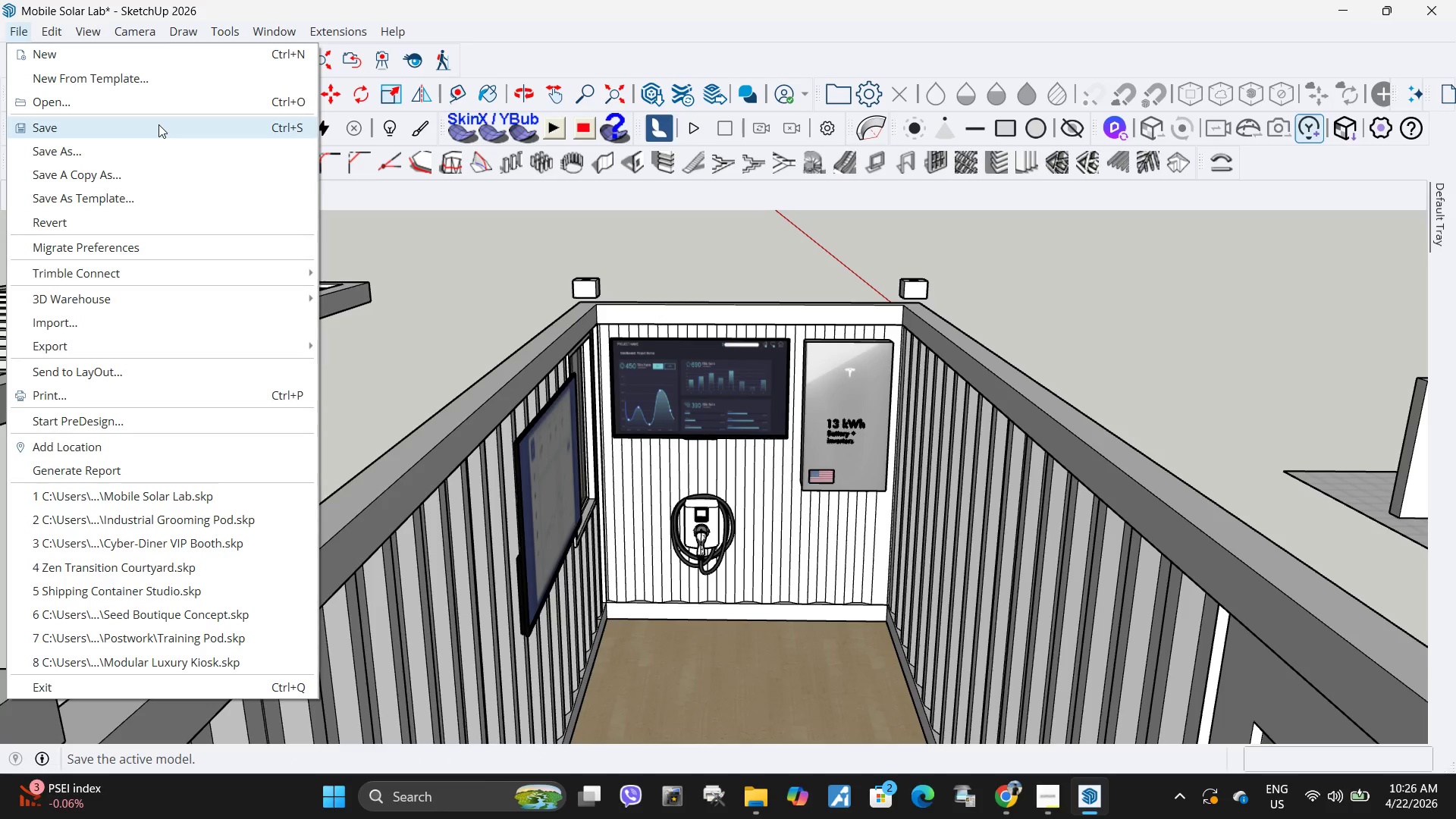 
left_click([158, 124])
 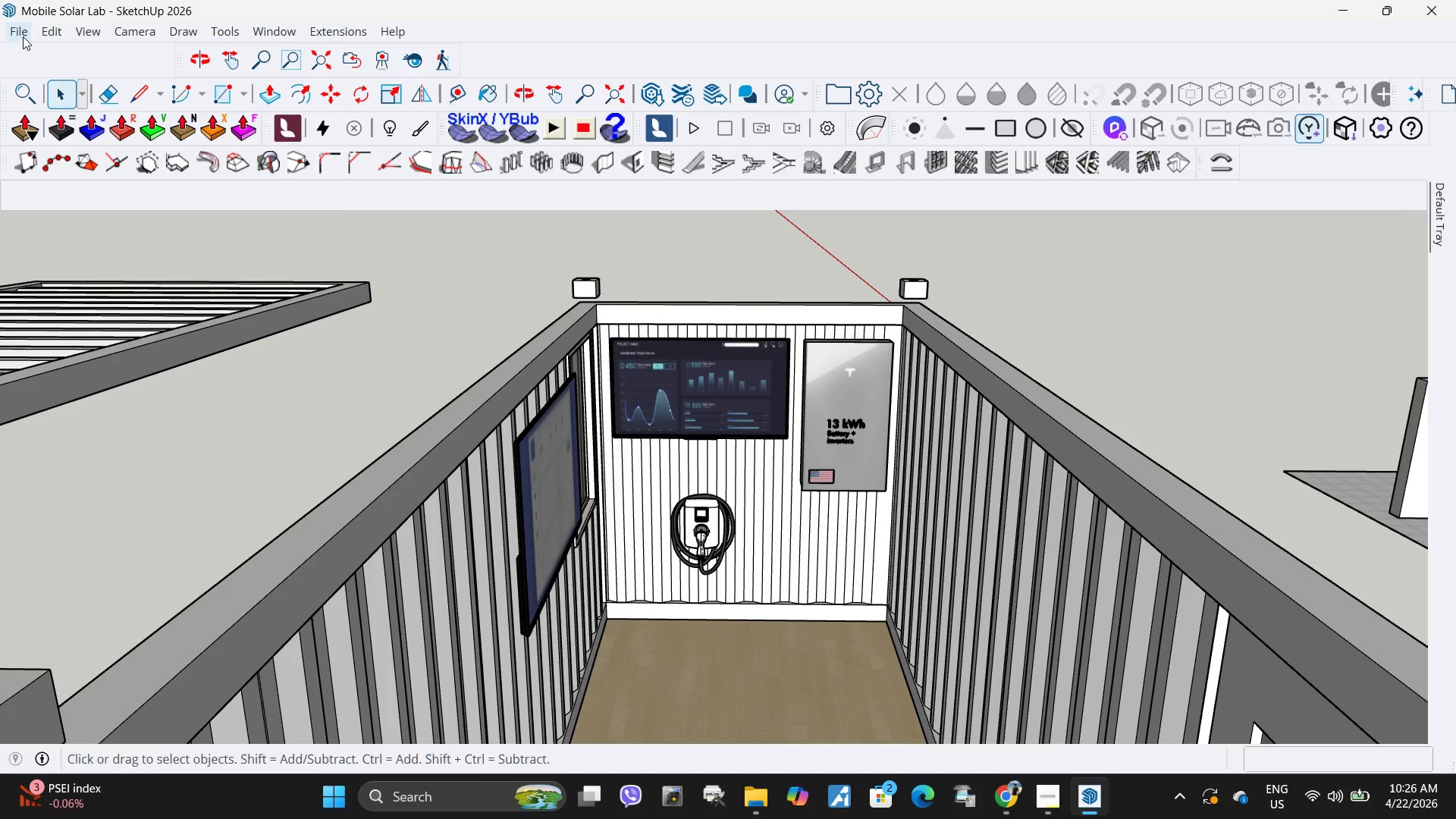 
left_click([21, 27])
 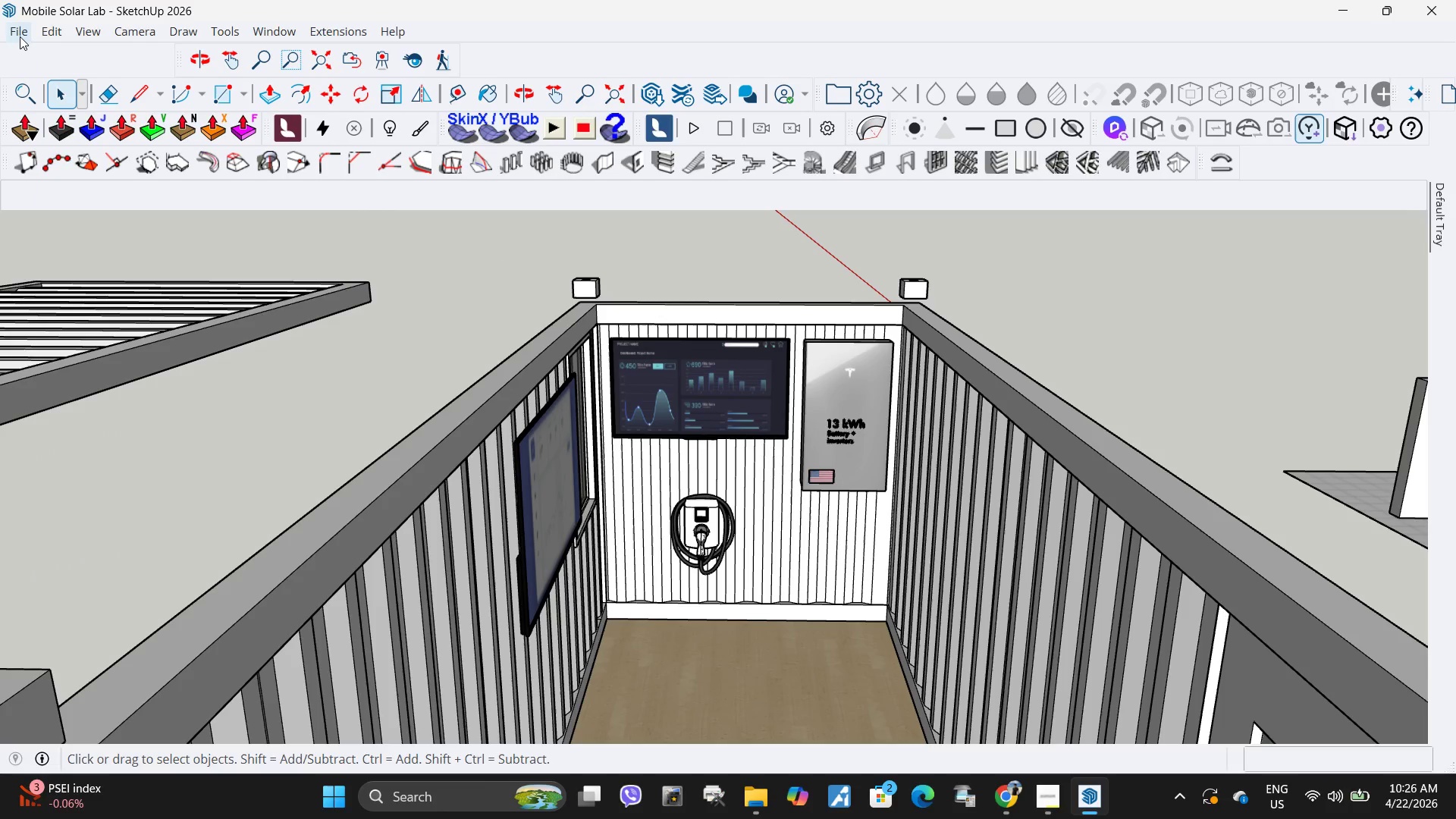 
double_click([20, 36])
 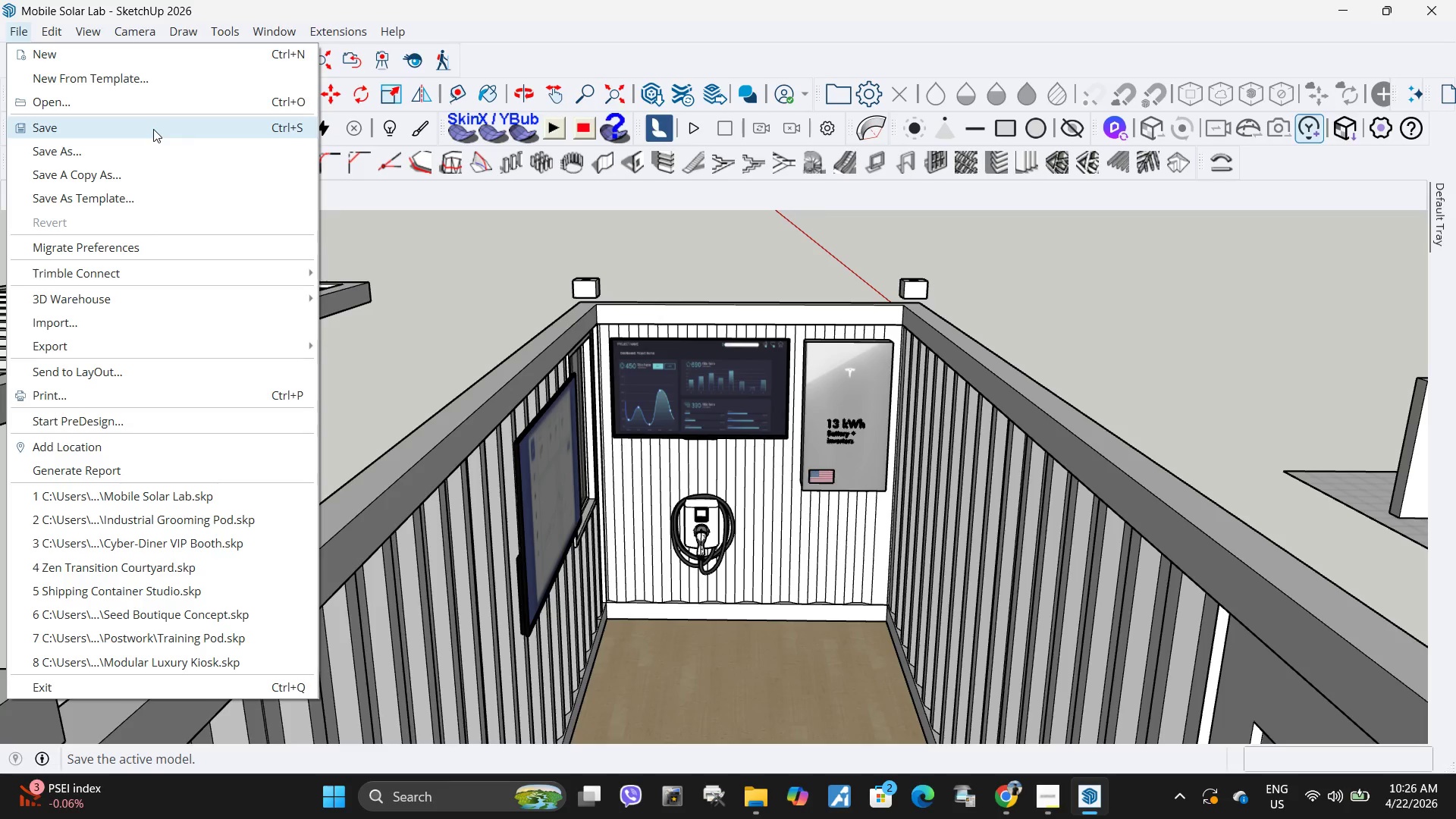 
left_click([153, 129])
 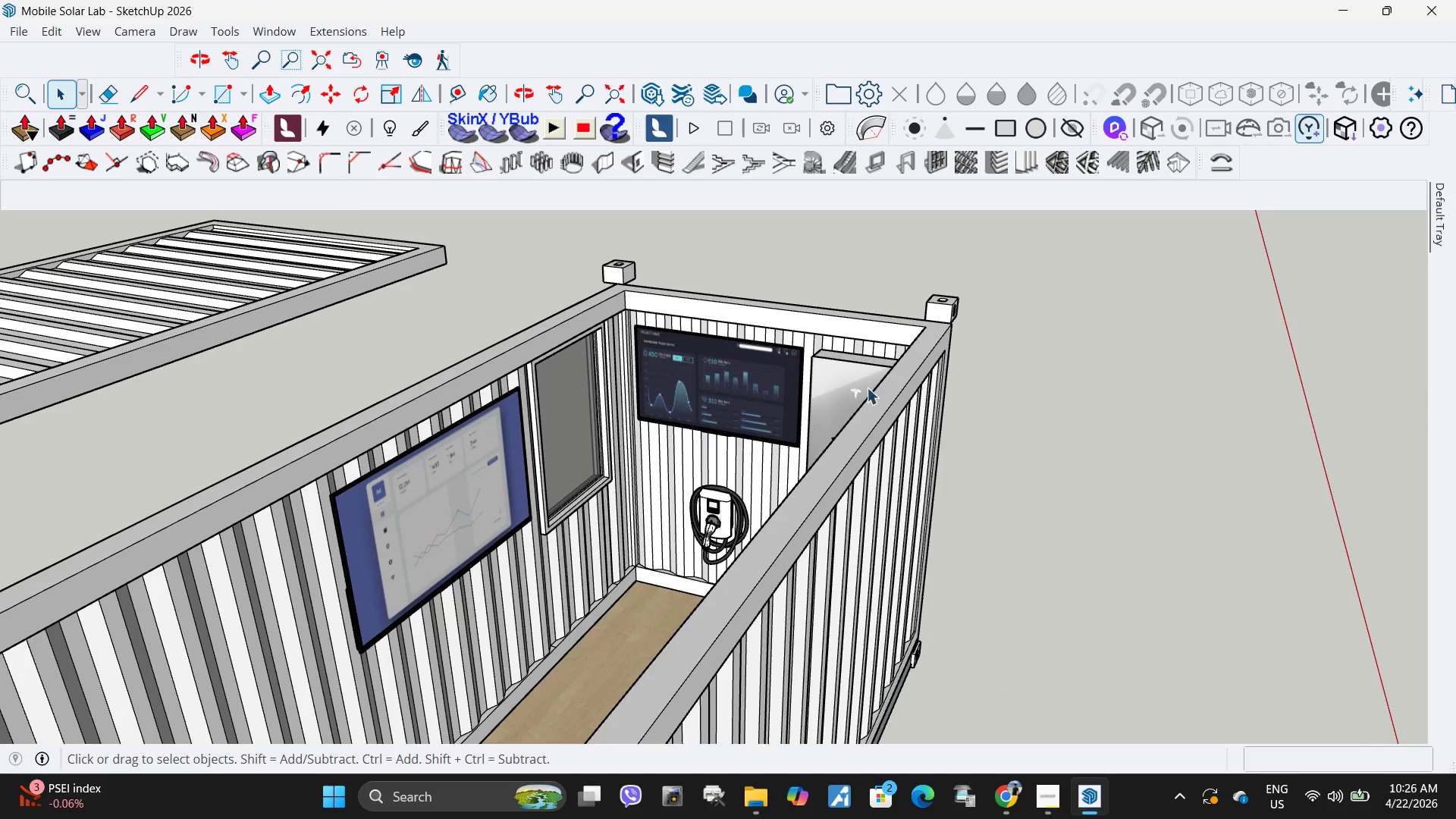 
scroll: coordinate [912, 389], scroll_direction: up, amount: 1.0
 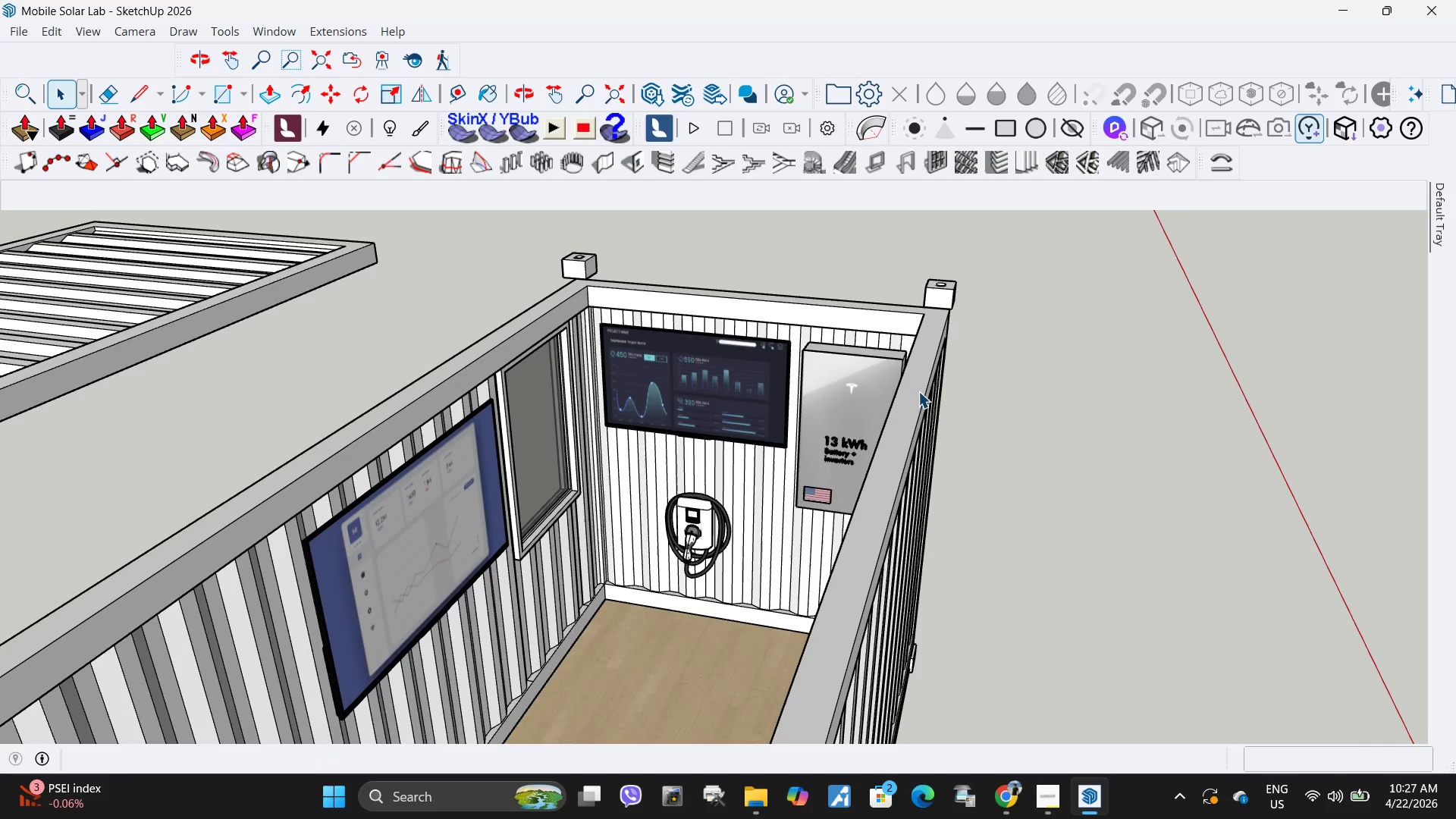 
scroll: coordinate [938, 399], scroll_direction: down, amount: 4.0
 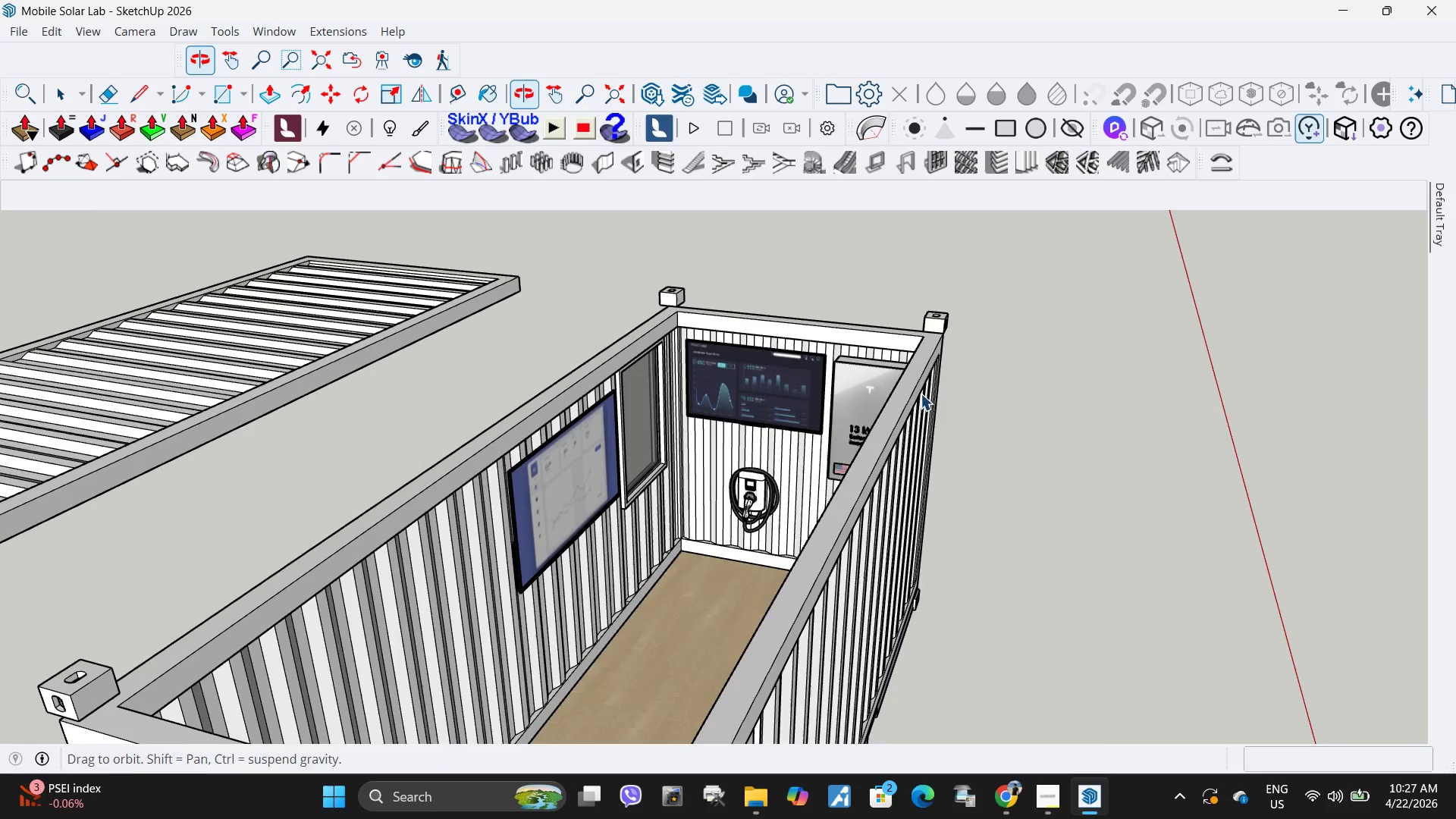 
scroll: coordinate [739, 493], scroll_direction: up, amount: 21.0
 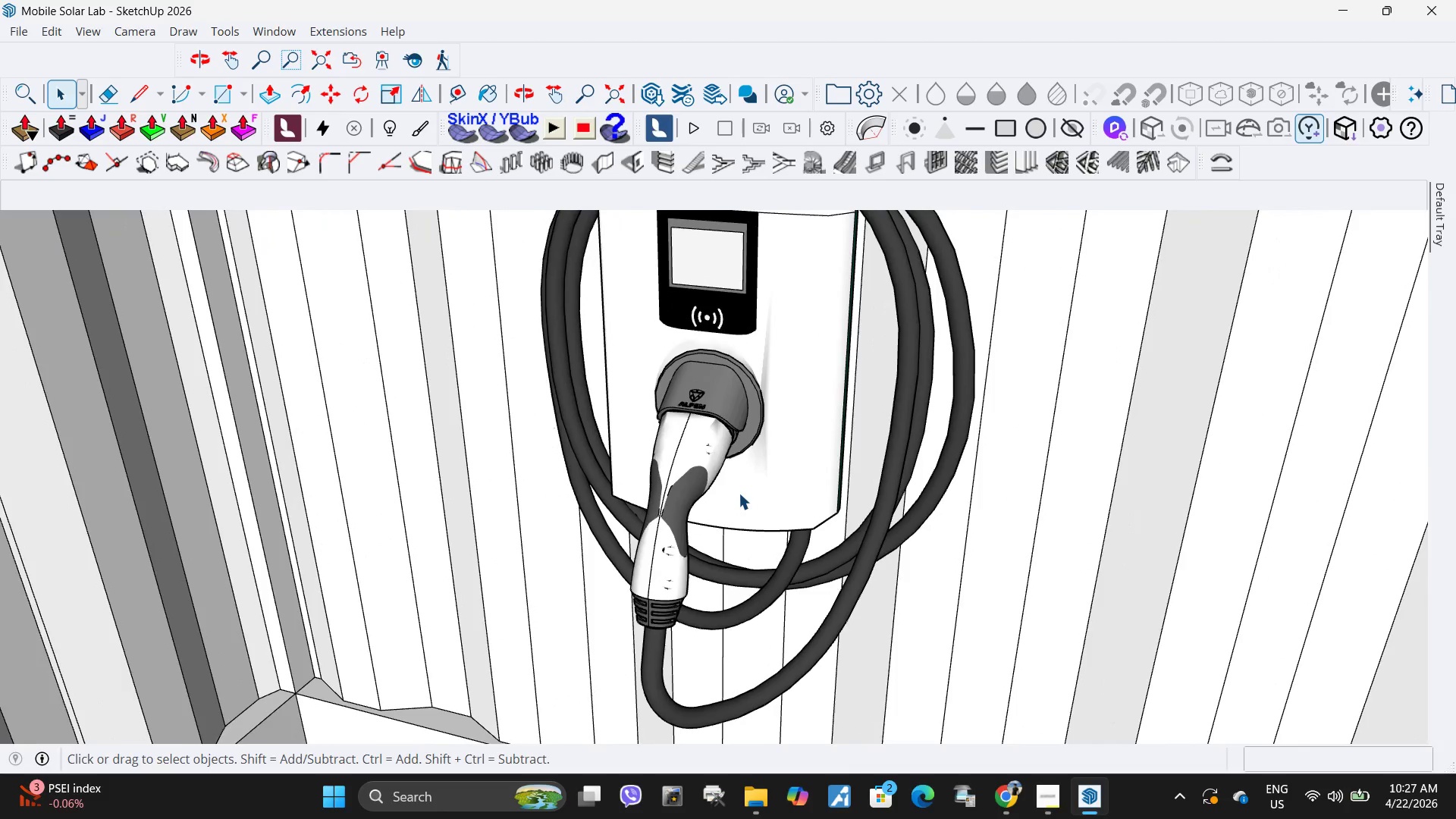 
scroll: coordinate [686, 502], scroll_direction: down, amount: 23.0
 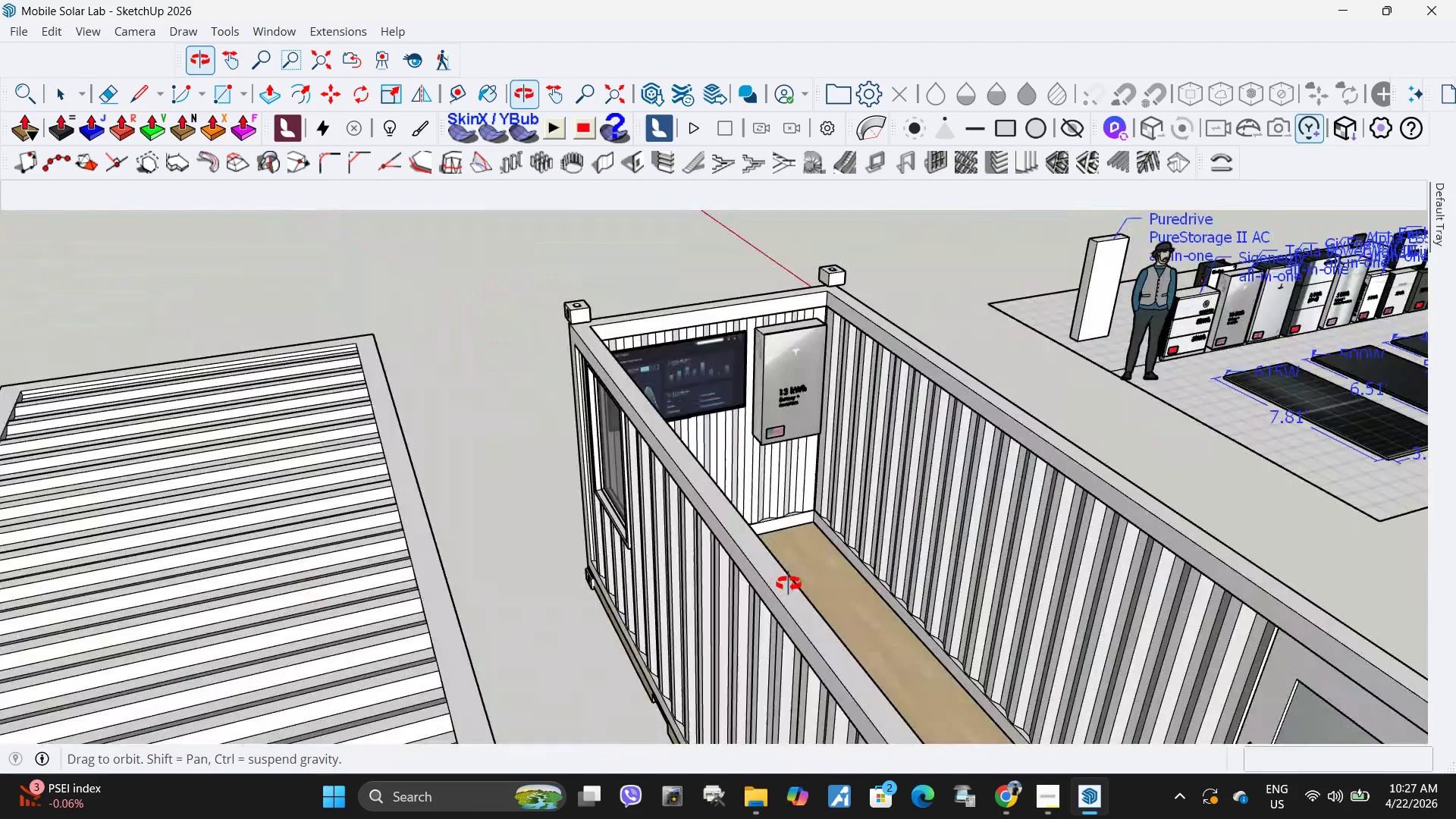 
wait(7.96)
 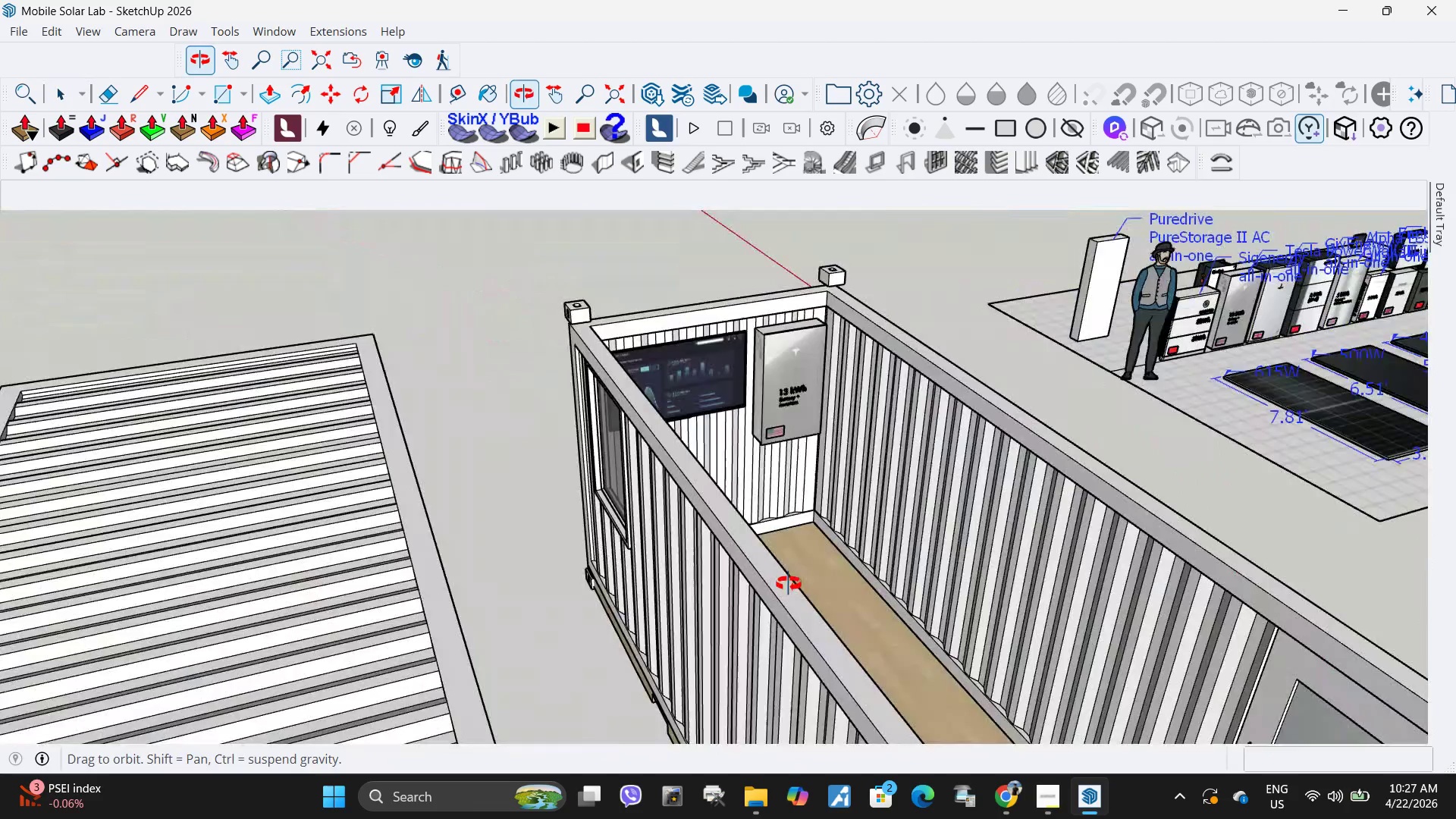 
scroll: coordinate [654, 340], scroll_direction: none, amount: 0.0
 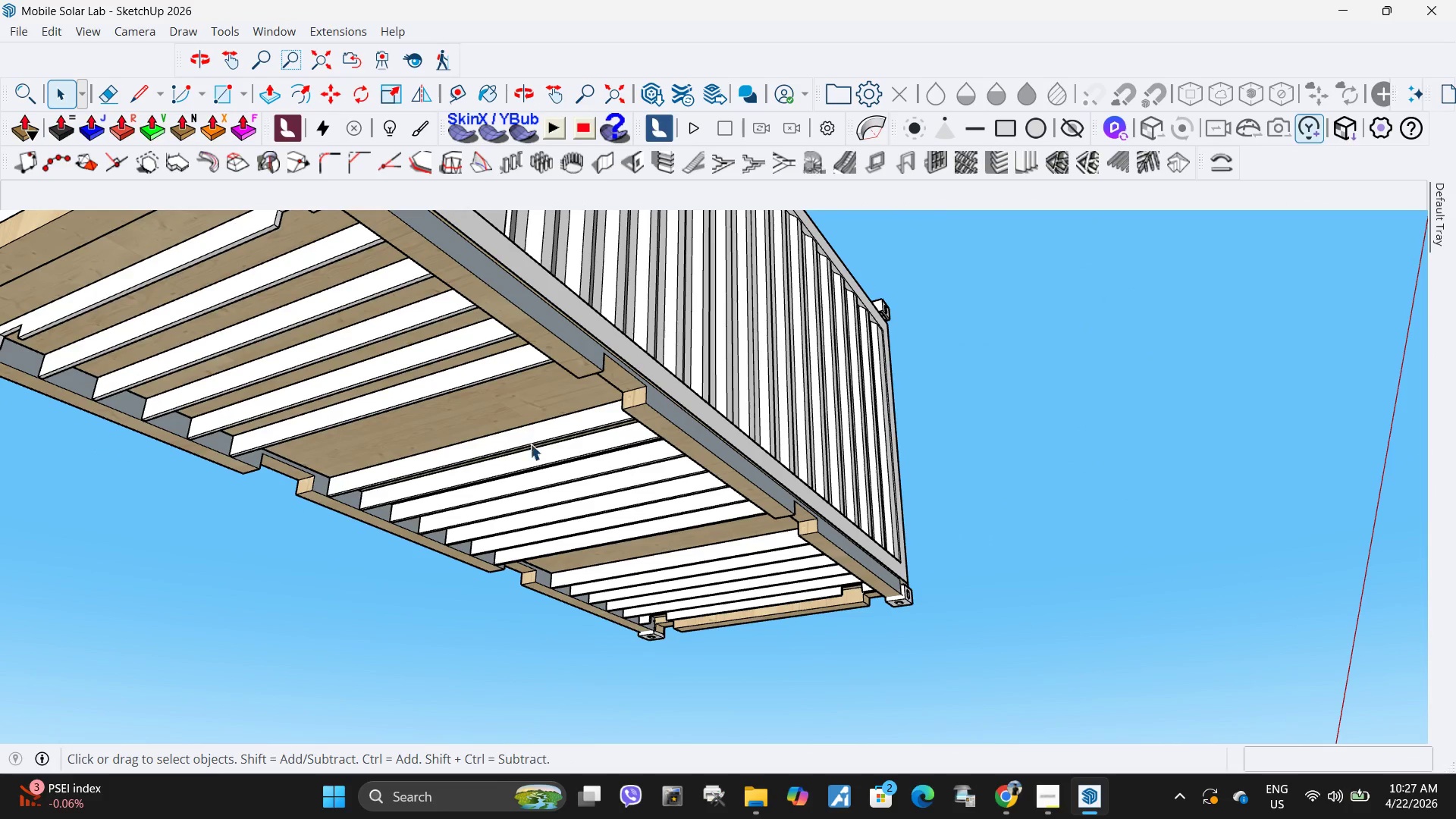 
double_click([536, 460])
 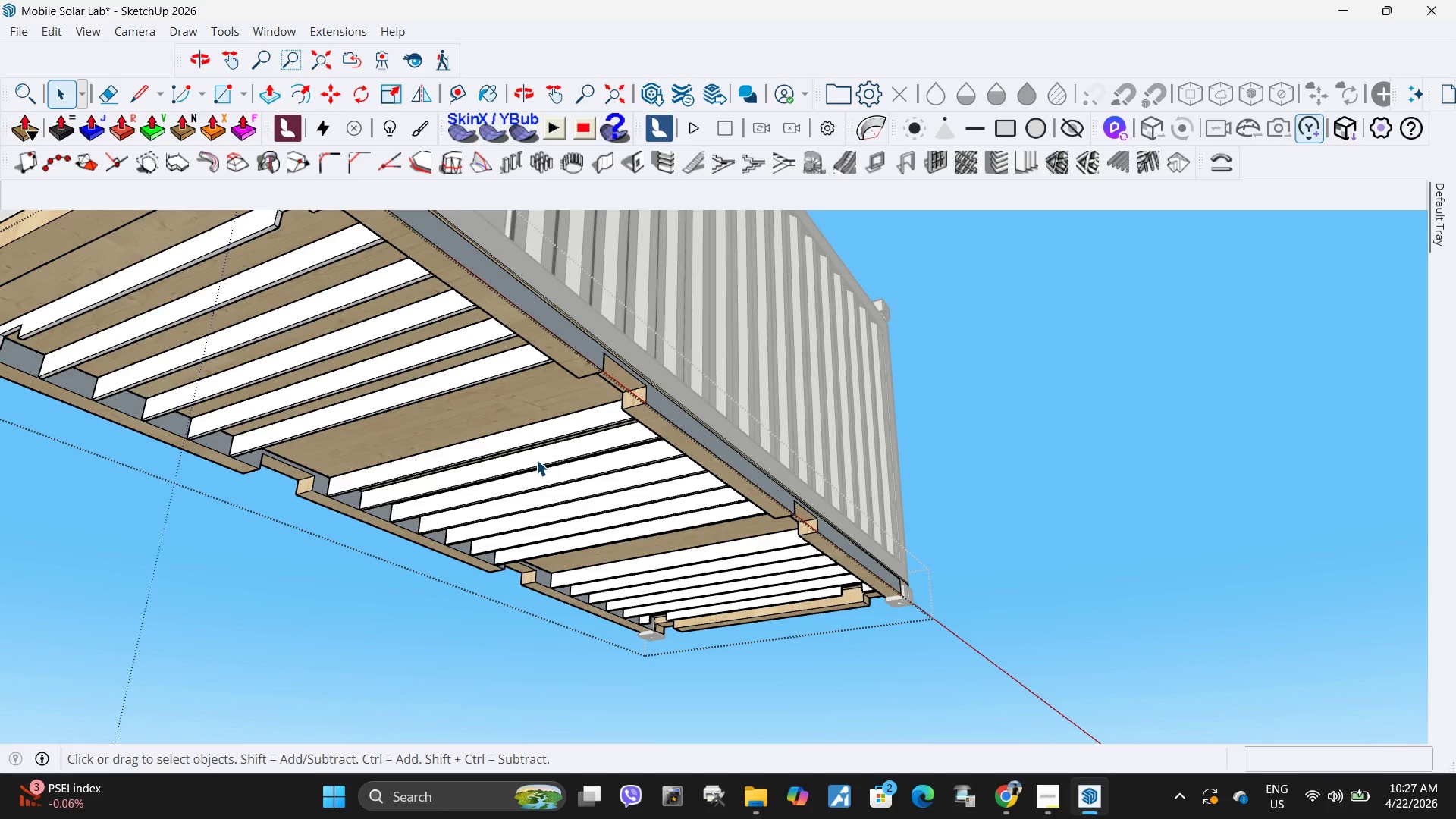 
triple_click([536, 460])
 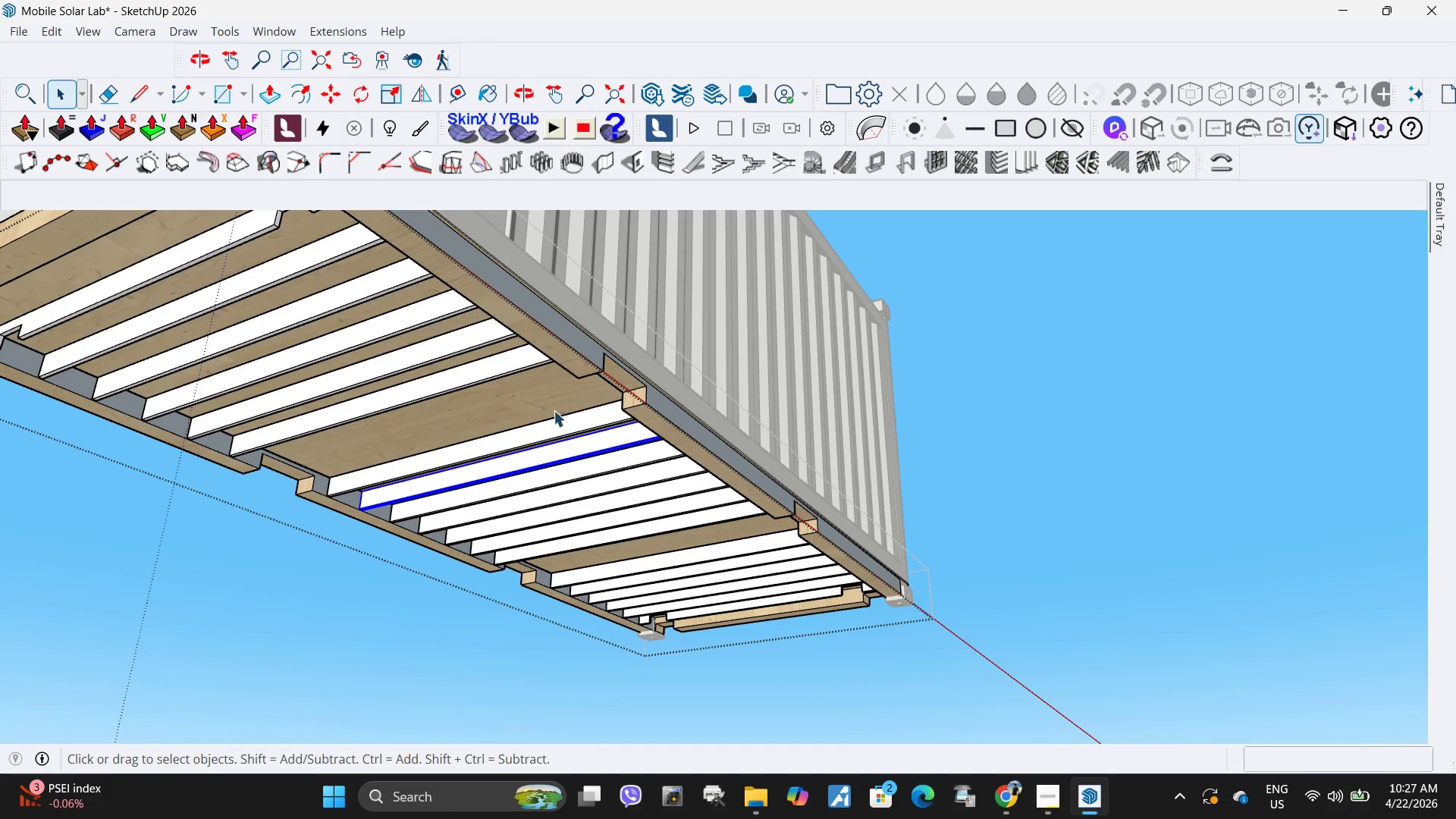 
left_click([552, 400])
 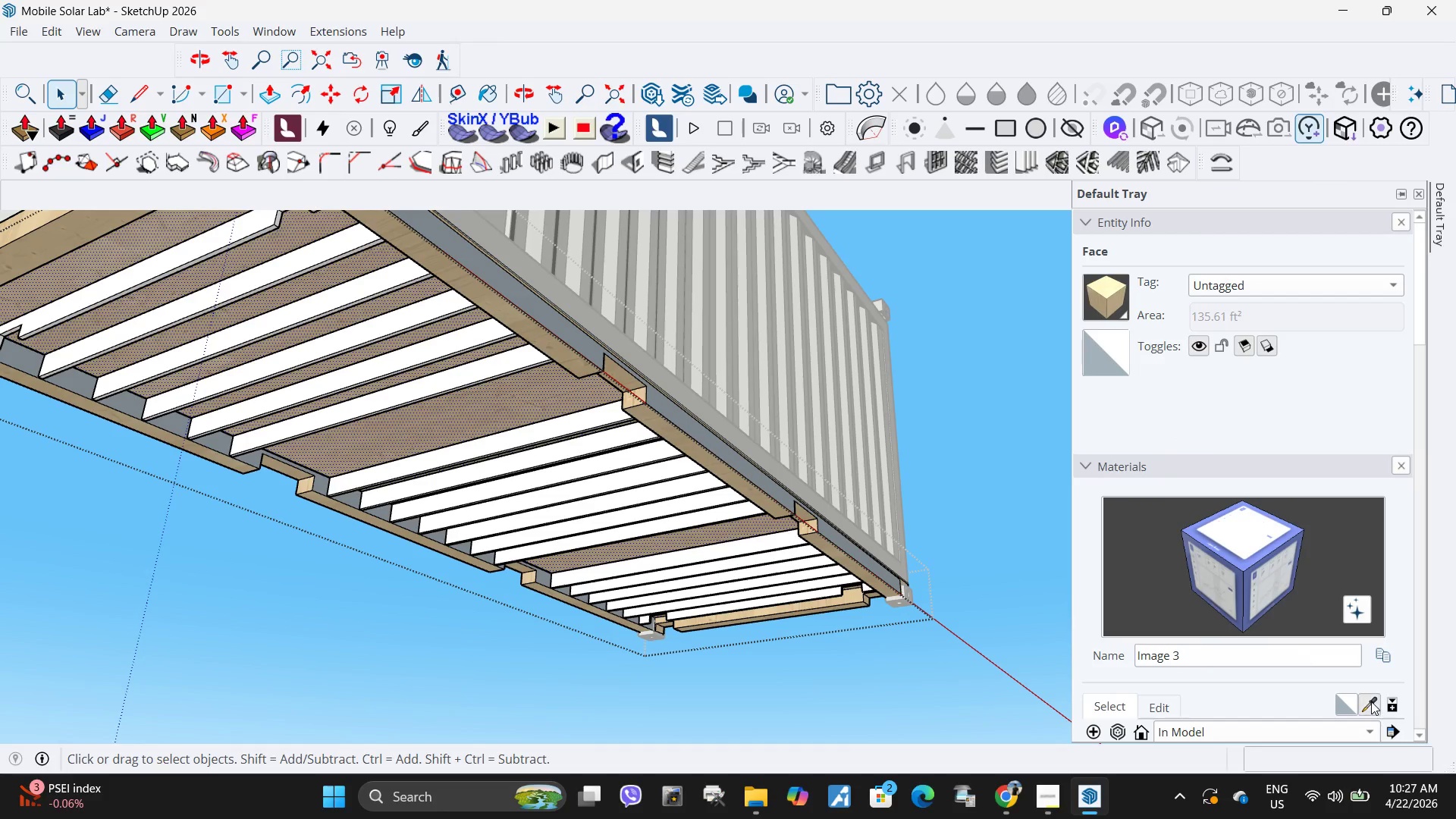 
double_click([562, 395])
 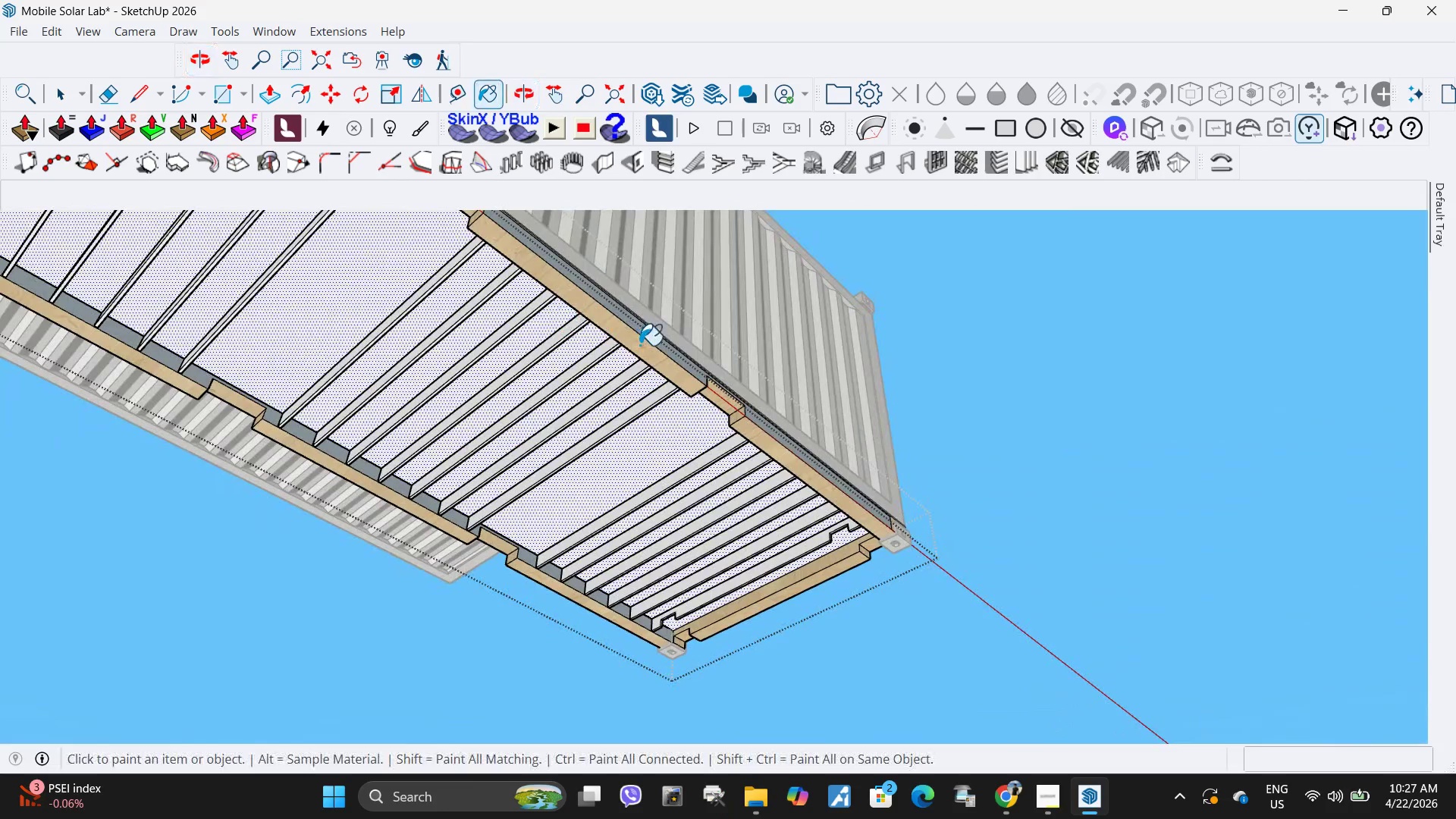 
double_click([726, 402])
 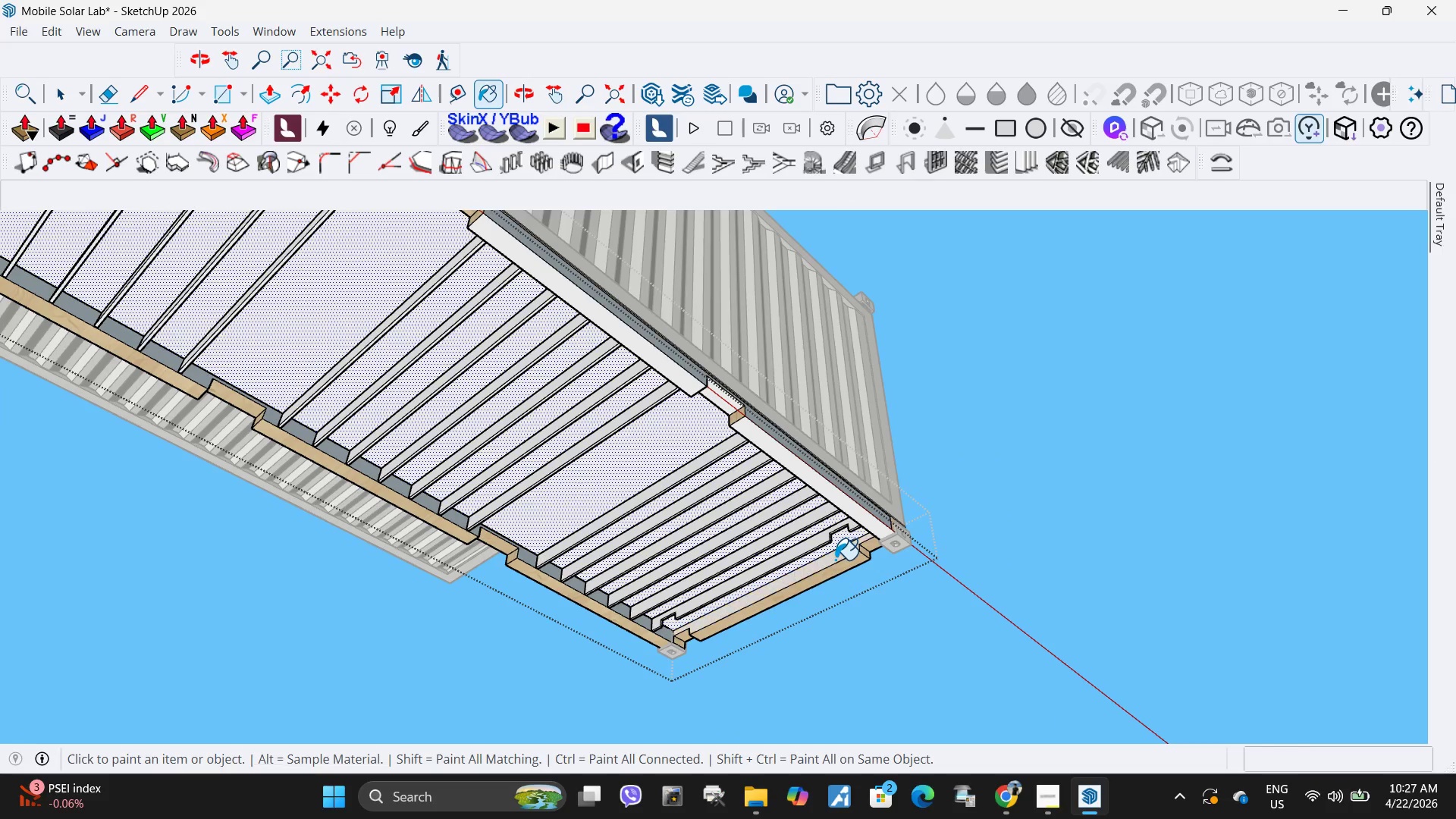 
left_click([839, 573])
 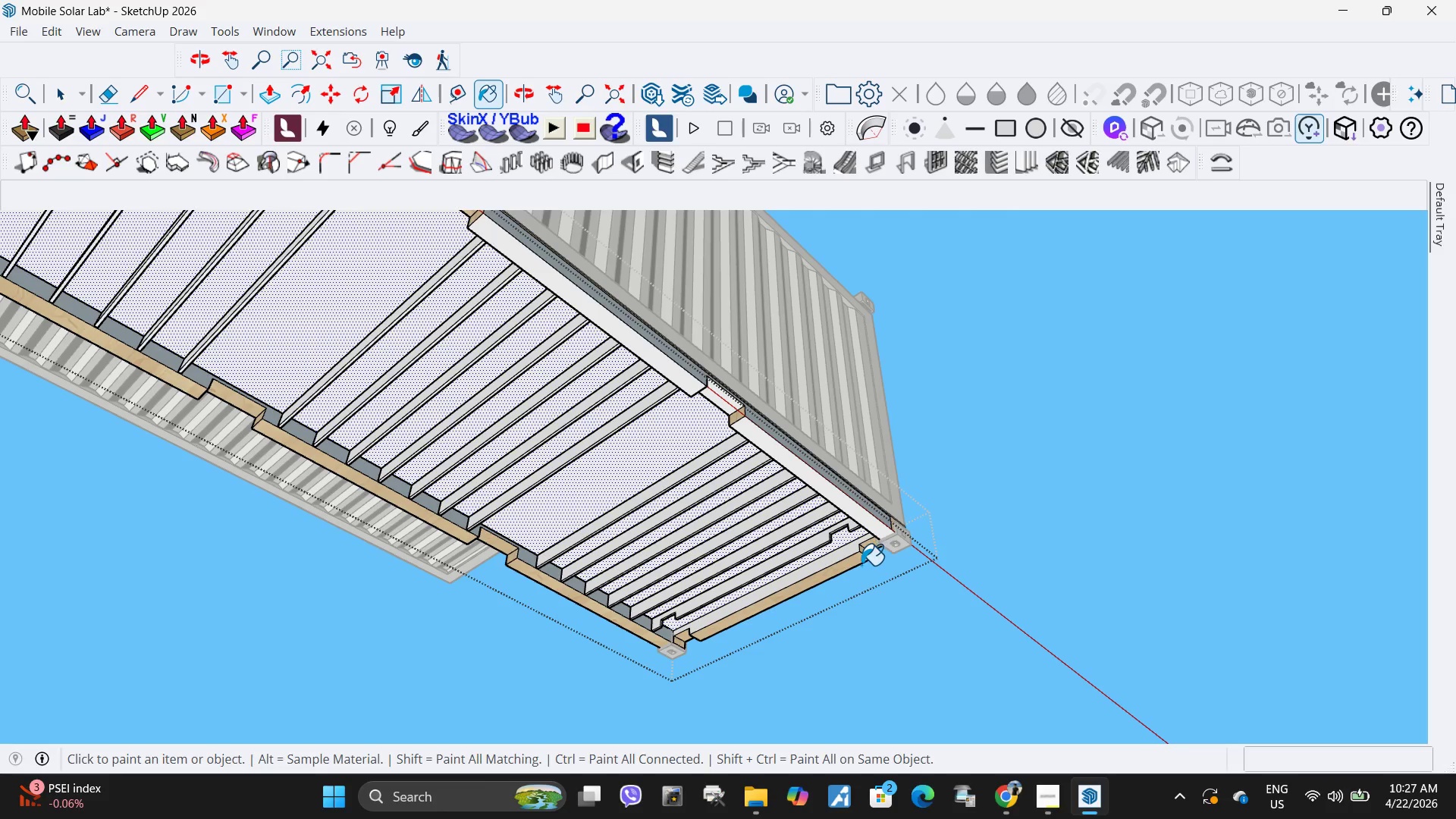 
left_click([858, 564])
 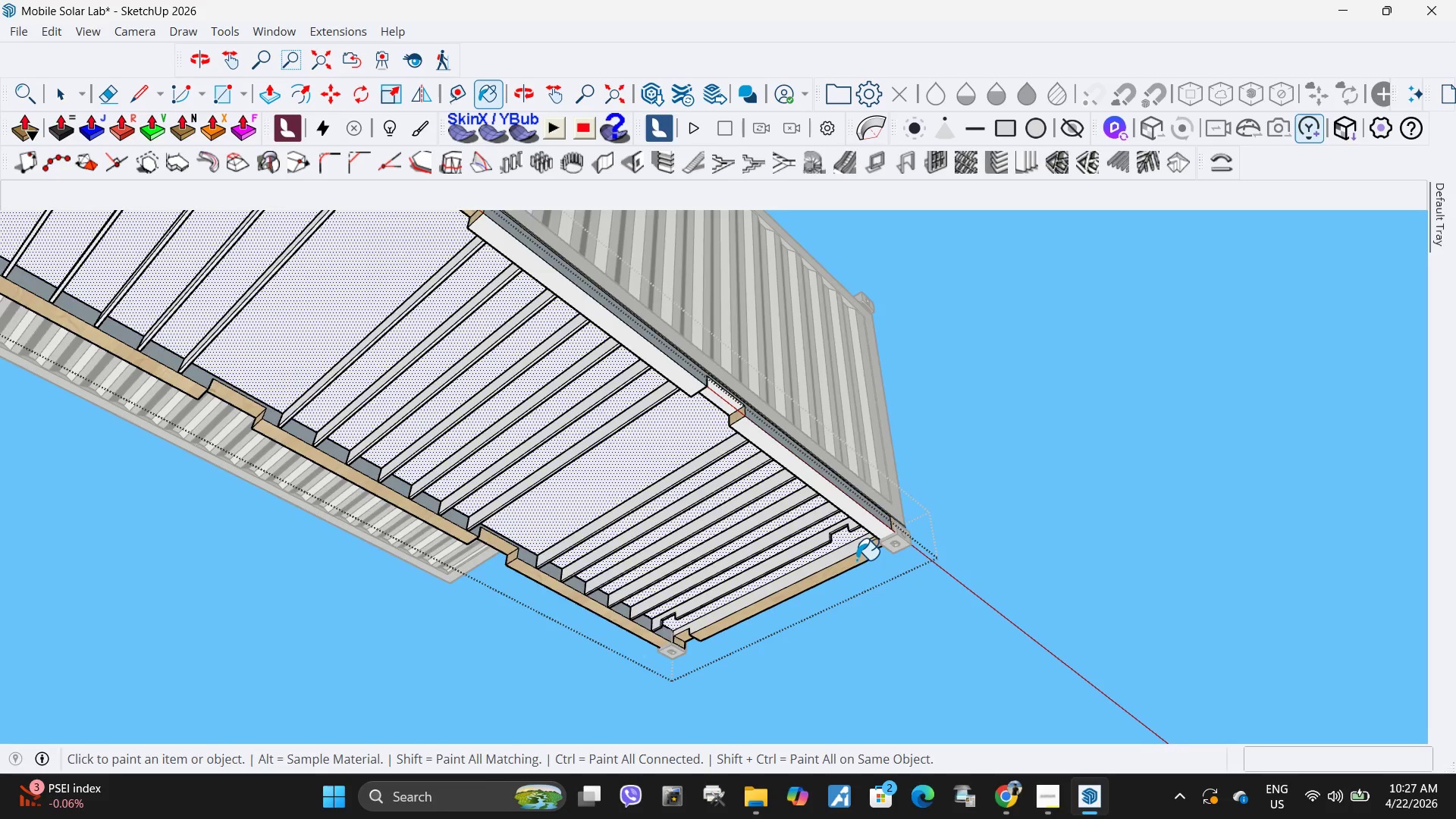 
left_click([879, 522])
 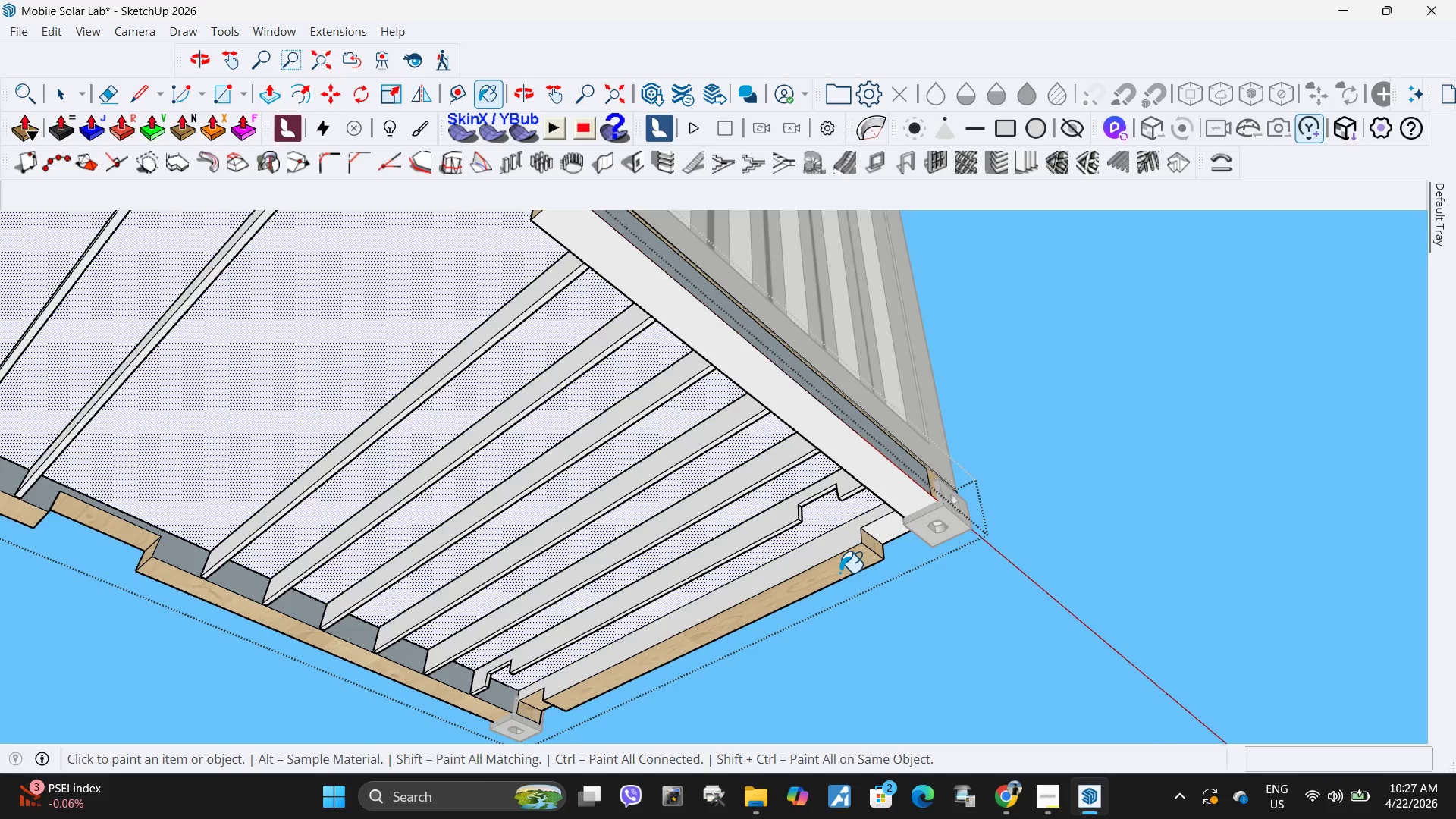 
scroll: coordinate [864, 557], scroll_direction: up, amount: 7.0
 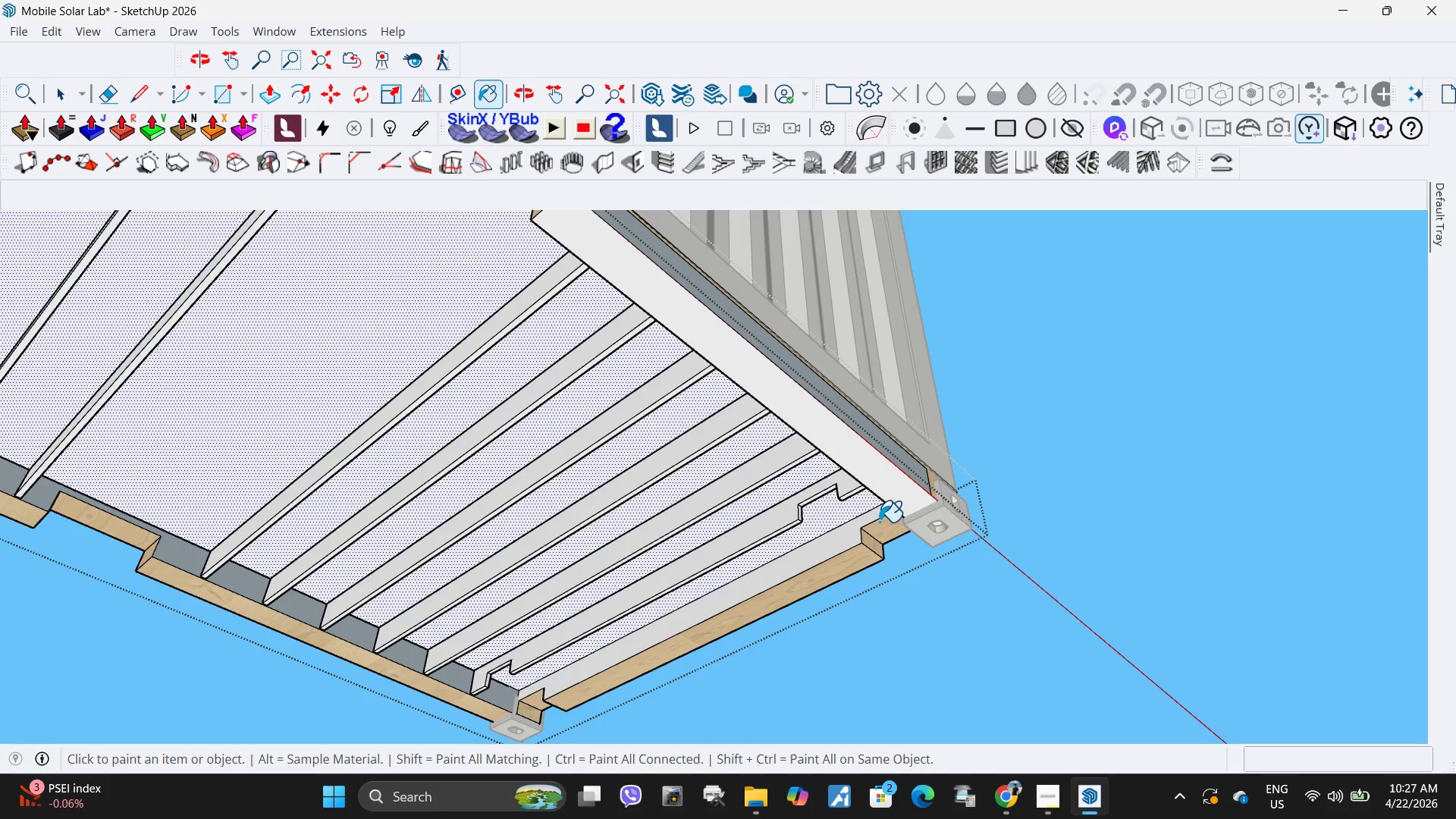 
double_click([839, 573])
 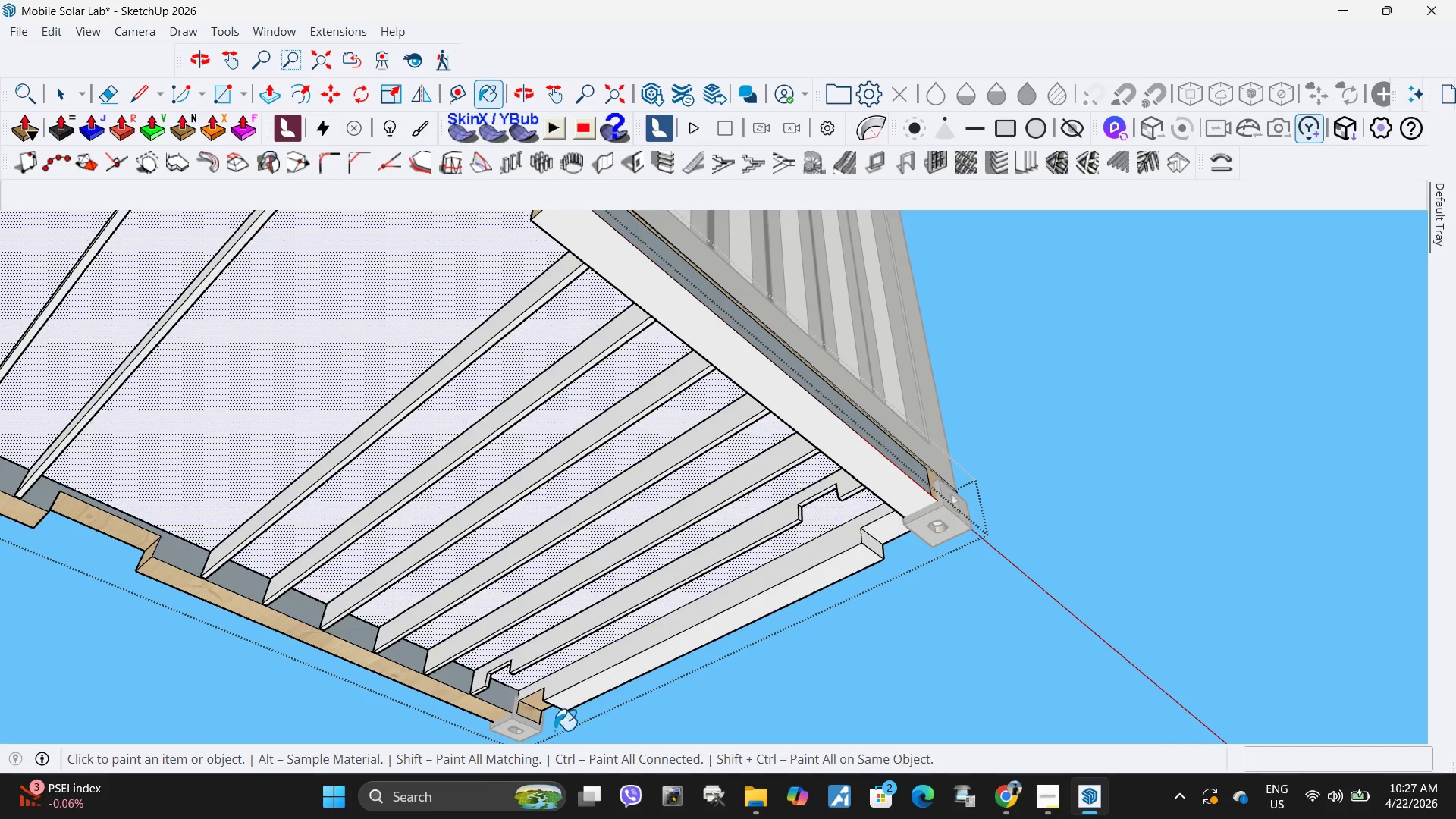 
double_click([542, 697])
 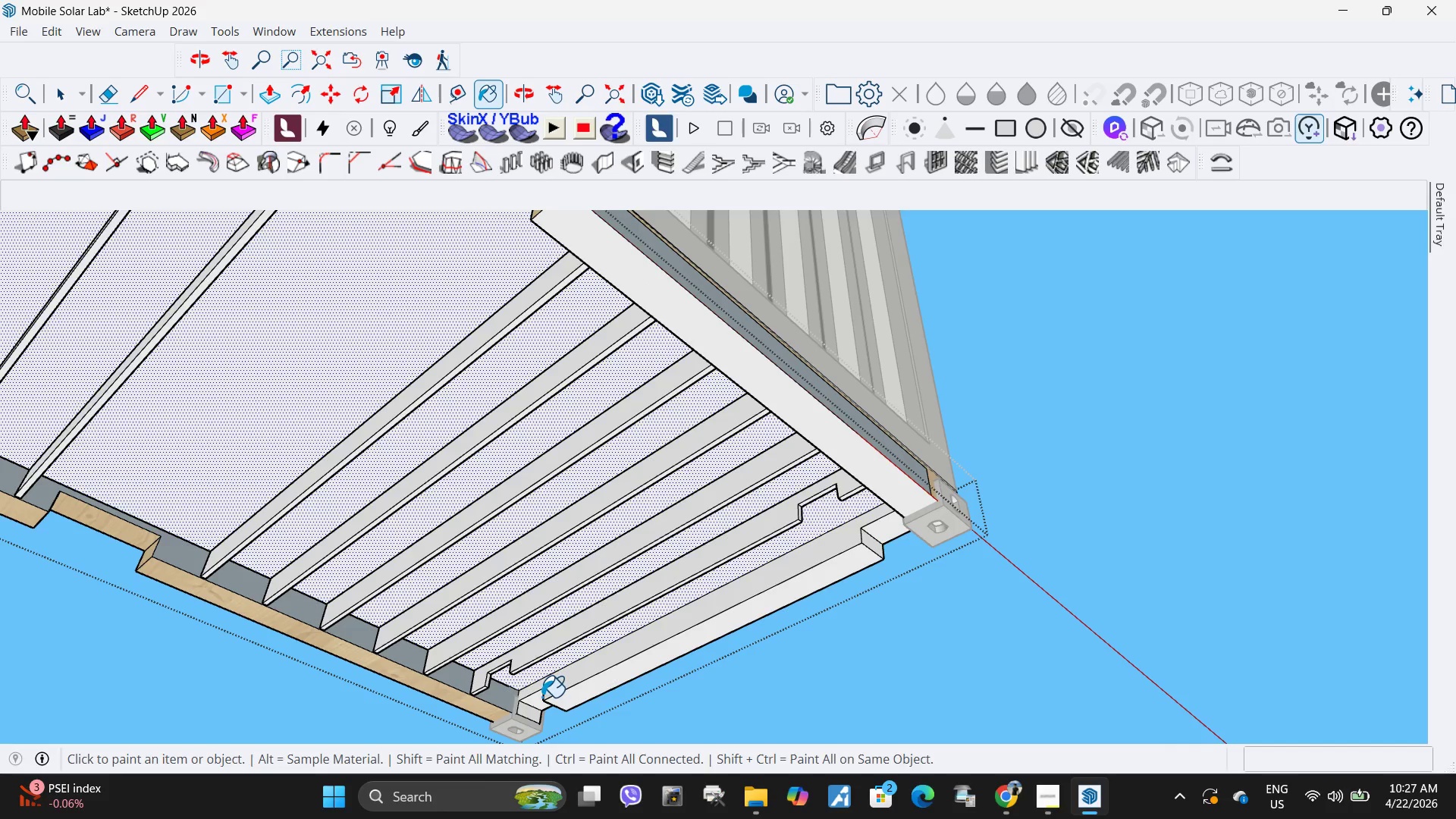 
triple_click([540, 698])
 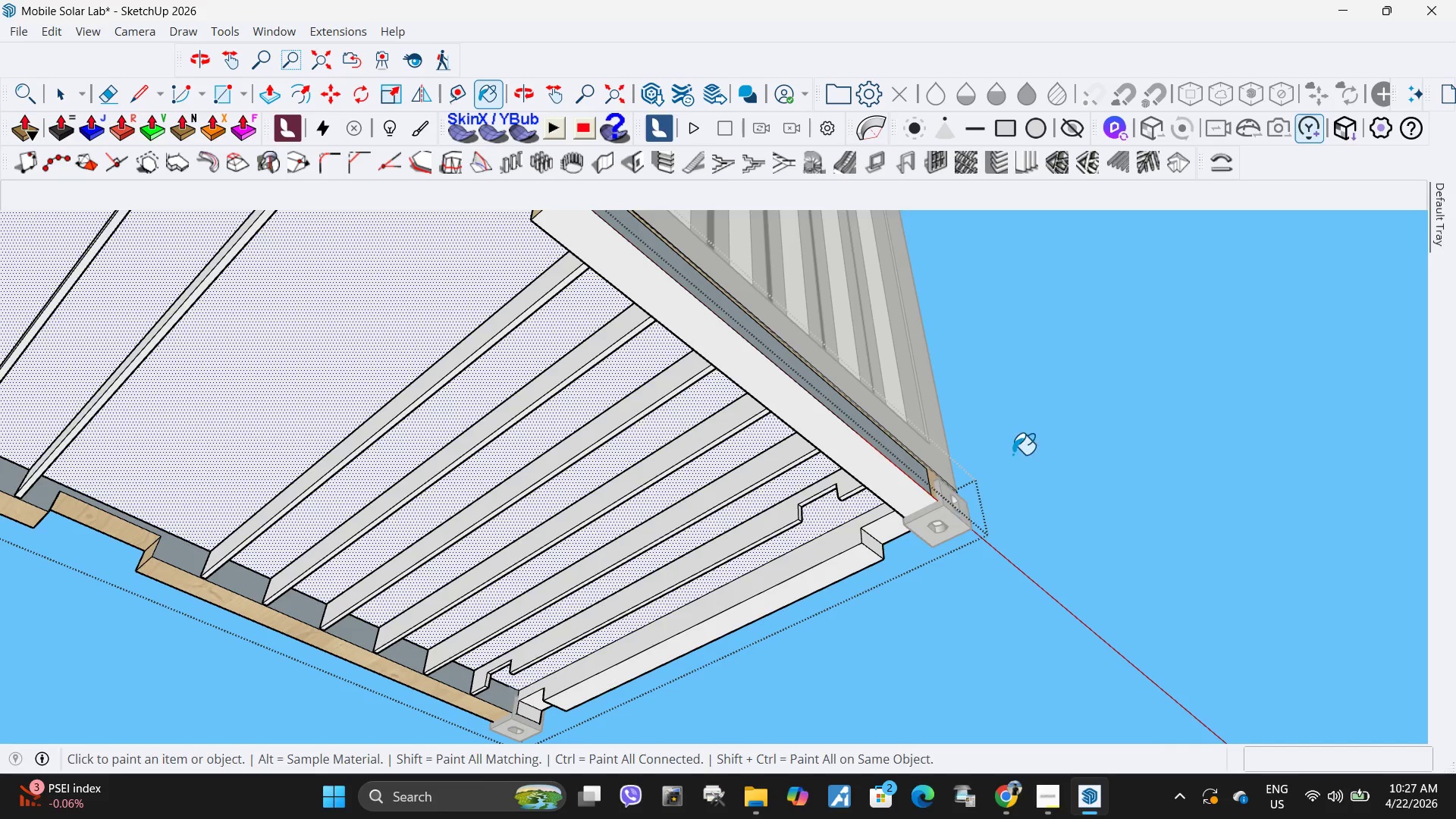 
scroll: coordinate [962, 449], scroll_direction: down, amount: 8.0
 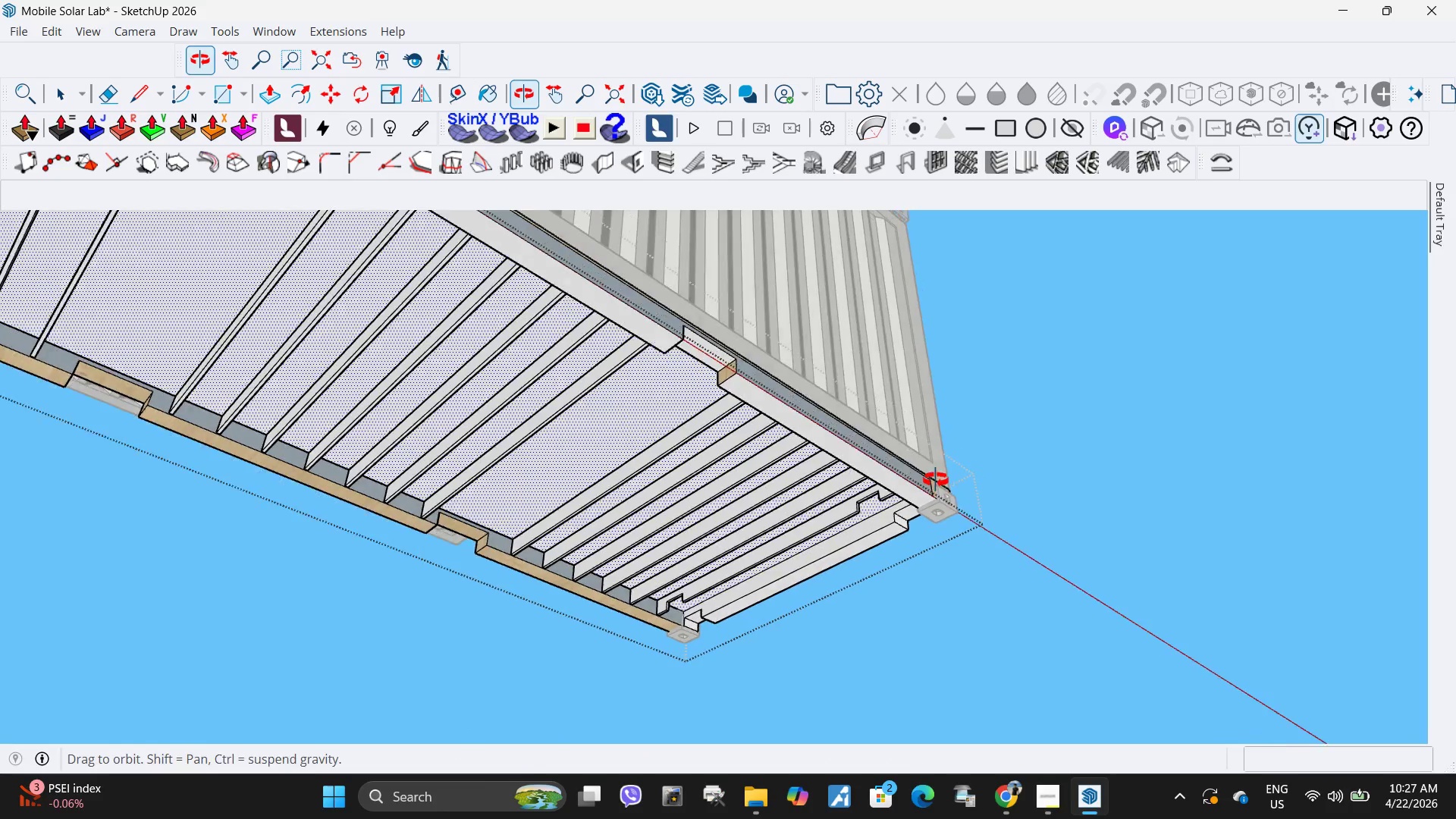 
left_click([712, 366])
 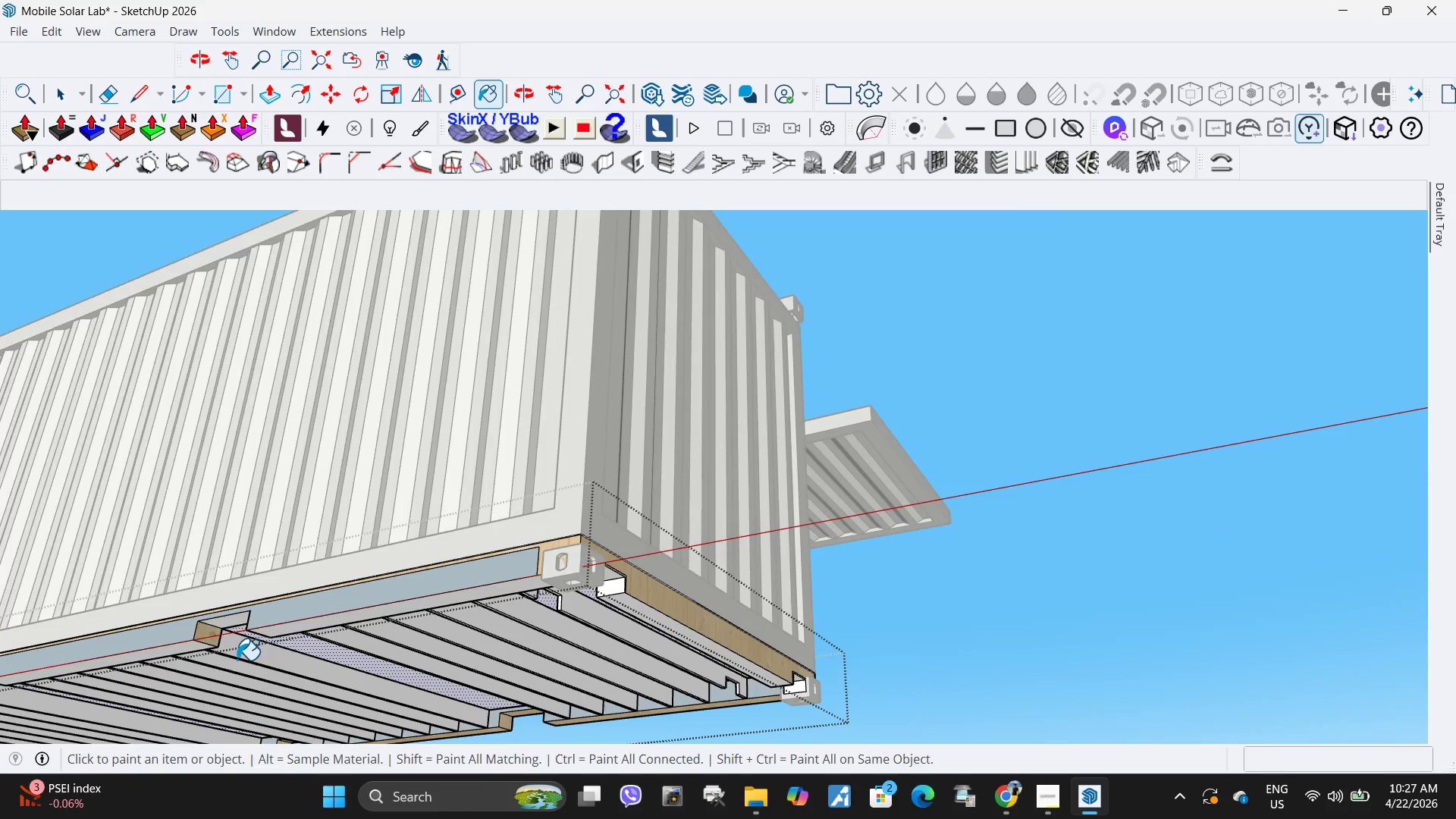 
scroll: coordinate [723, 381], scroll_direction: up, amount: 4.0
 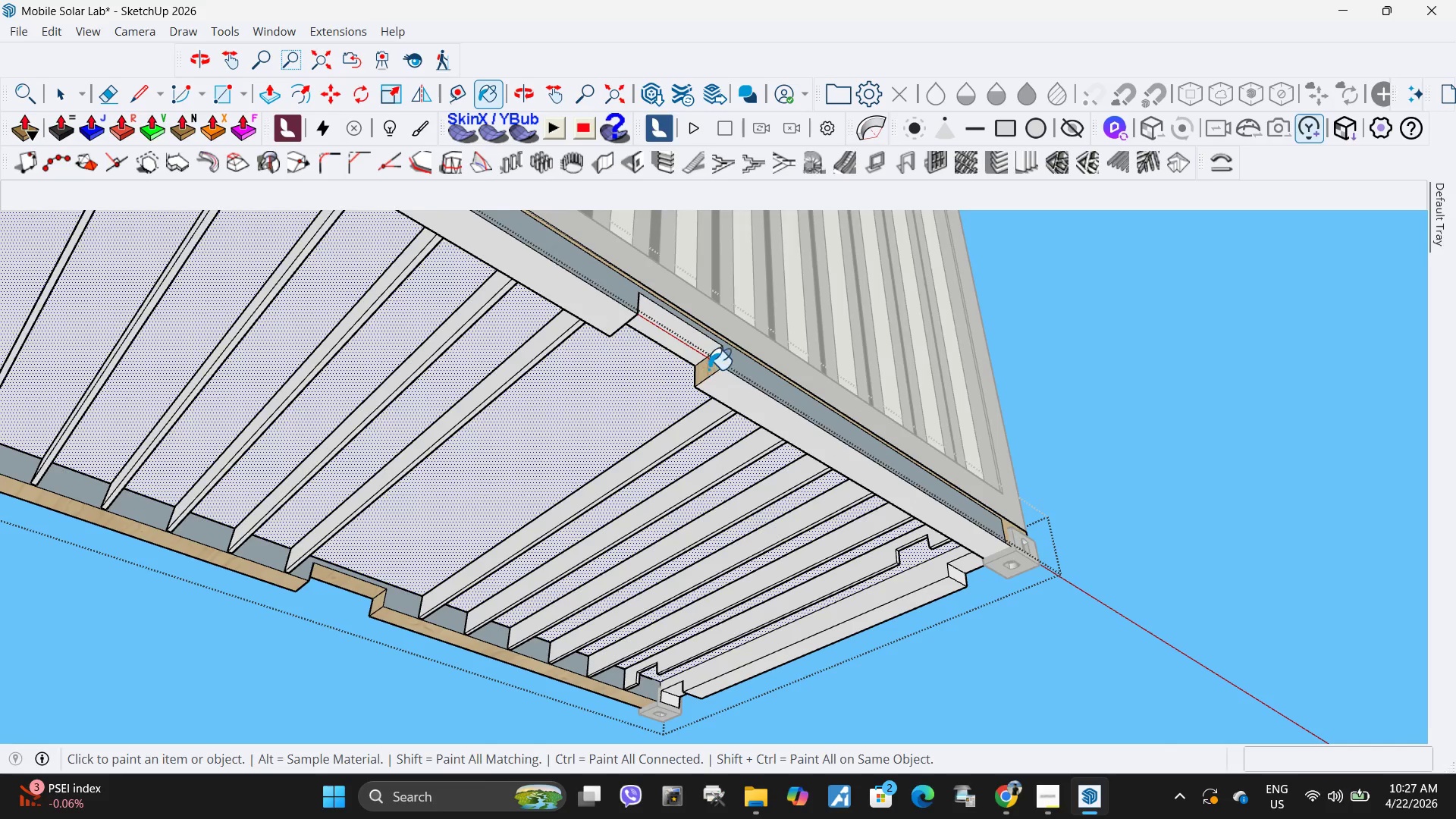 
left_click([209, 635])
 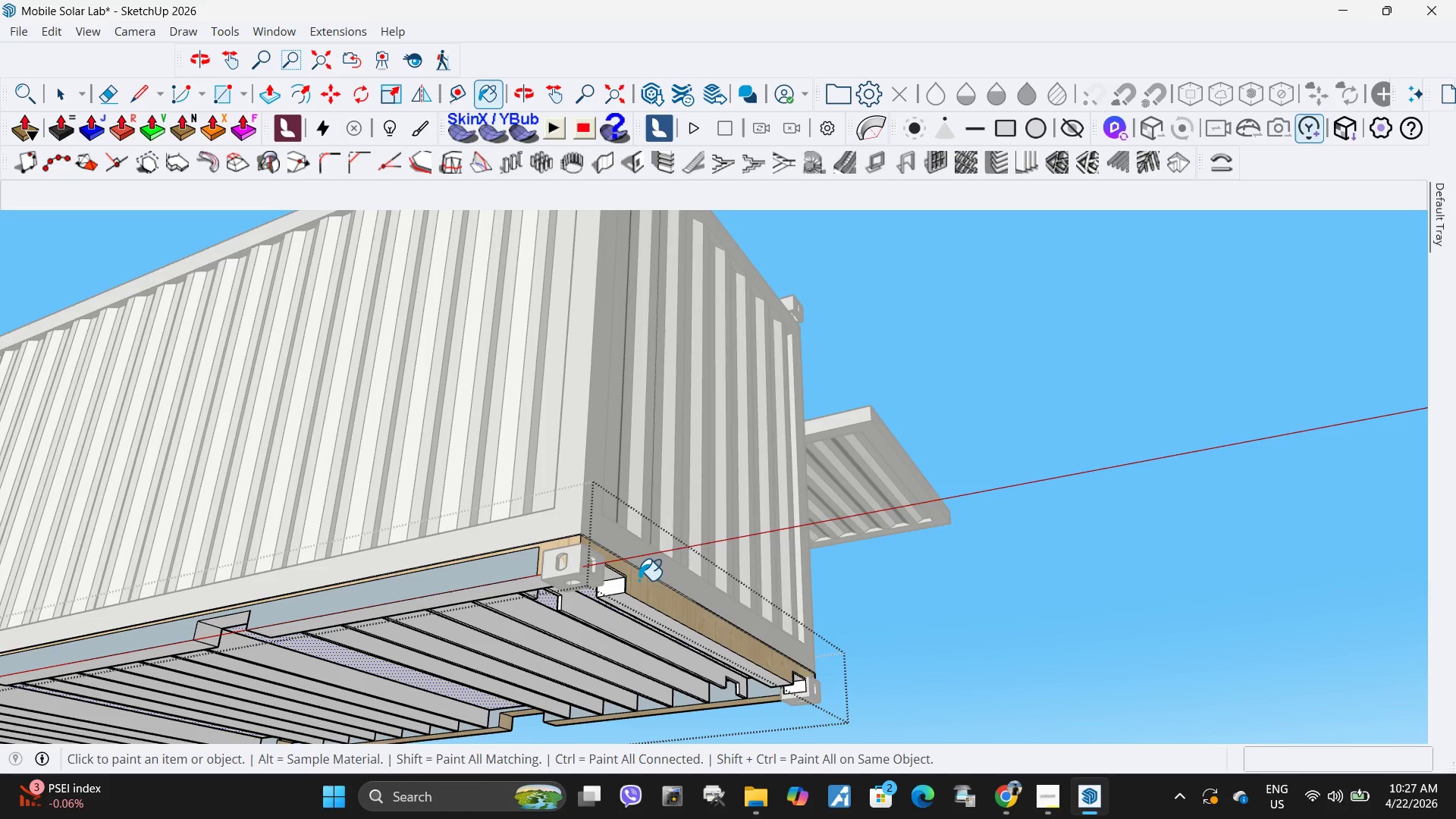 
left_click([641, 587])
 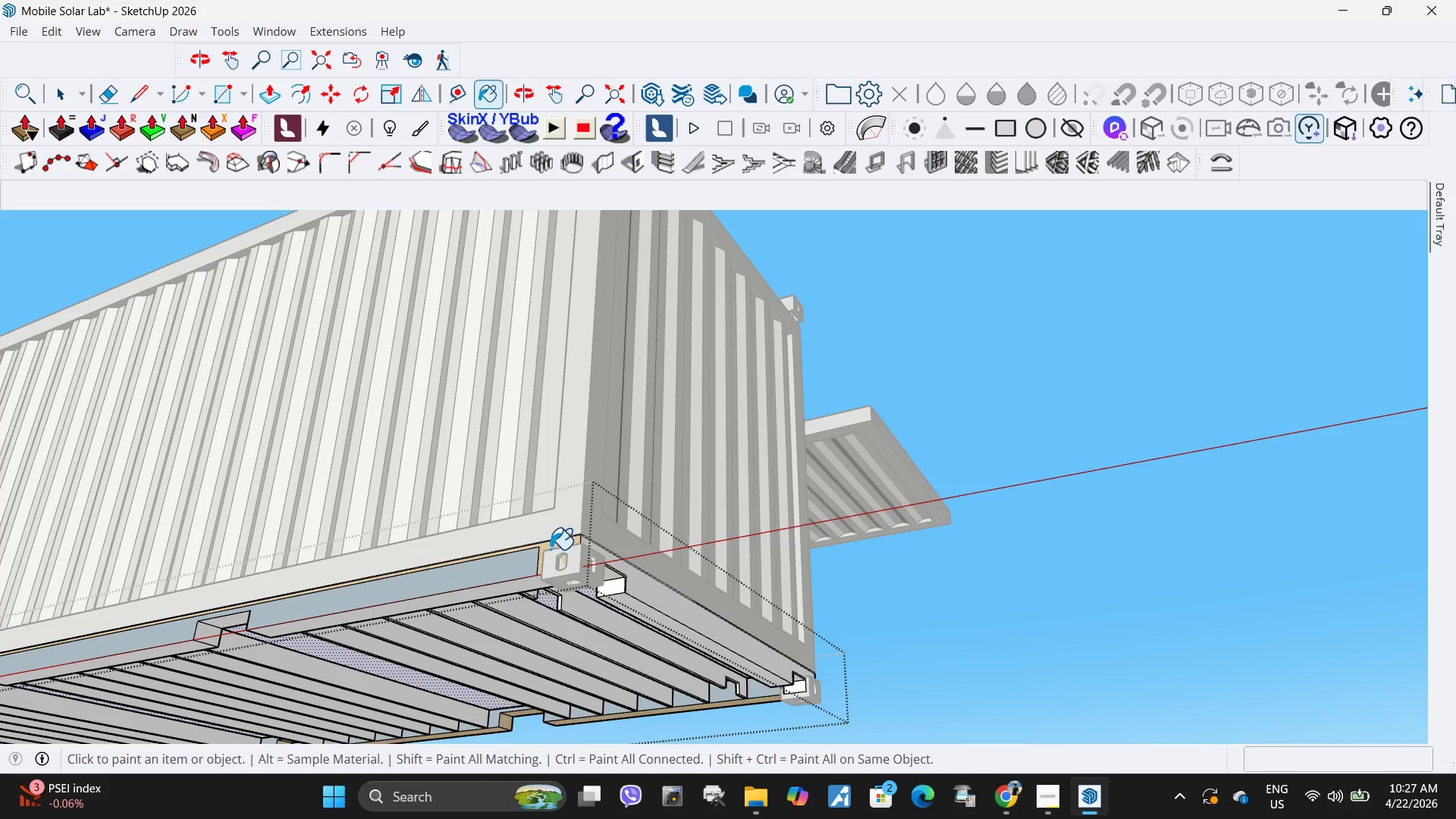 
left_click([551, 544])
 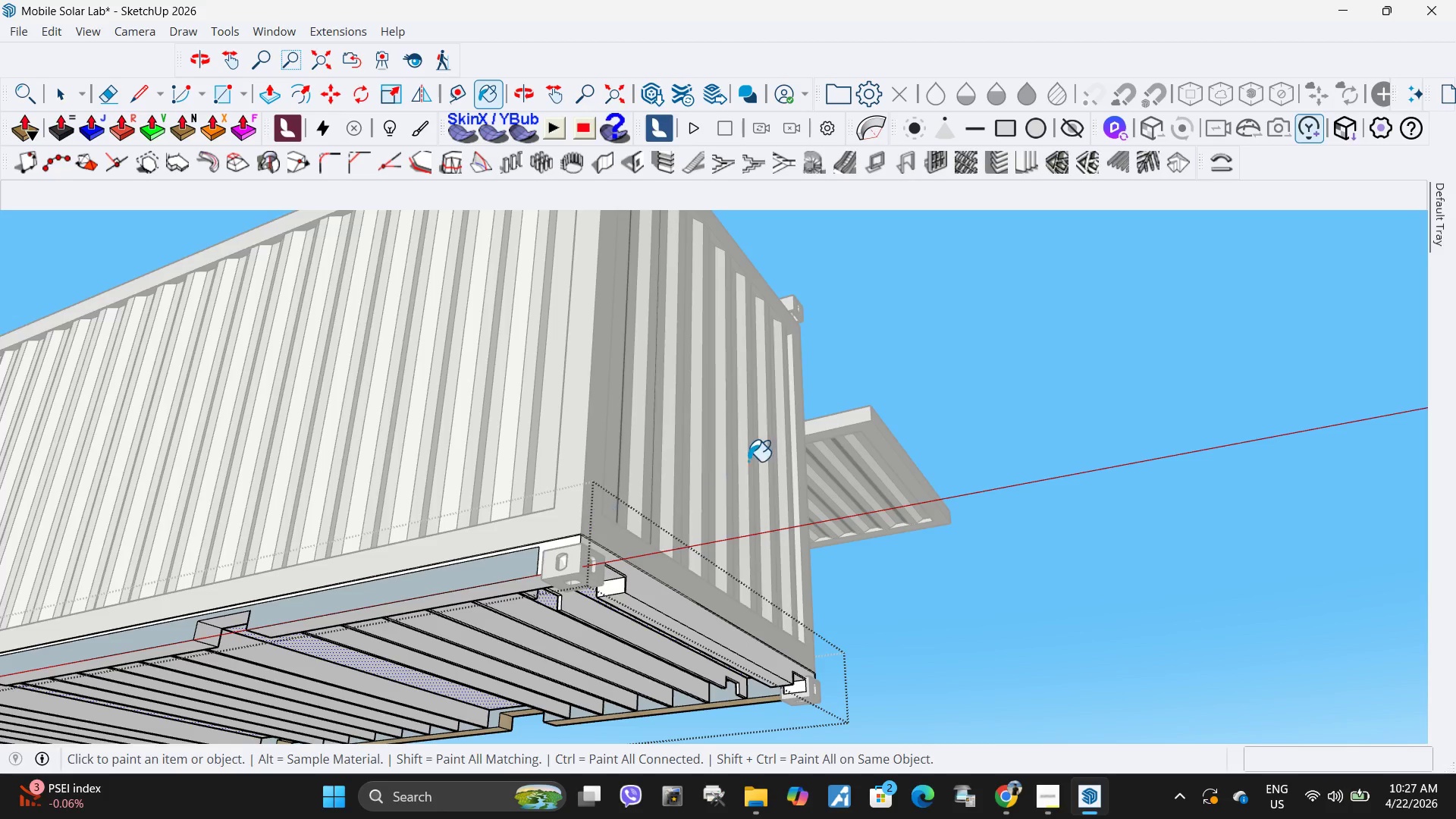 
scroll: coordinate [1059, 450], scroll_direction: down, amount: 11.0
 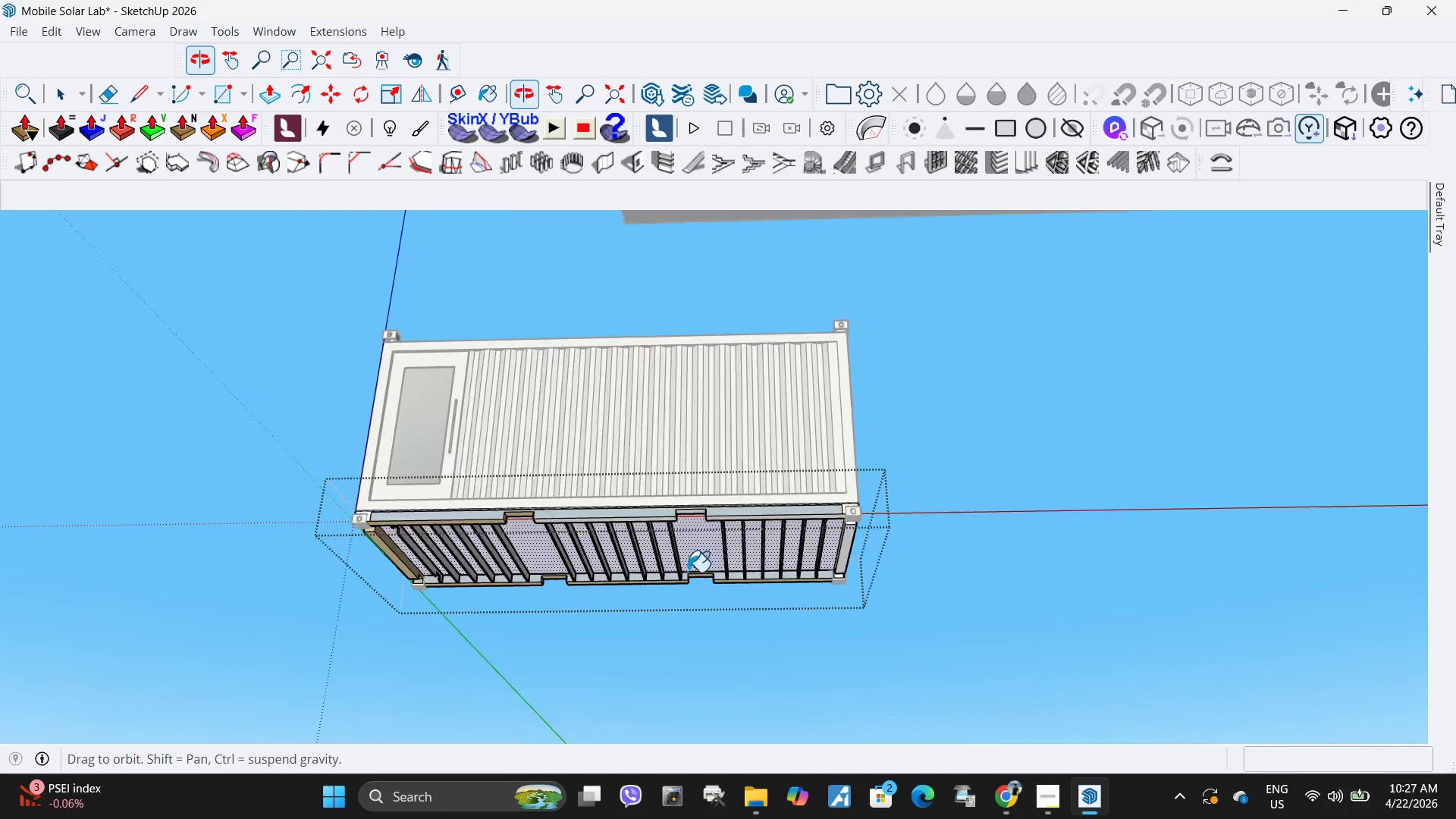 
left_click_drag(start_coordinate=[475, 554], to_coordinate=[479, 554])
 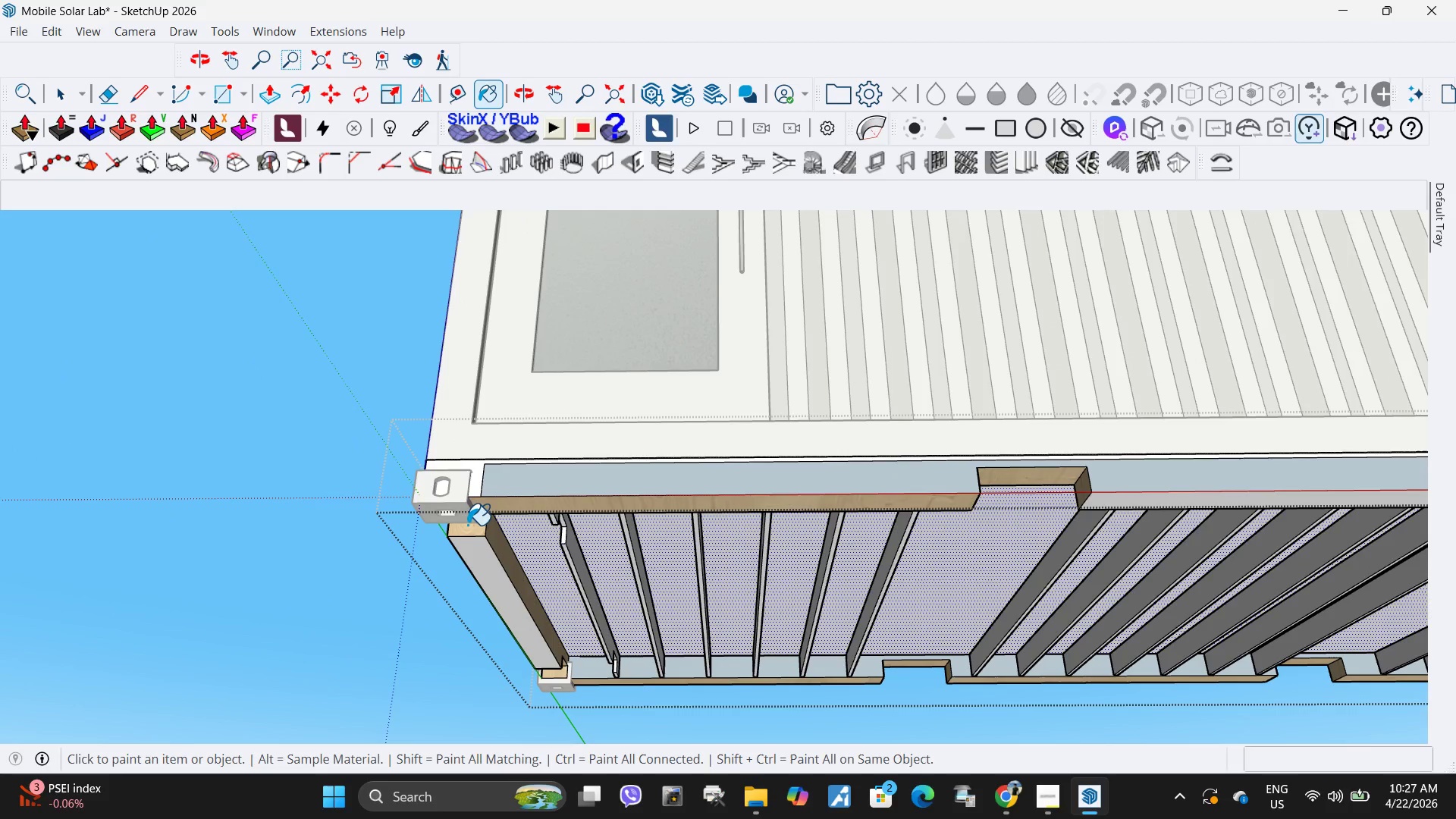 
scroll: coordinate [448, 537], scroll_direction: up, amount: 14.0
 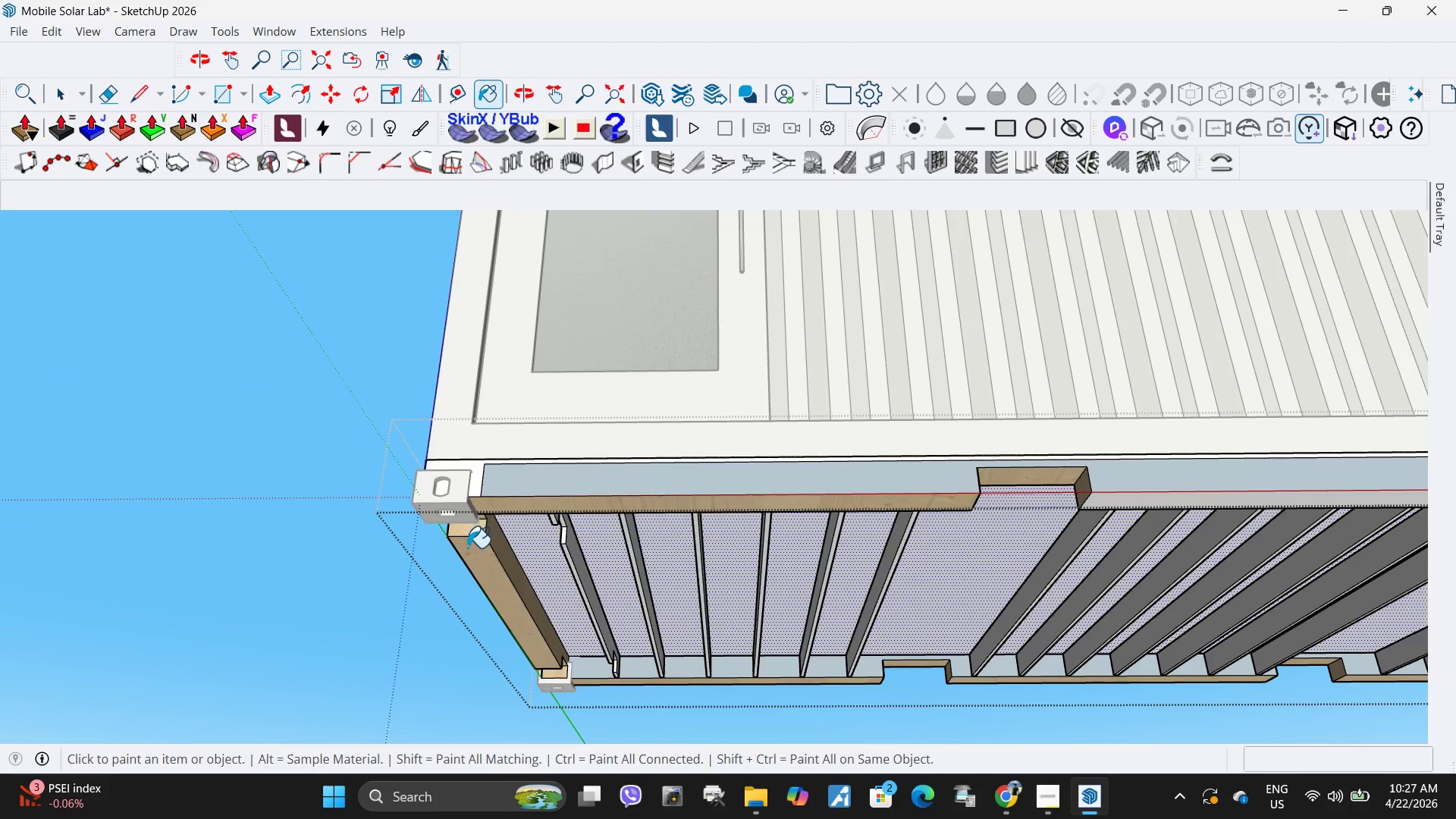 
left_click_drag(start_coordinate=[467, 529], to_coordinate=[468, 533])
 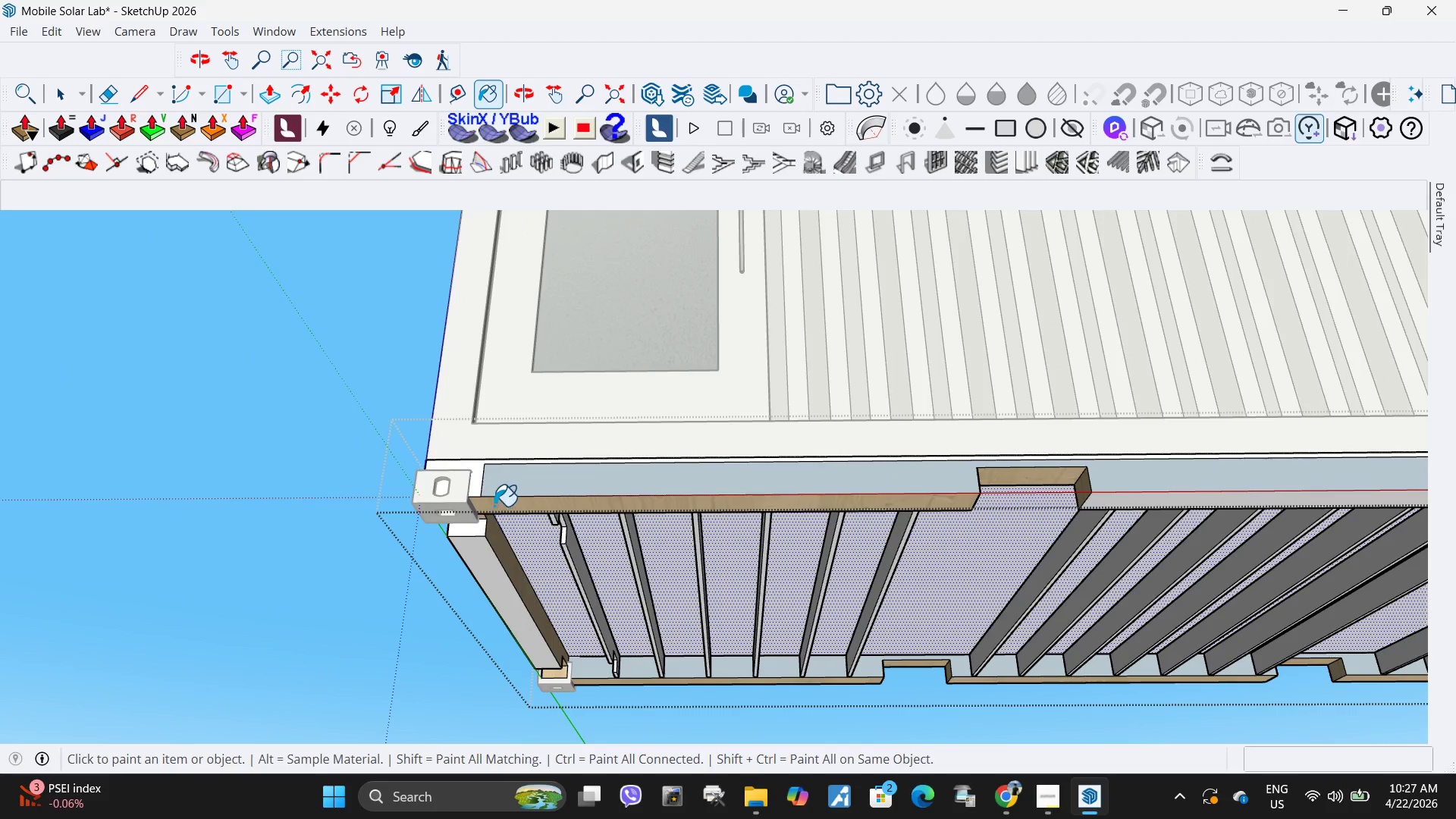 
double_click([494, 506])
 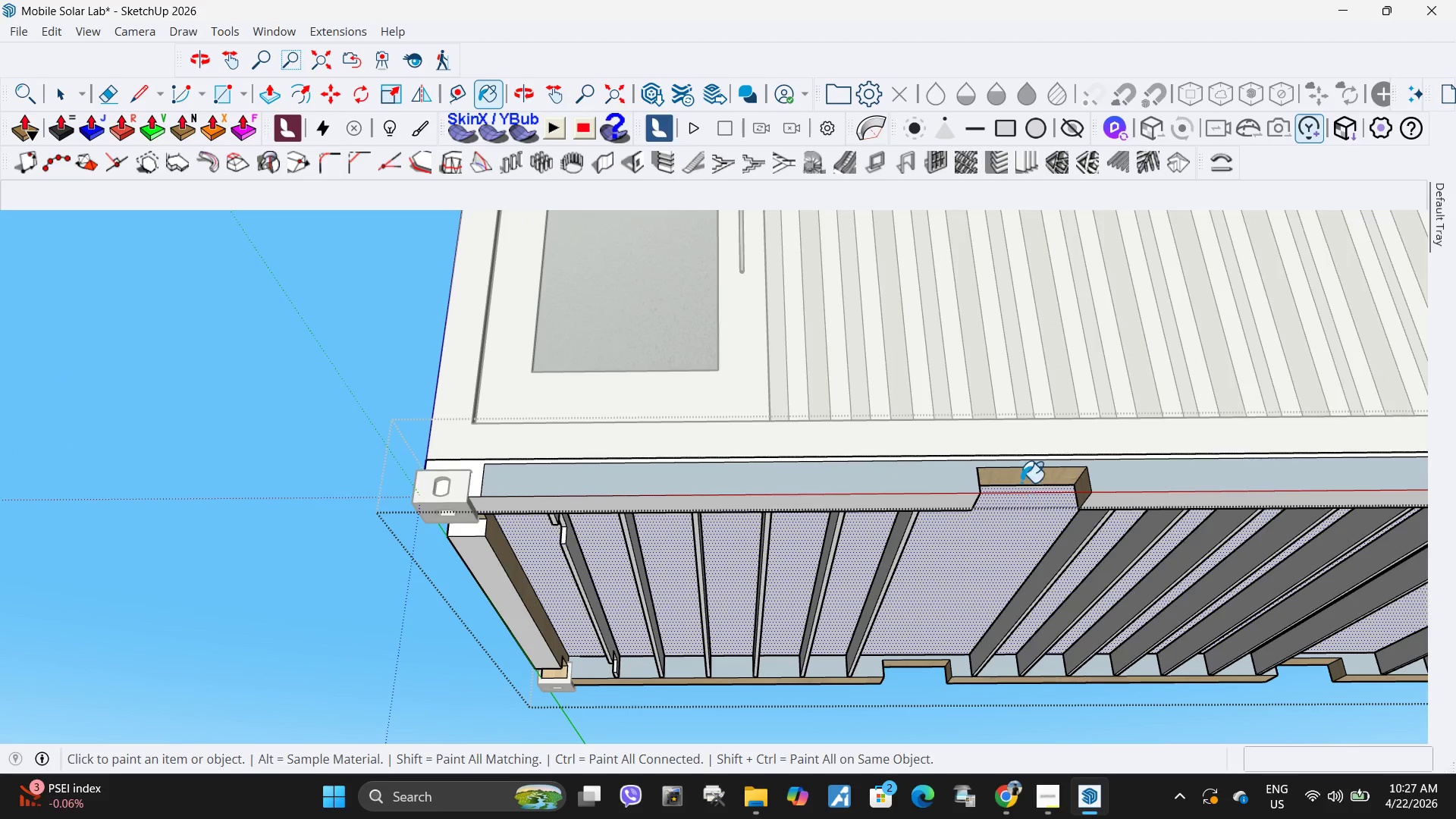 
left_click([1020, 472])
 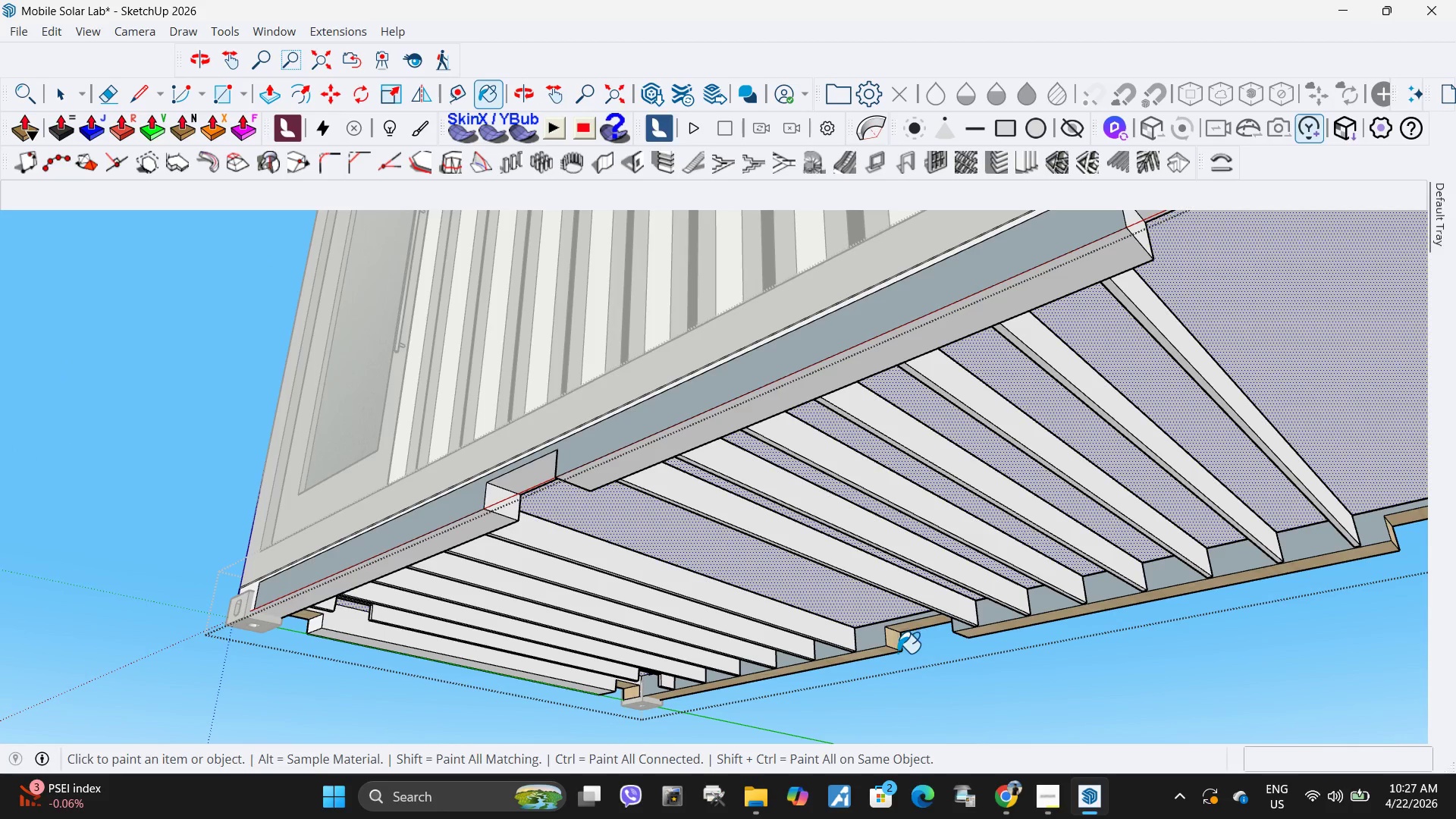 
triple_click([884, 651])
 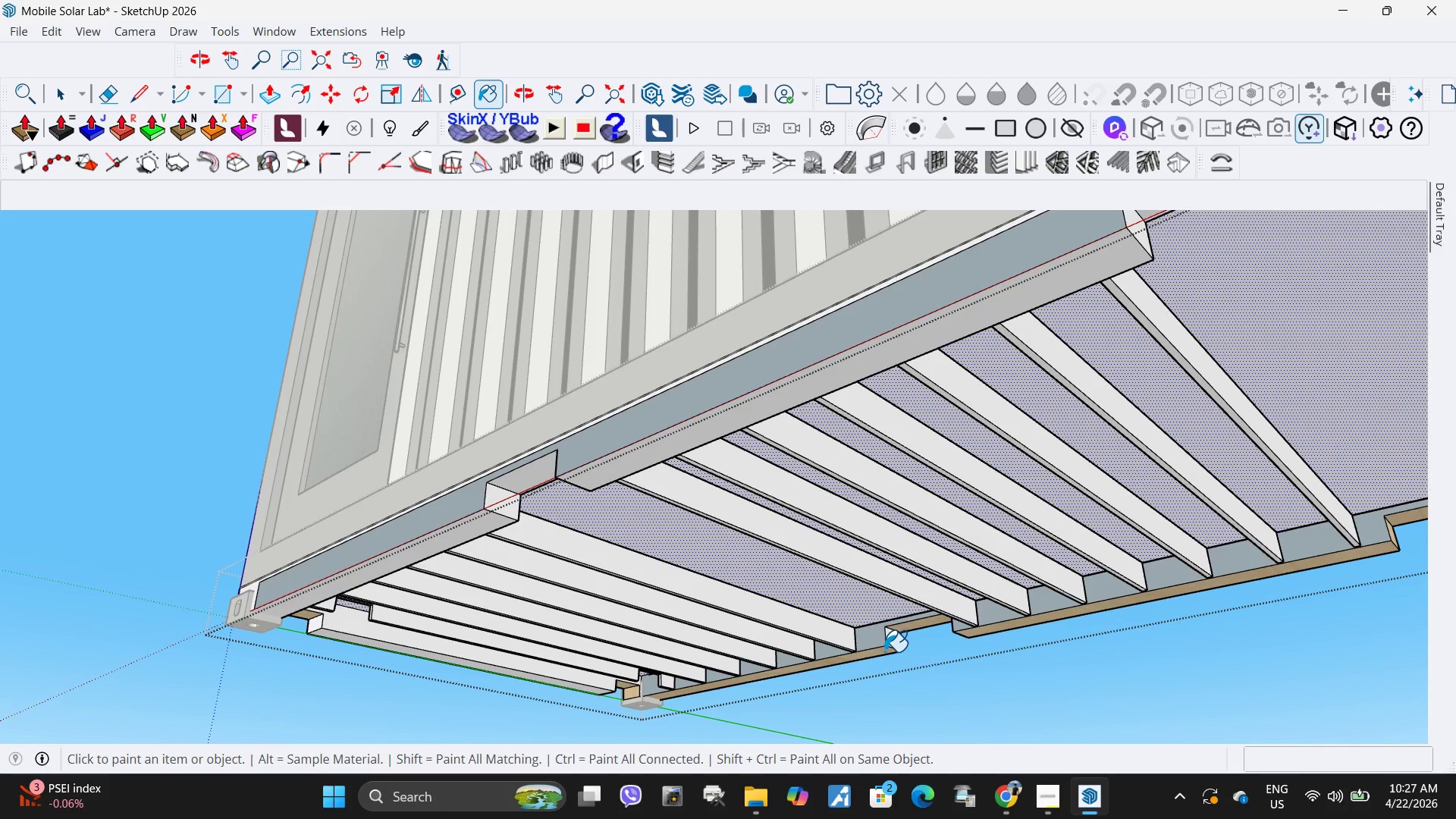 
triple_click([884, 651])
 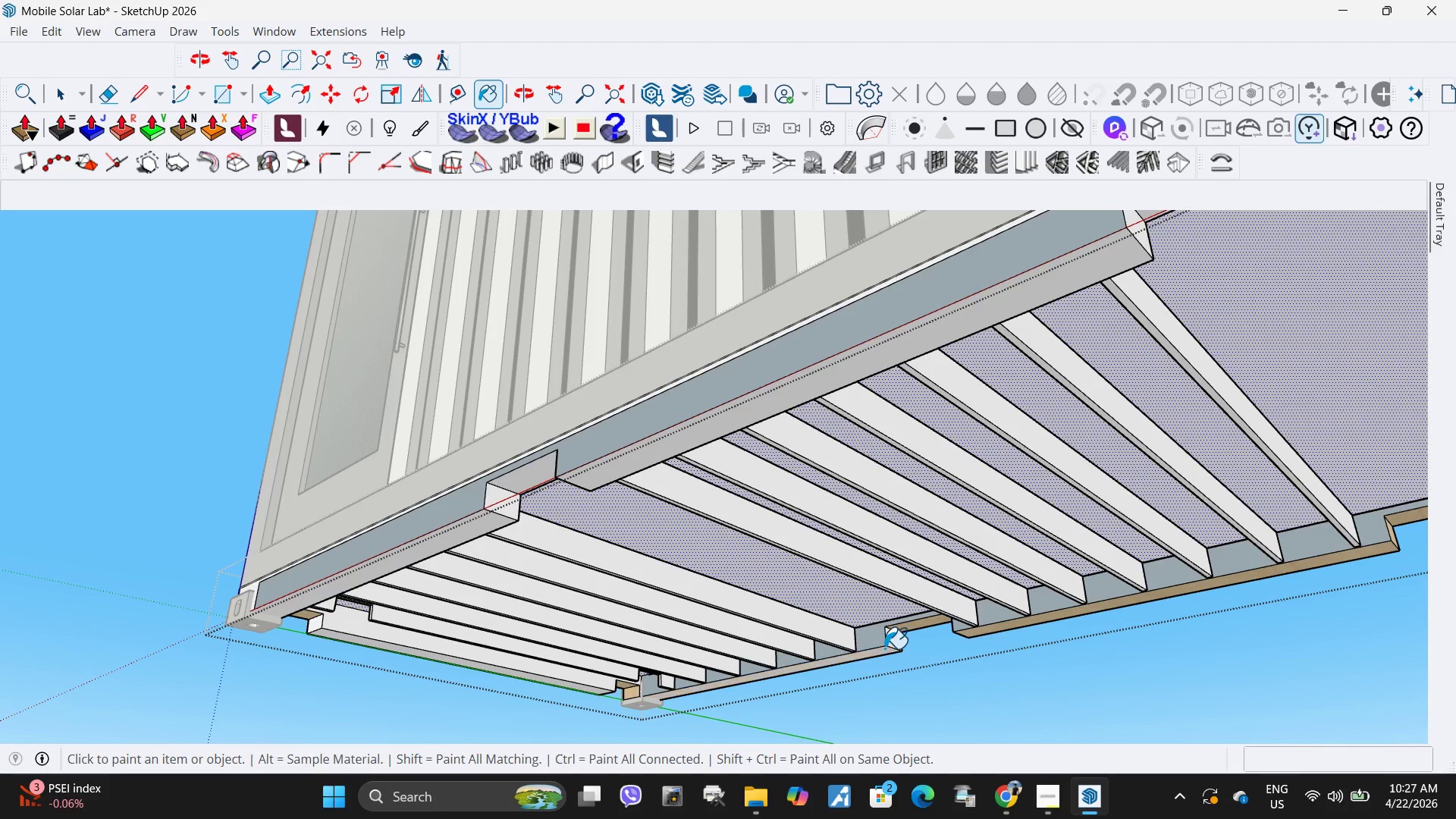 
triple_click([884, 648])
 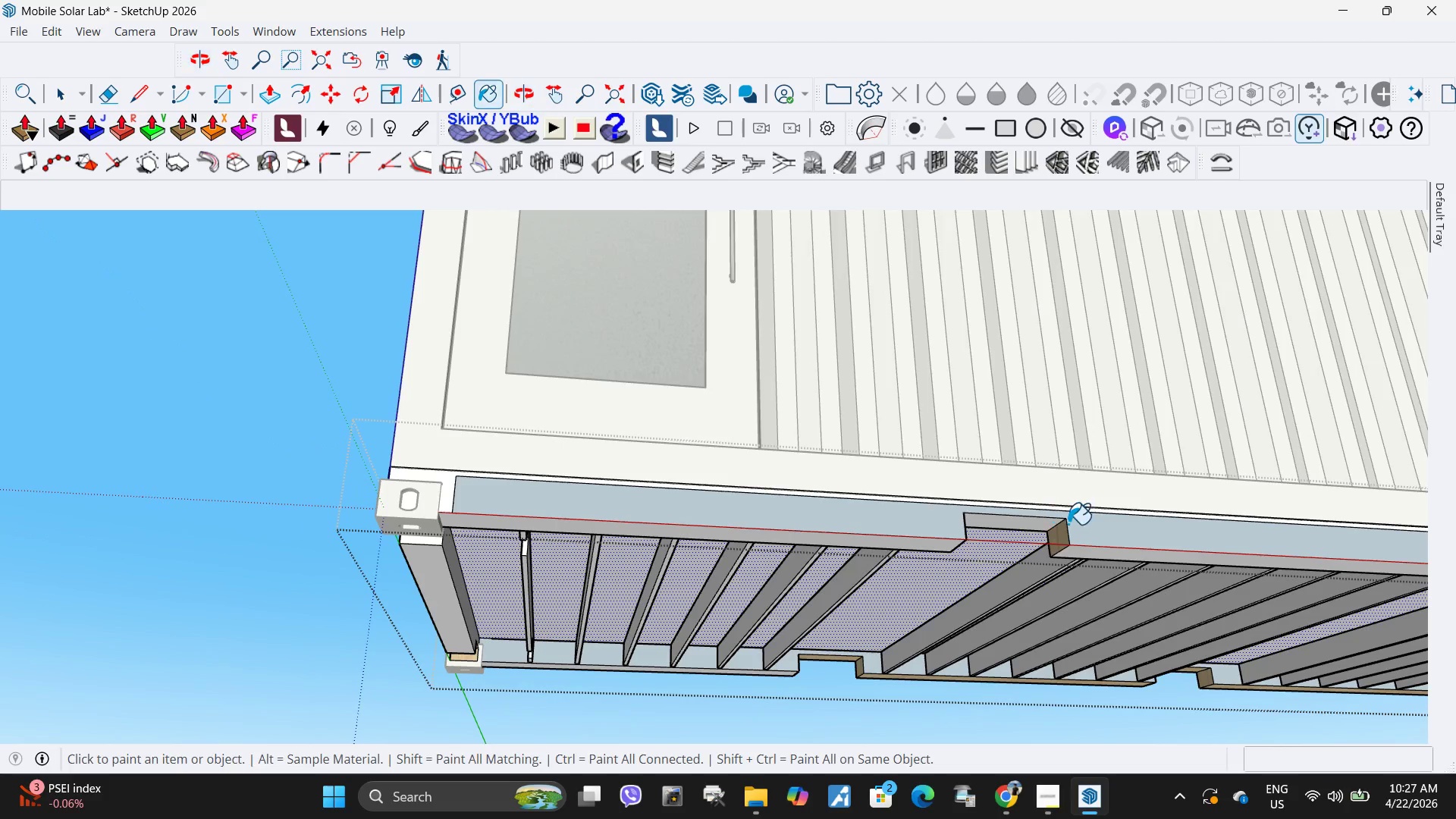 
left_click([1059, 535])
 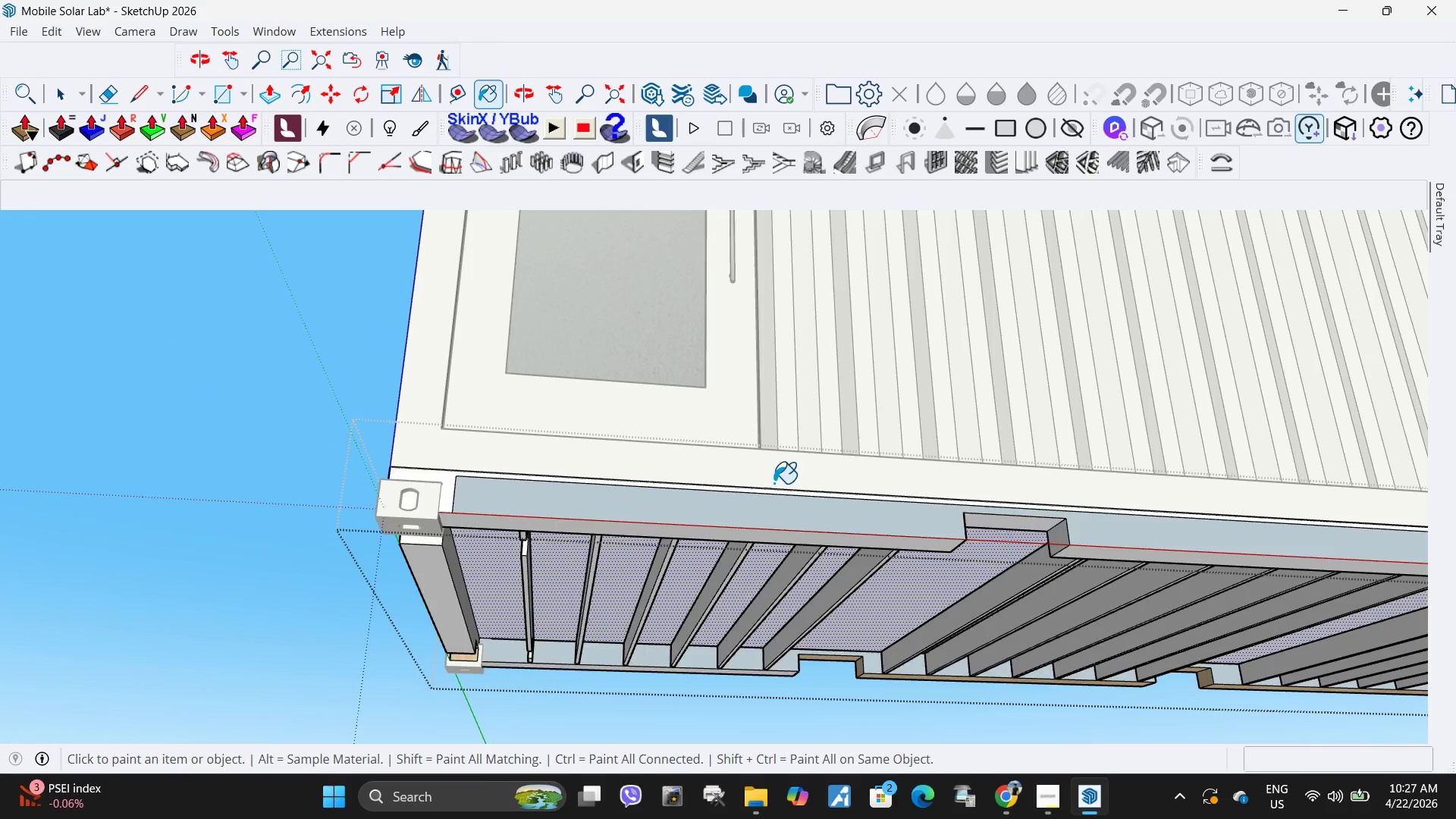 
left_click([1066, 604])
 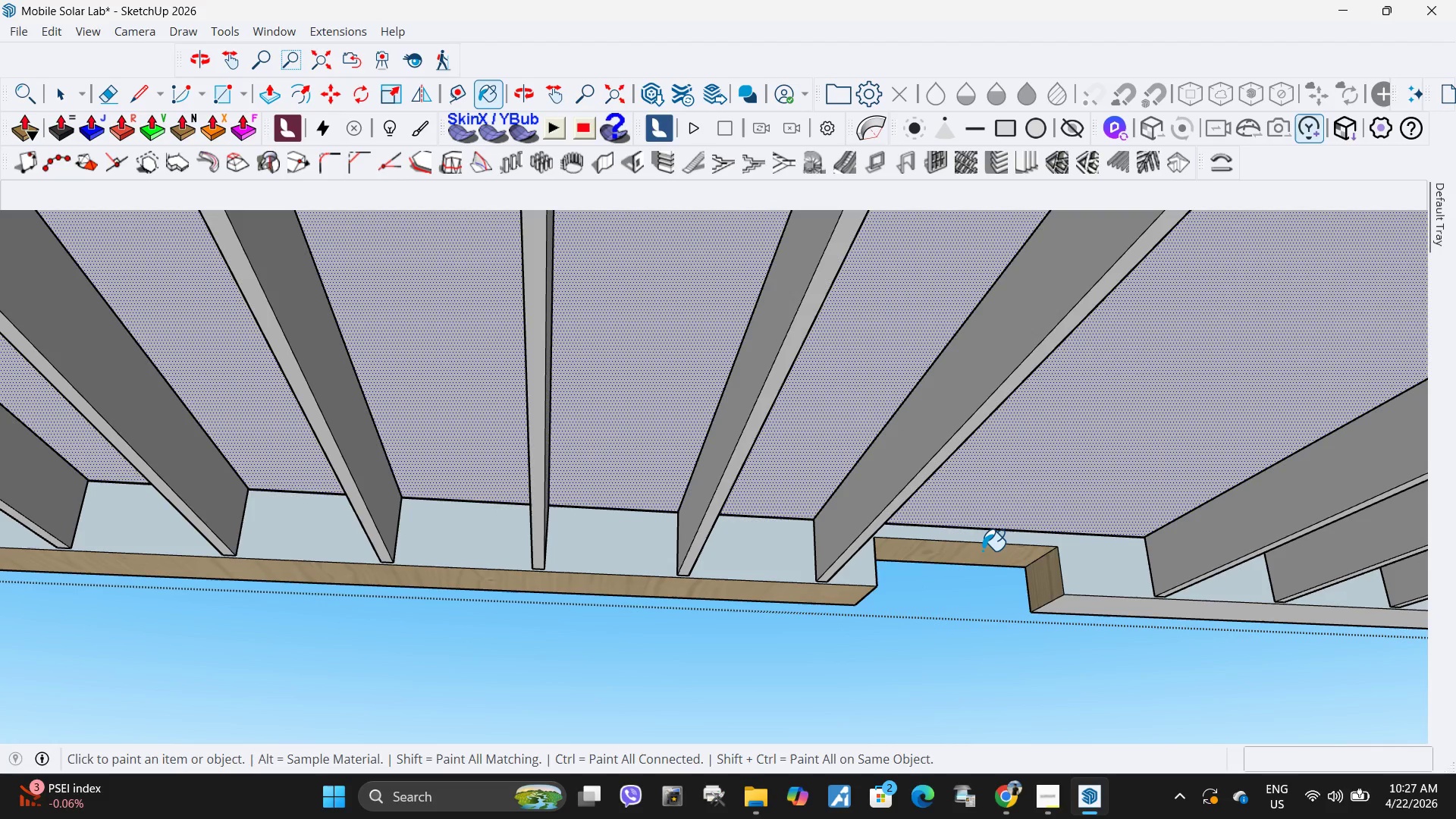 
scroll: coordinate [1066, 604], scroll_direction: up, amount: 12.0
 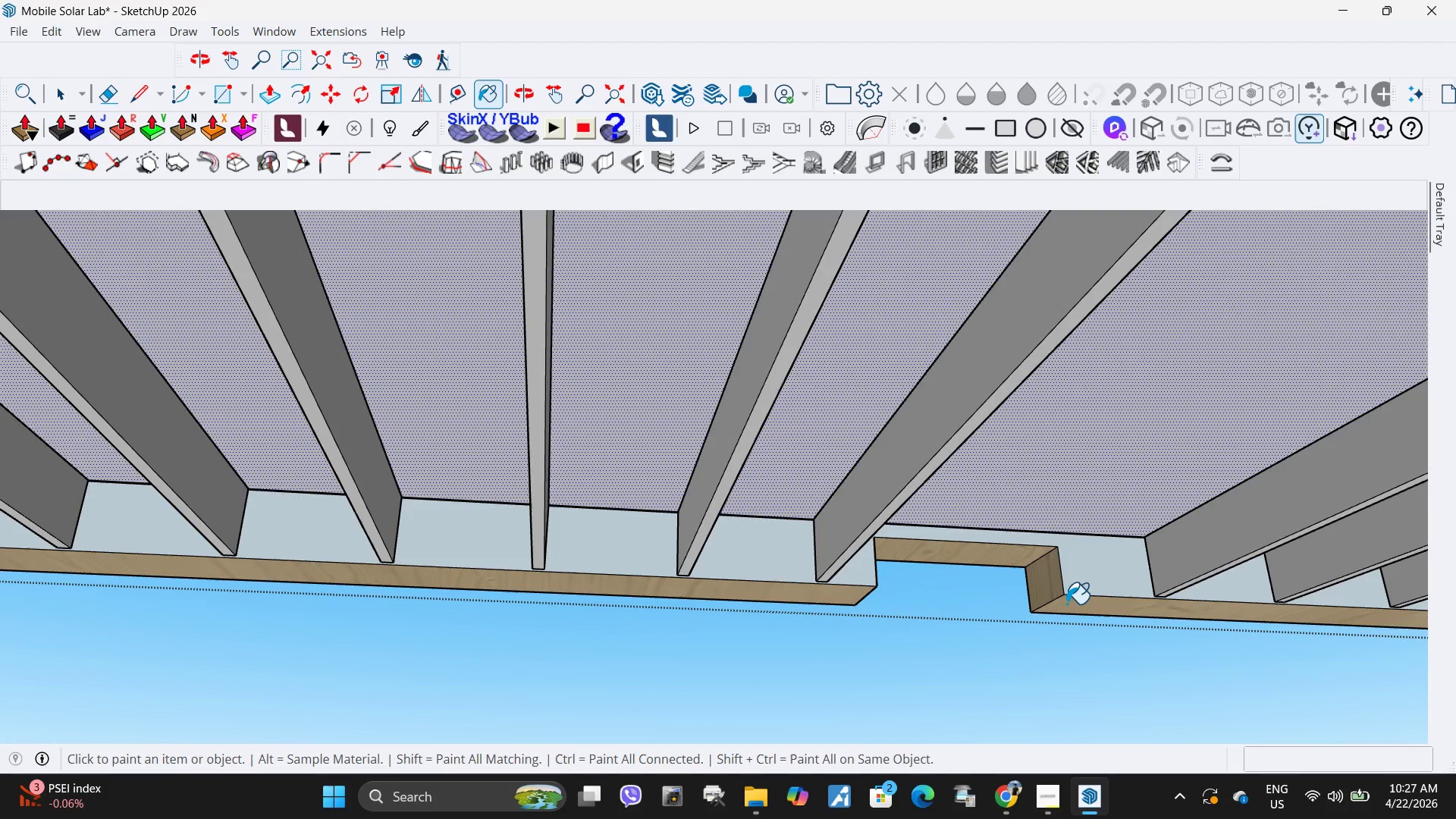 
triple_click([982, 551])
 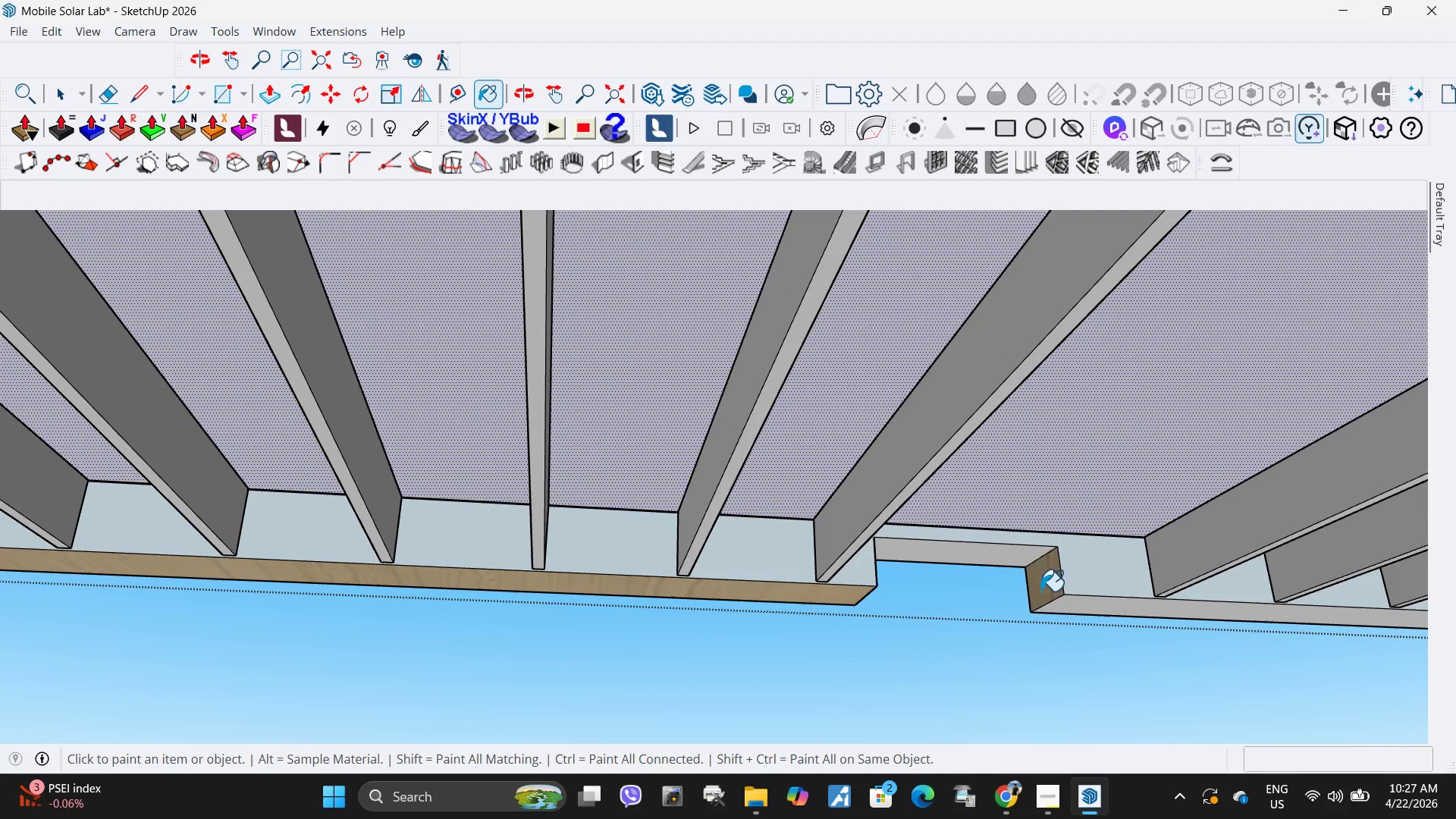 
left_click([1047, 591])
 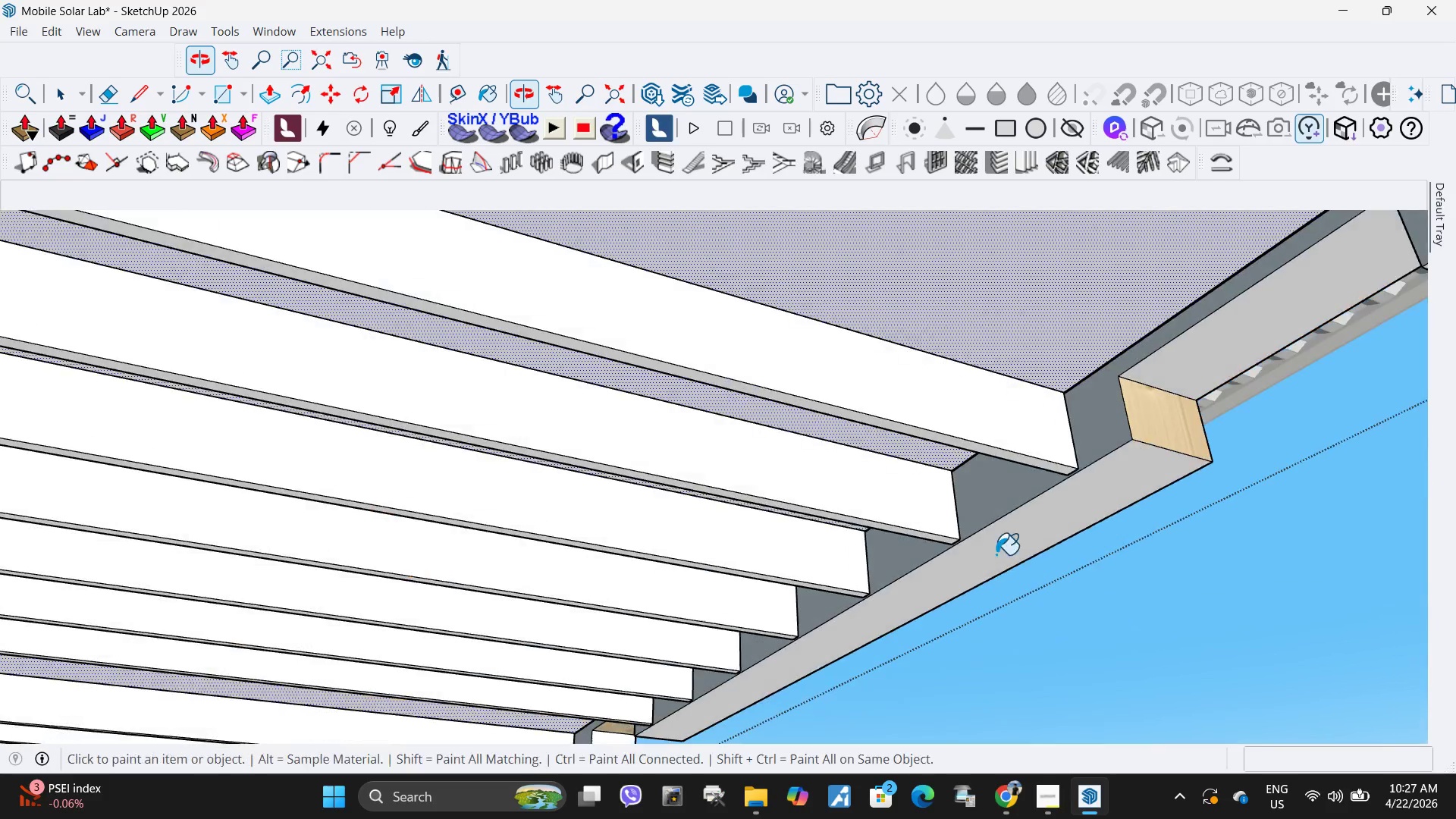 
left_click([1153, 422])
 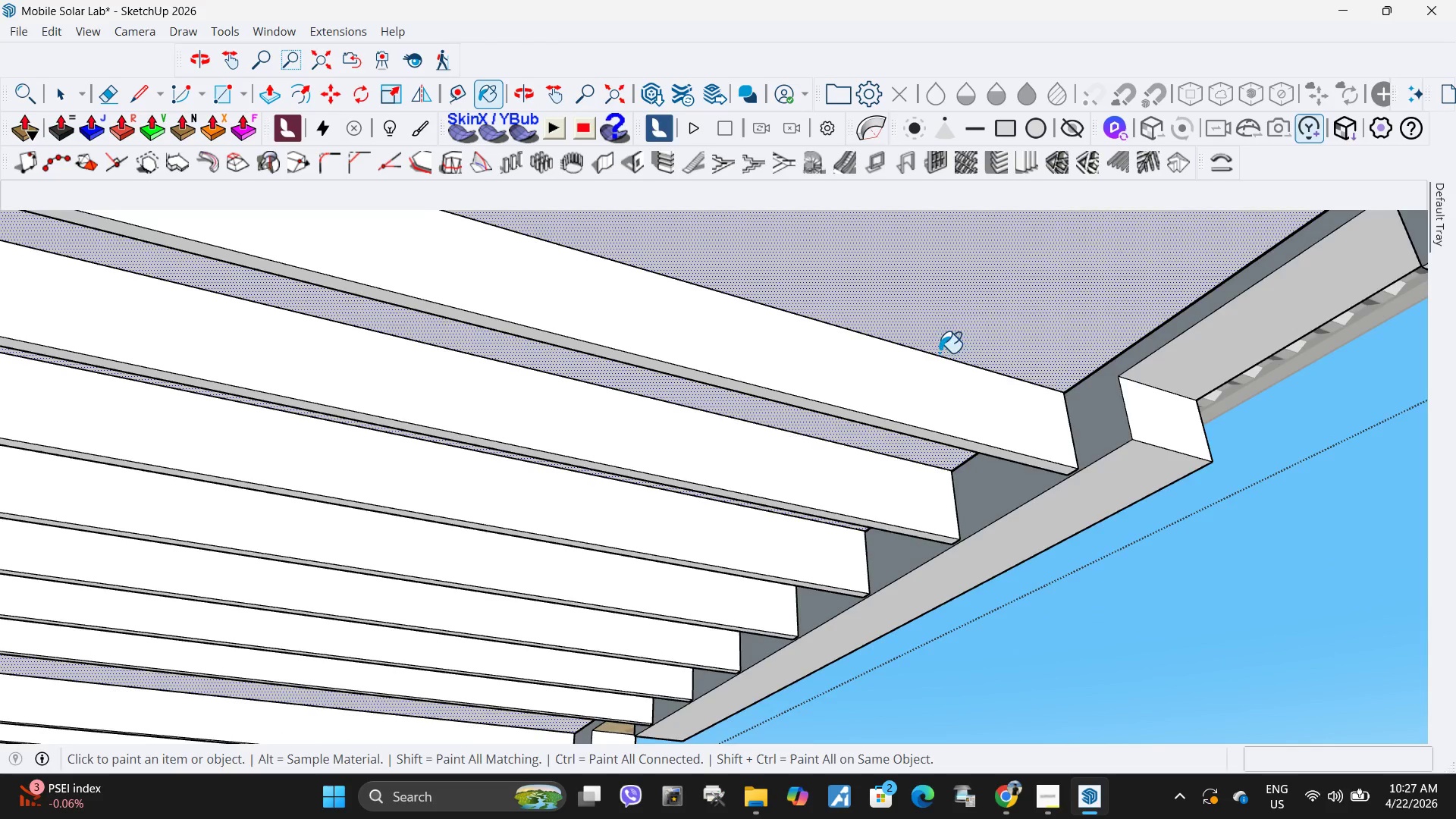 
scroll: coordinate [637, 622], scroll_direction: up, amount: 1.0
 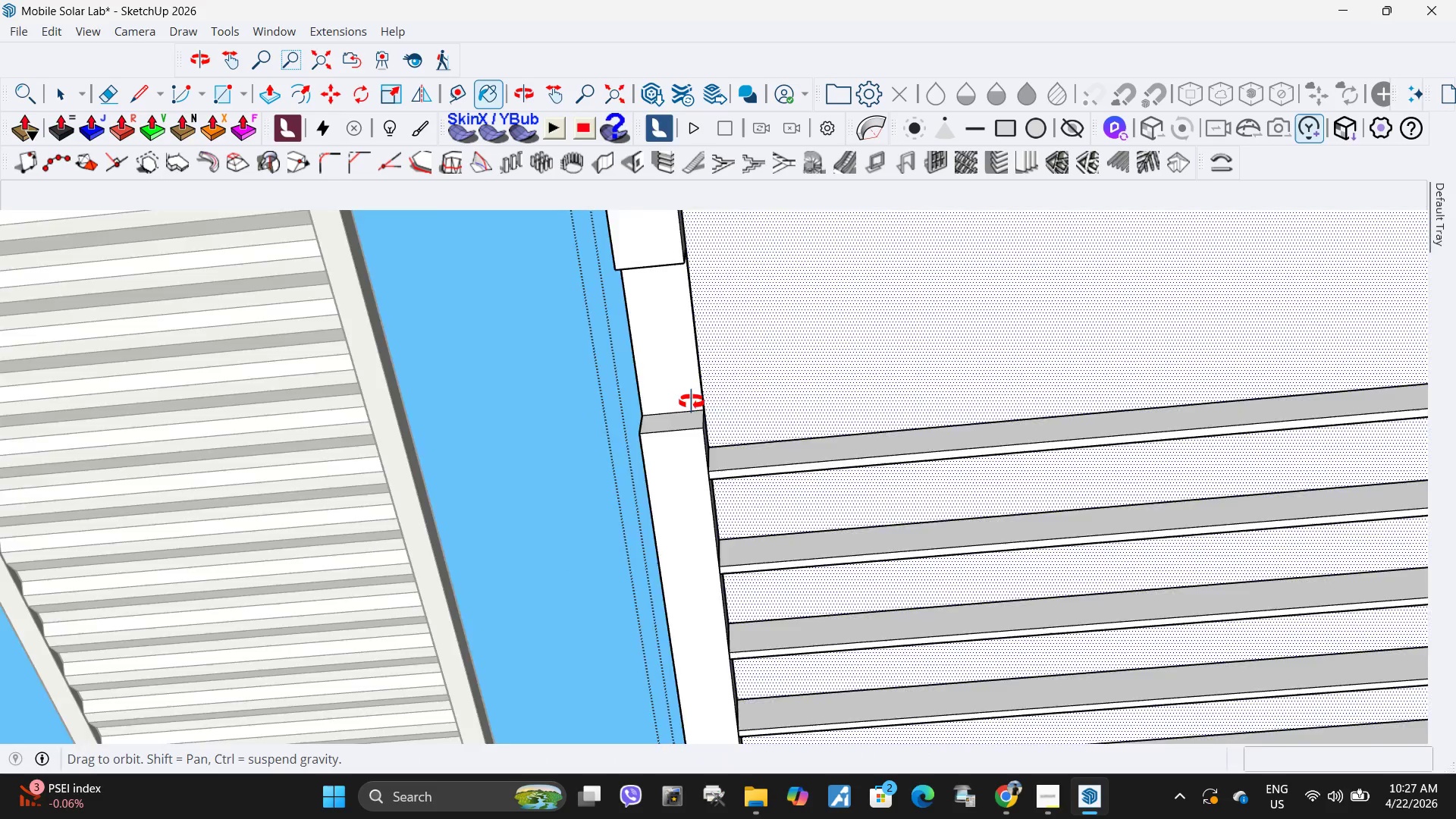 
scroll: coordinate [776, 435], scroll_direction: down, amount: 11.0
 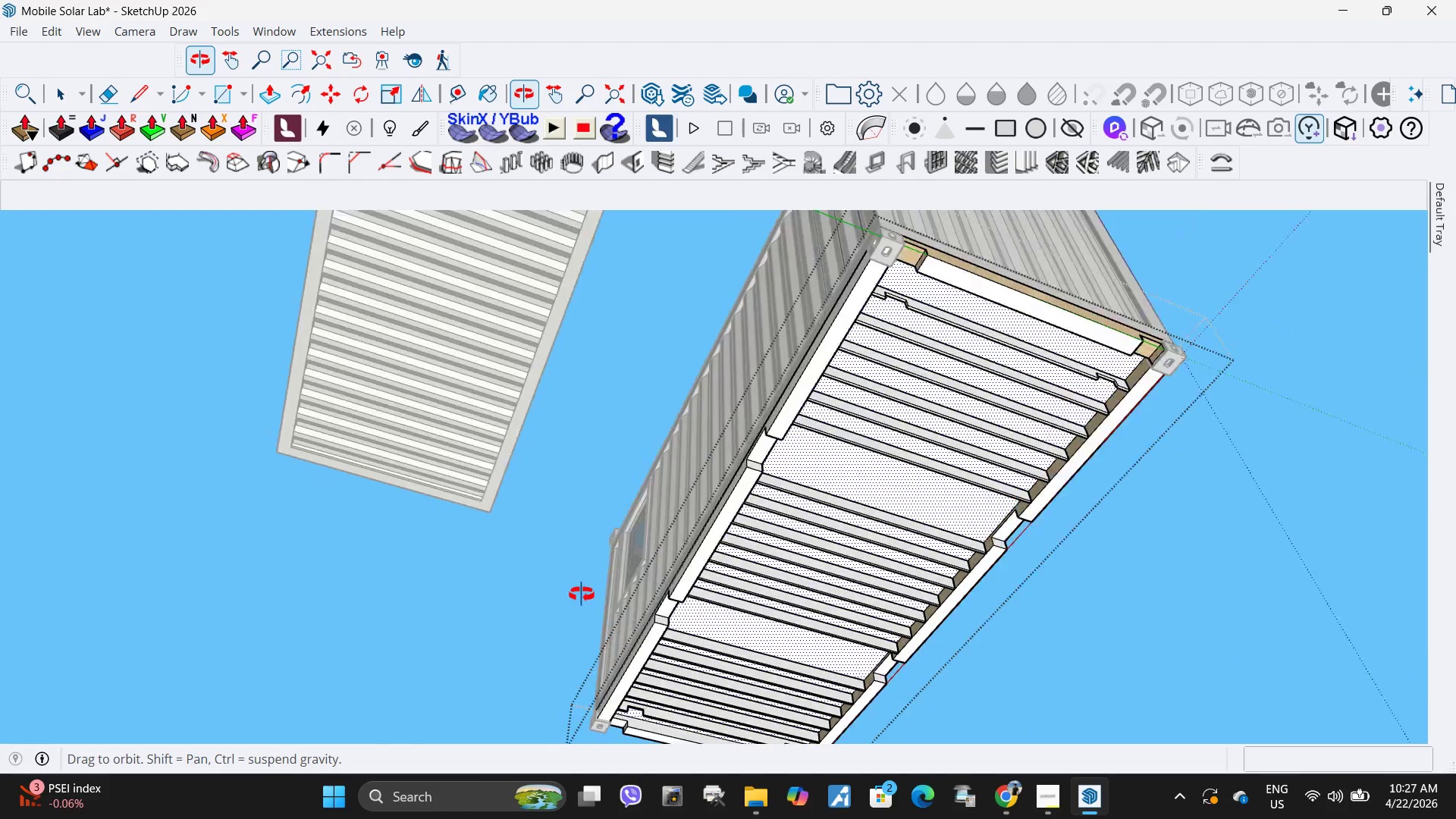 
scroll: coordinate [945, 571], scroll_direction: up, amount: 6.0
 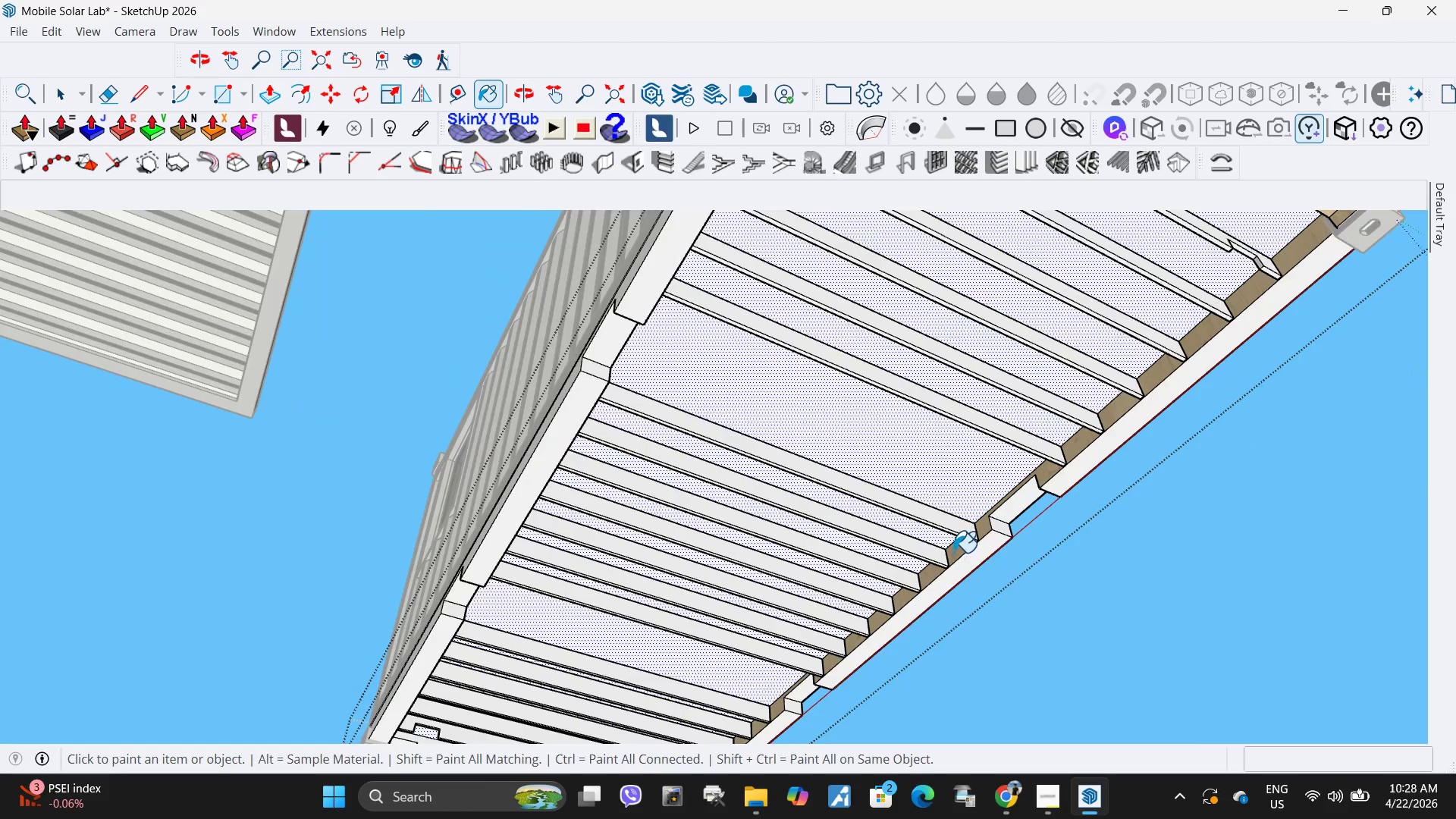 
left_click([956, 550])
 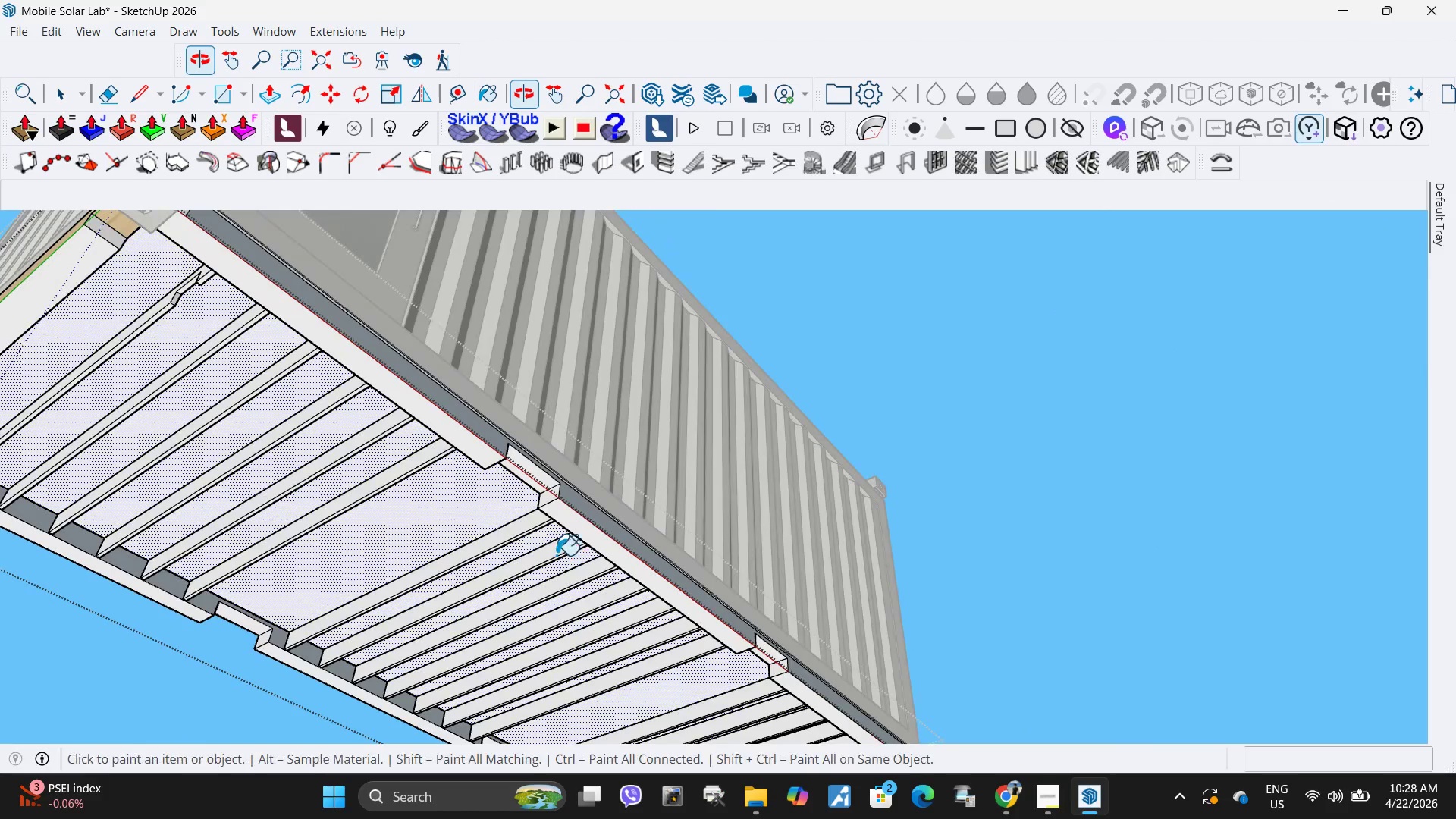 
scroll: coordinate [163, 542], scroll_direction: none, amount: 0.0
 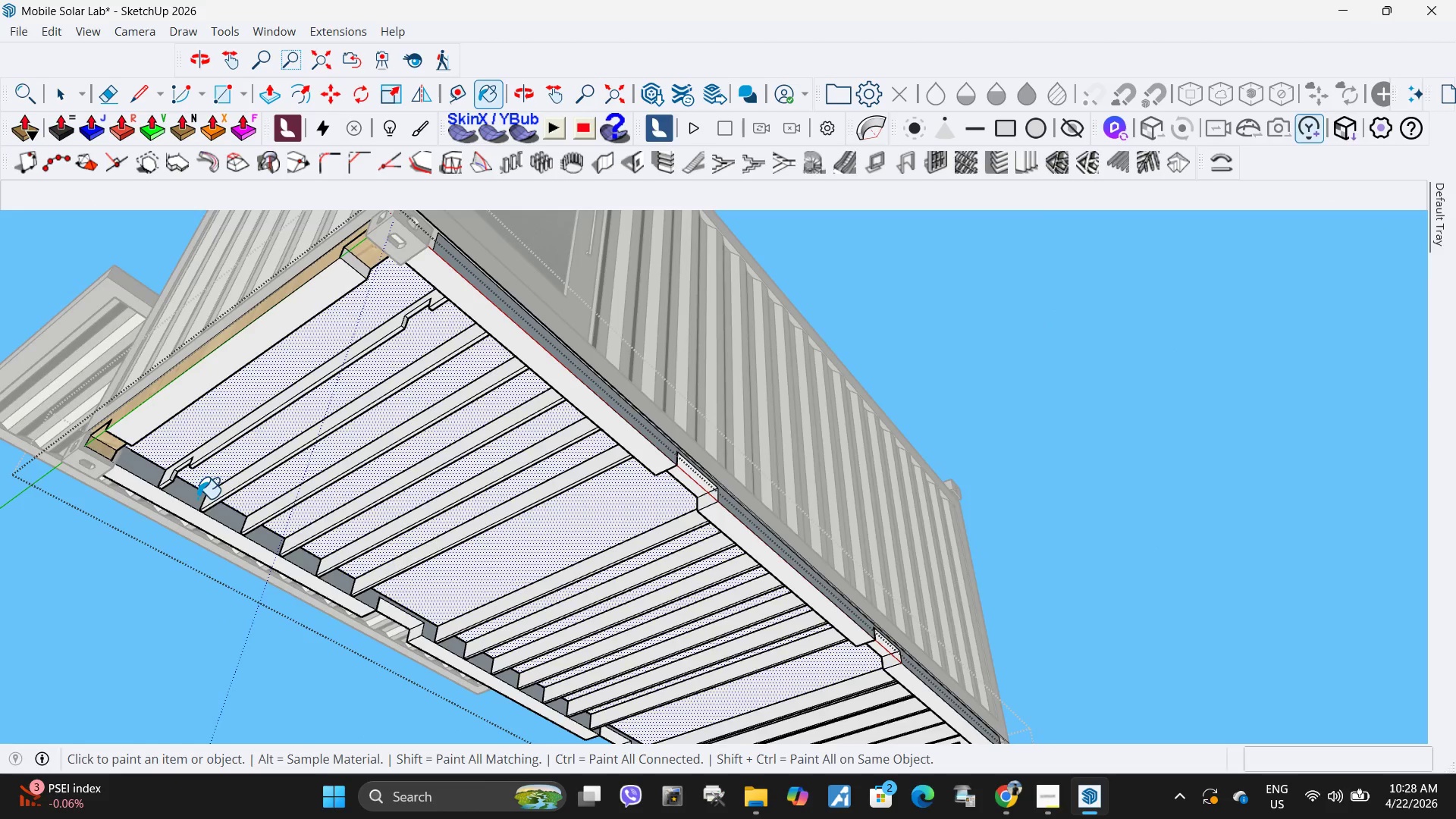 
left_click([180, 493])
 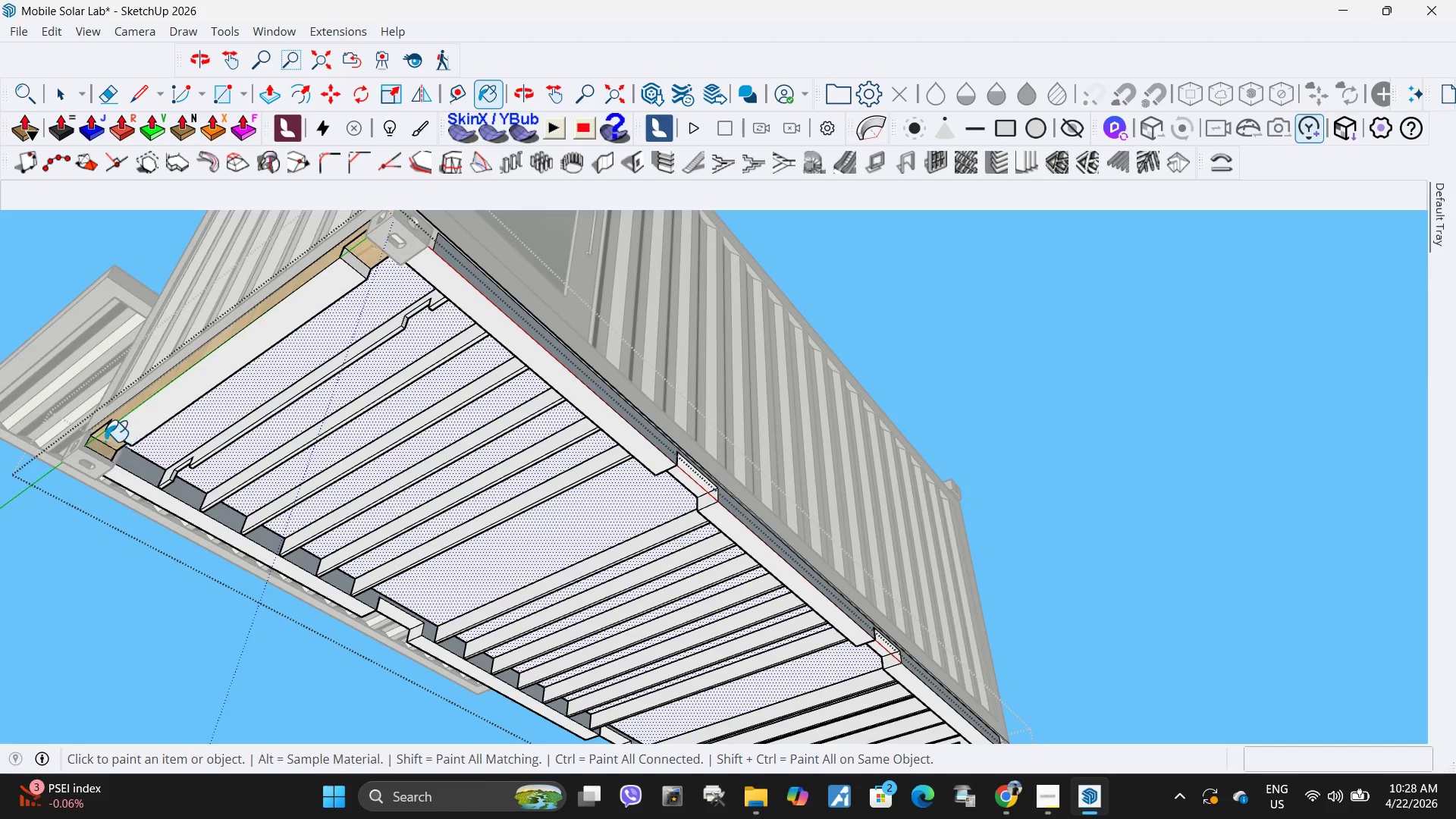 
left_click([103, 441])
 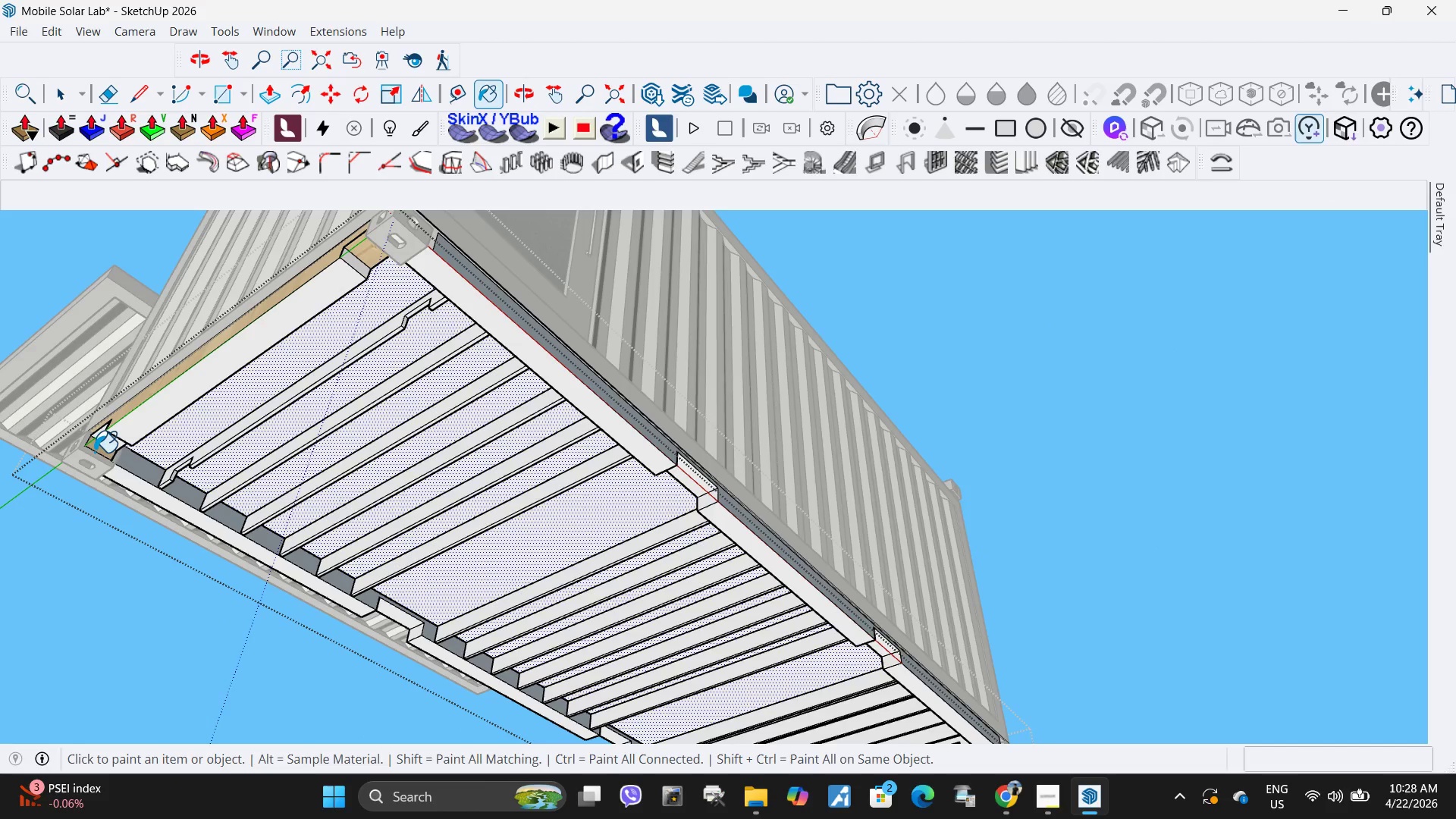 
double_click([99, 449])
 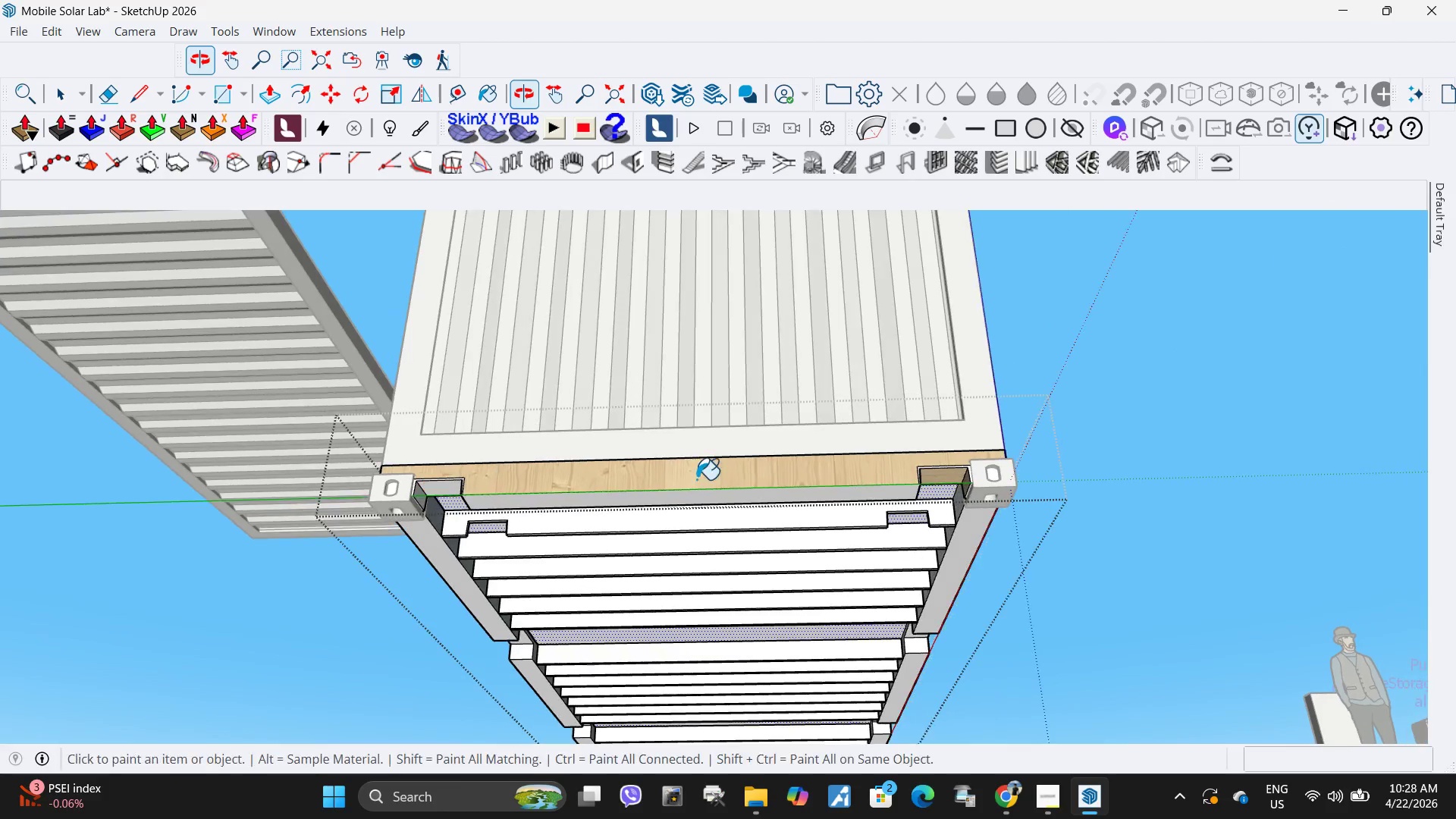 
left_click([718, 479])
 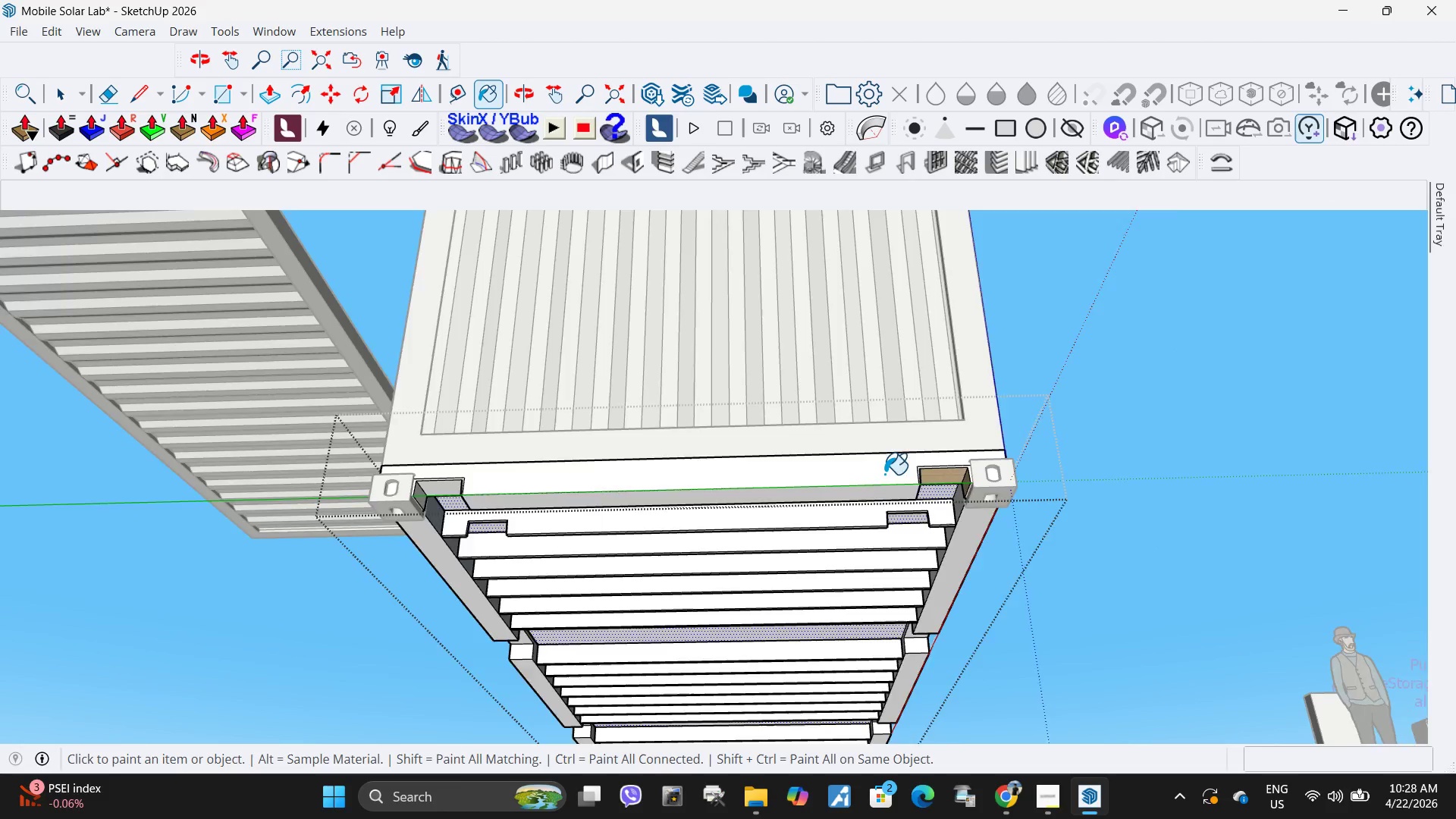 
double_click([963, 461])
 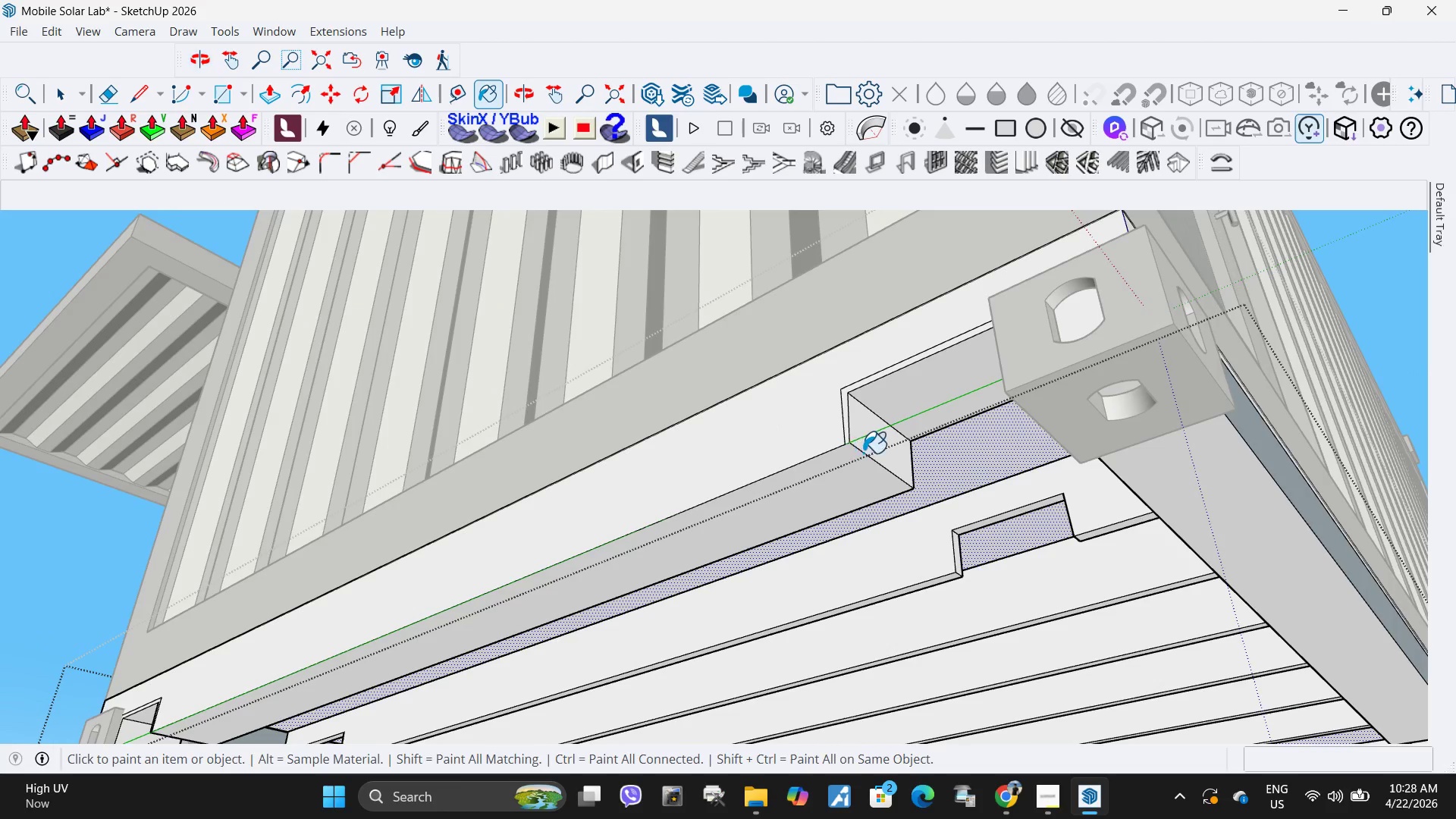 
scroll: coordinate [1004, 491], scroll_direction: up, amount: 11.0
 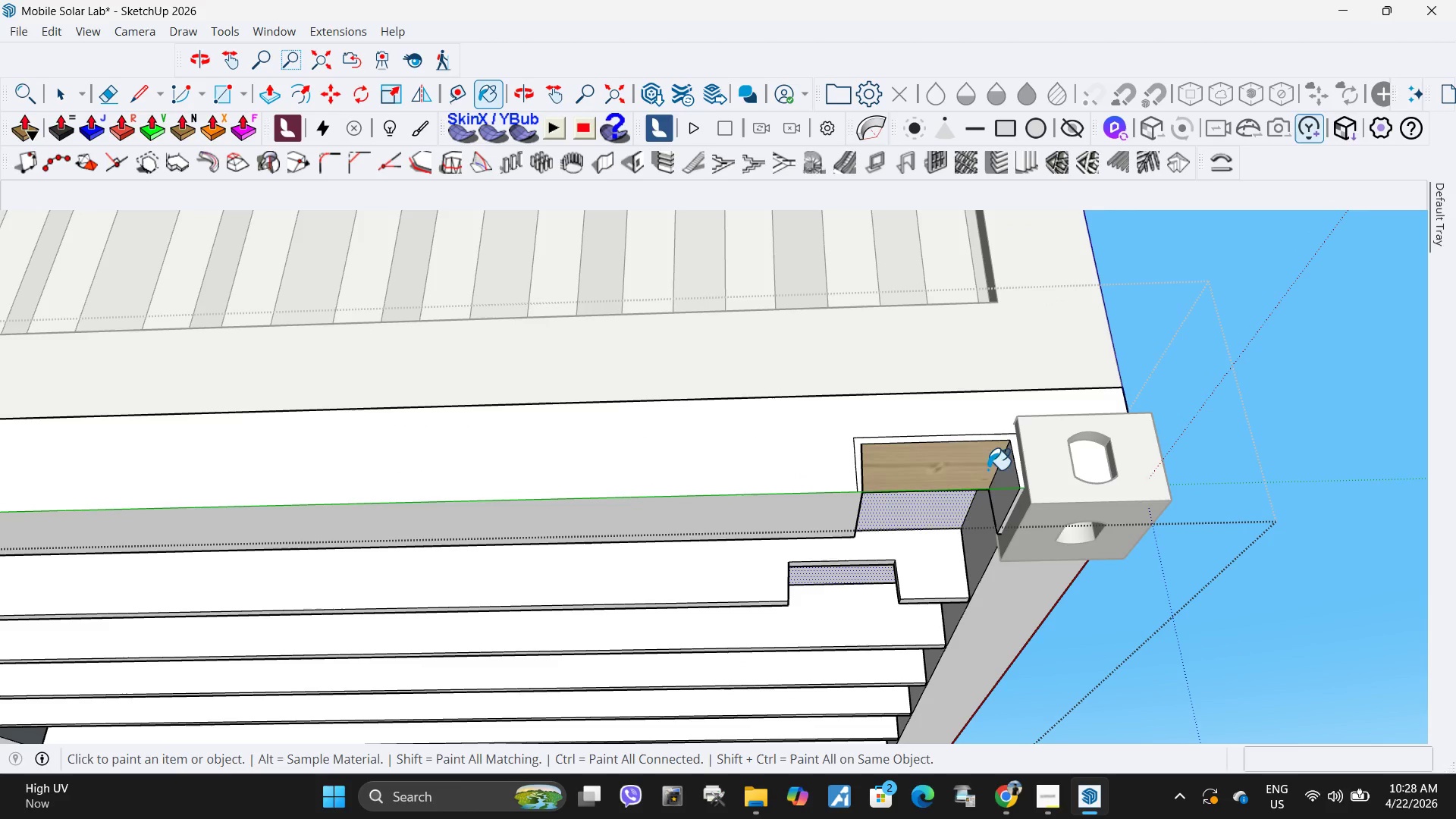 
scroll: coordinate [485, 400], scroll_direction: down, amount: 9.0
 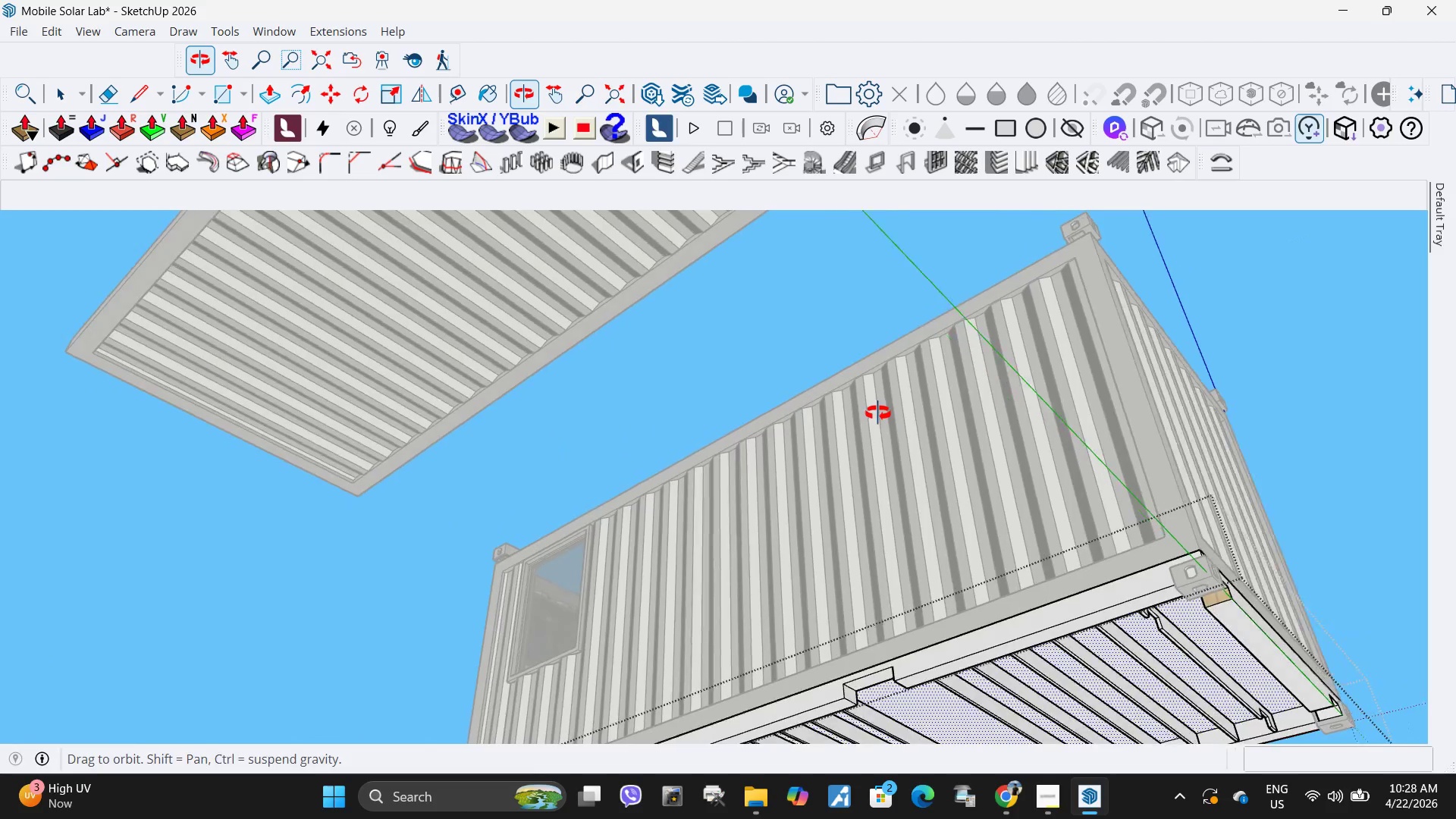 
scroll: coordinate [1122, 604], scroll_direction: up, amount: 6.0
 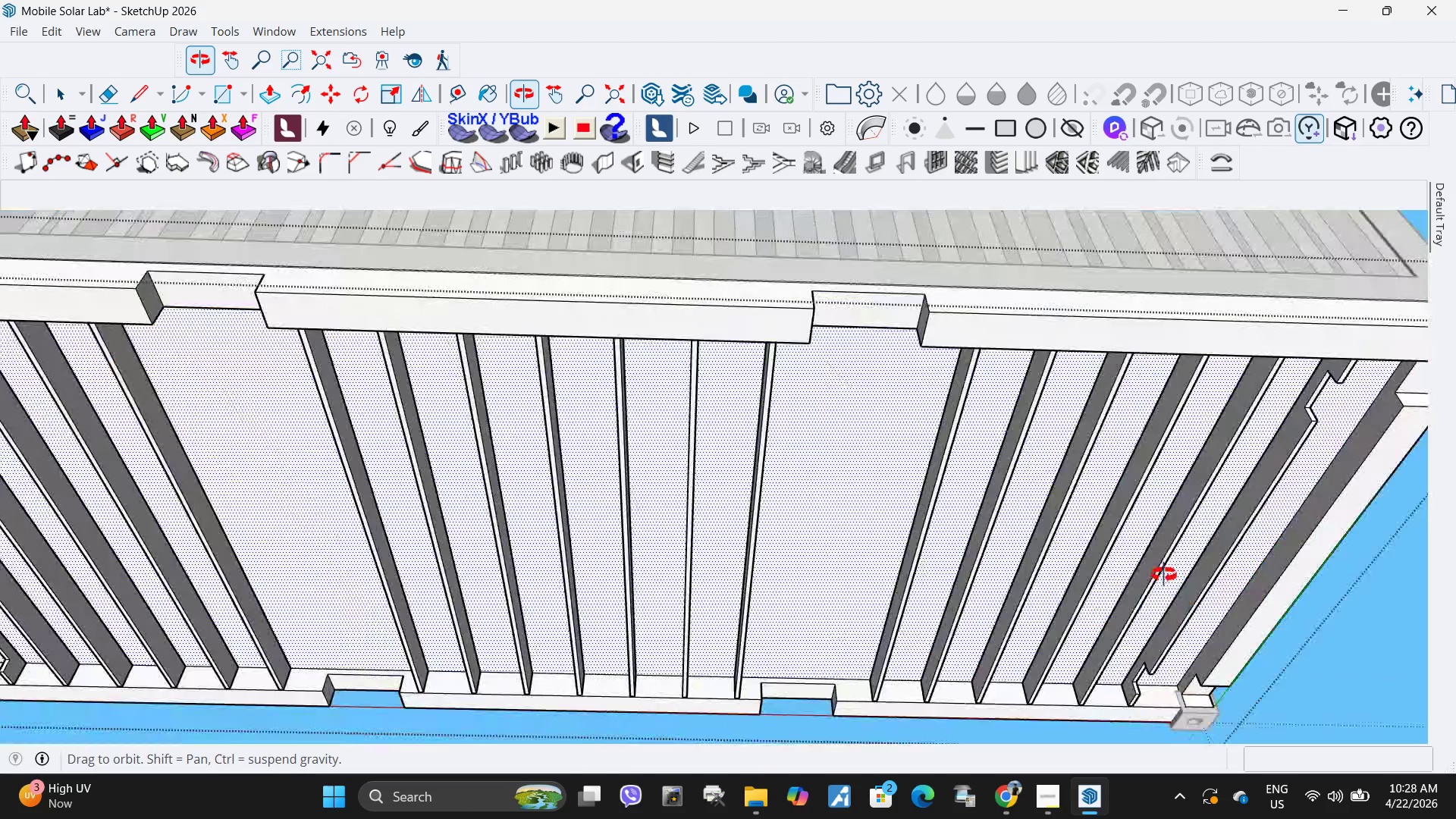 
scroll: coordinate [1207, 526], scroll_direction: down, amount: 5.0
 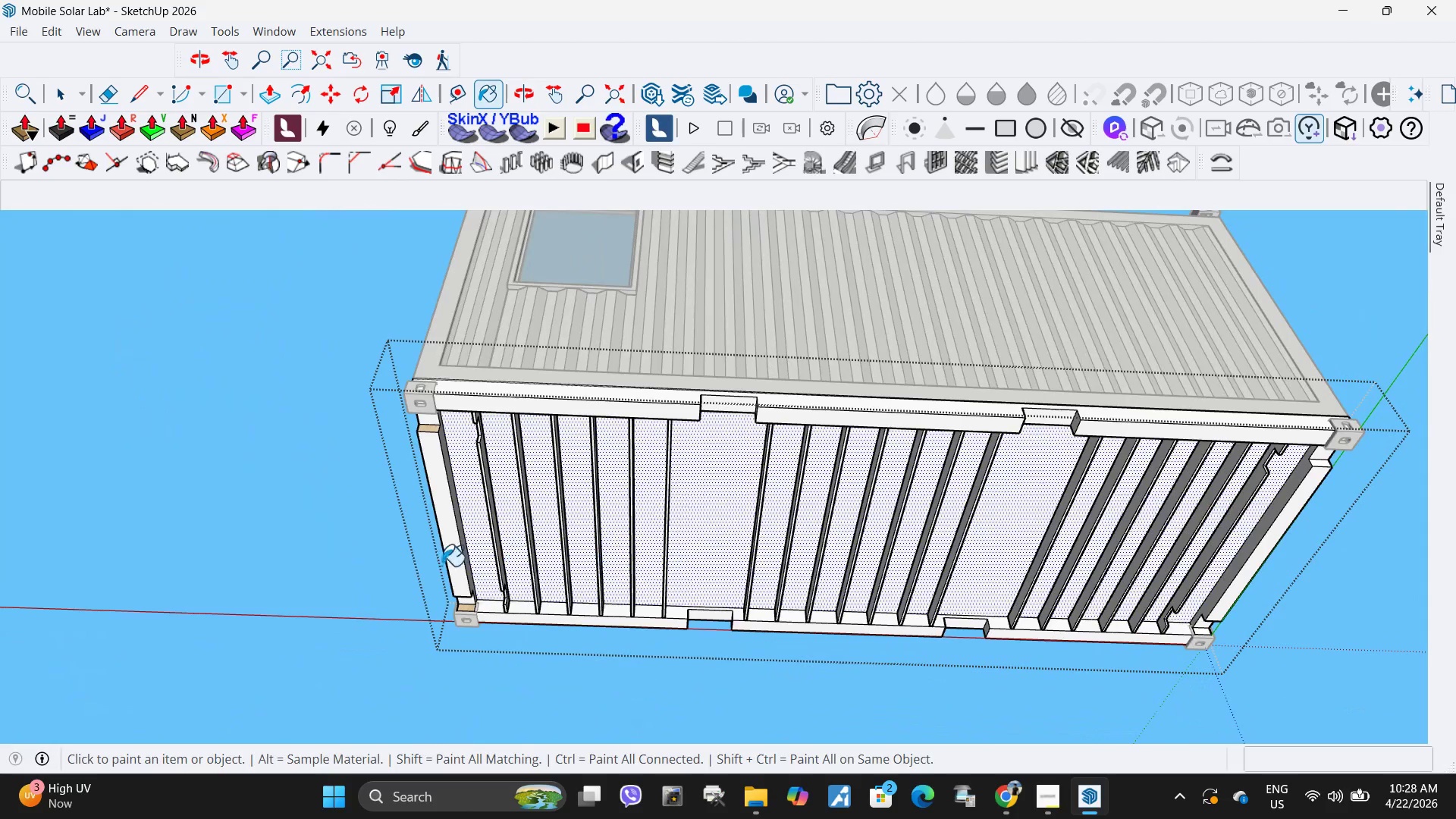 
scroll: coordinate [443, 431], scroll_direction: up, amount: 7.0
 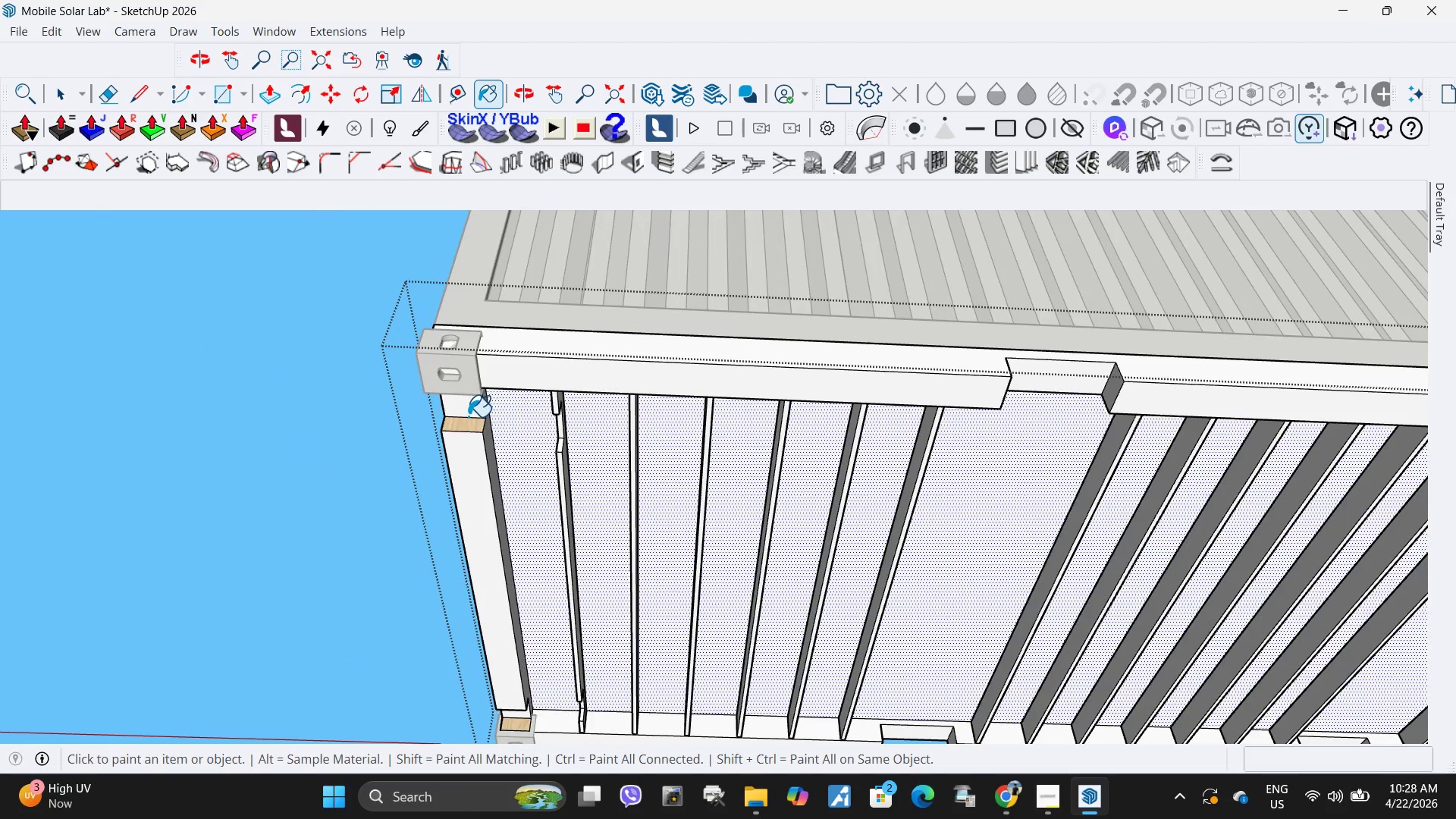 
double_click([463, 423])
 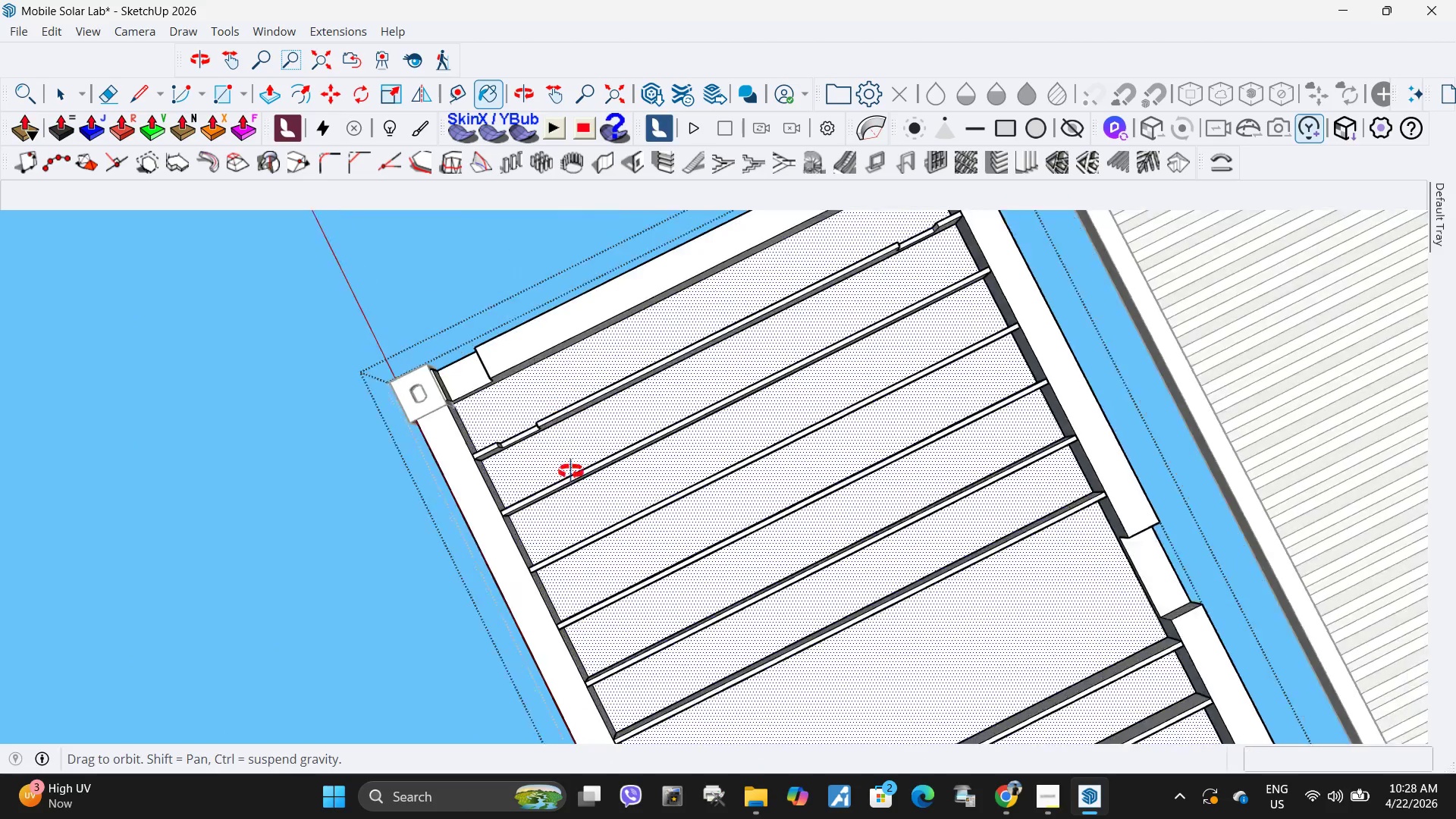 
scroll: coordinate [621, 472], scroll_direction: up, amount: 5.0
 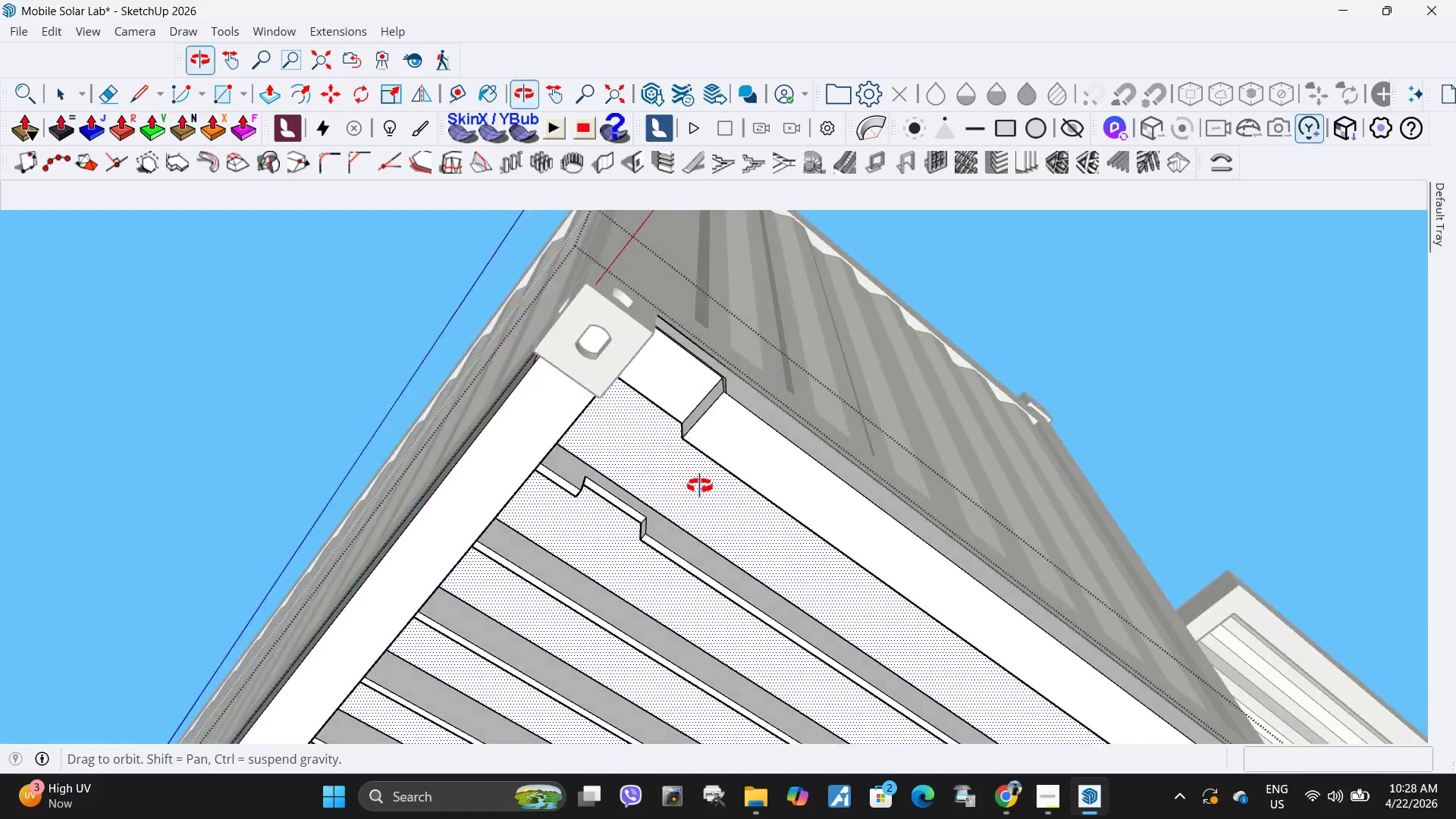 
left_click([758, 369])
 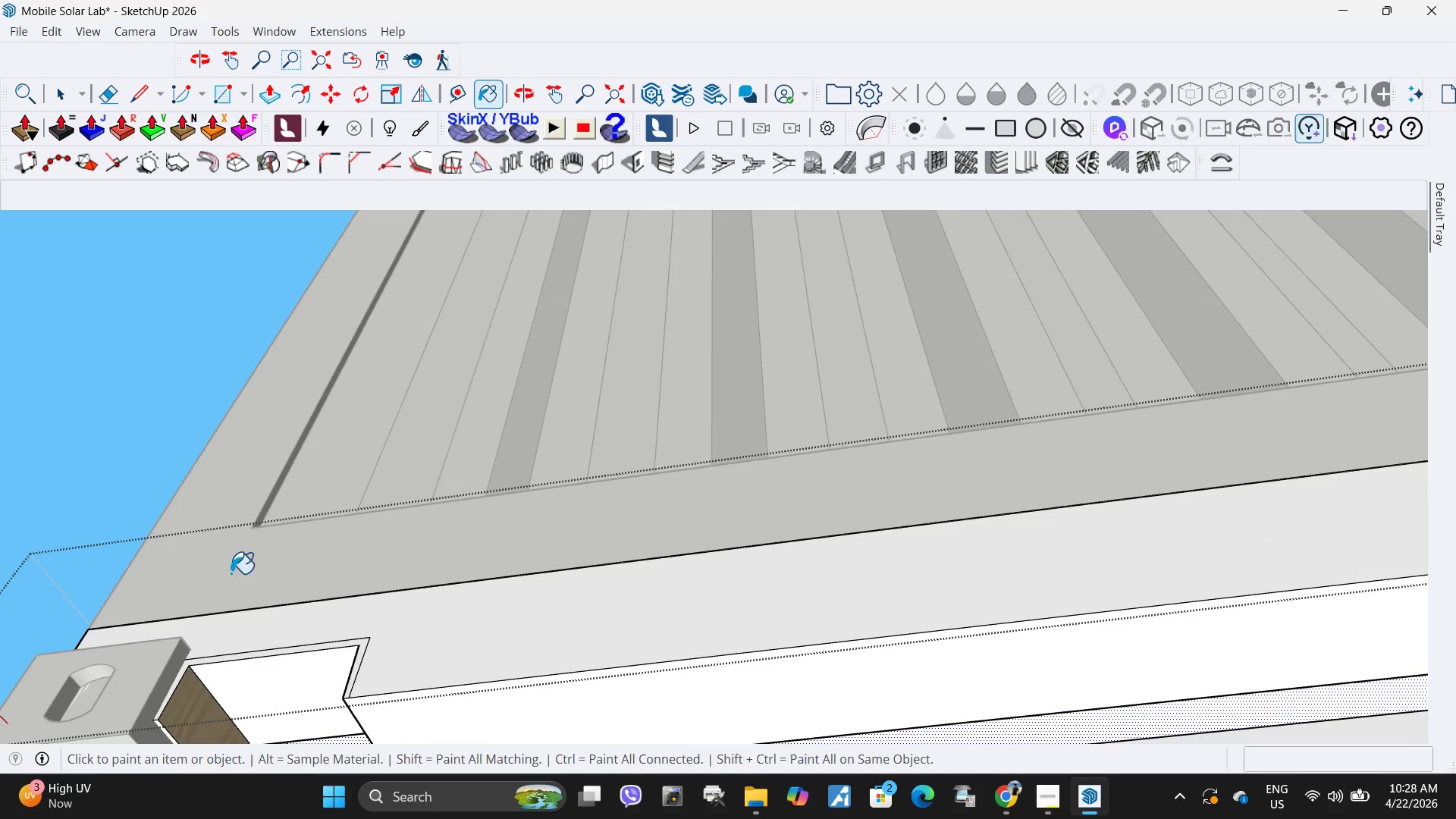 
scroll: coordinate [736, 358], scroll_direction: up, amount: 9.0
 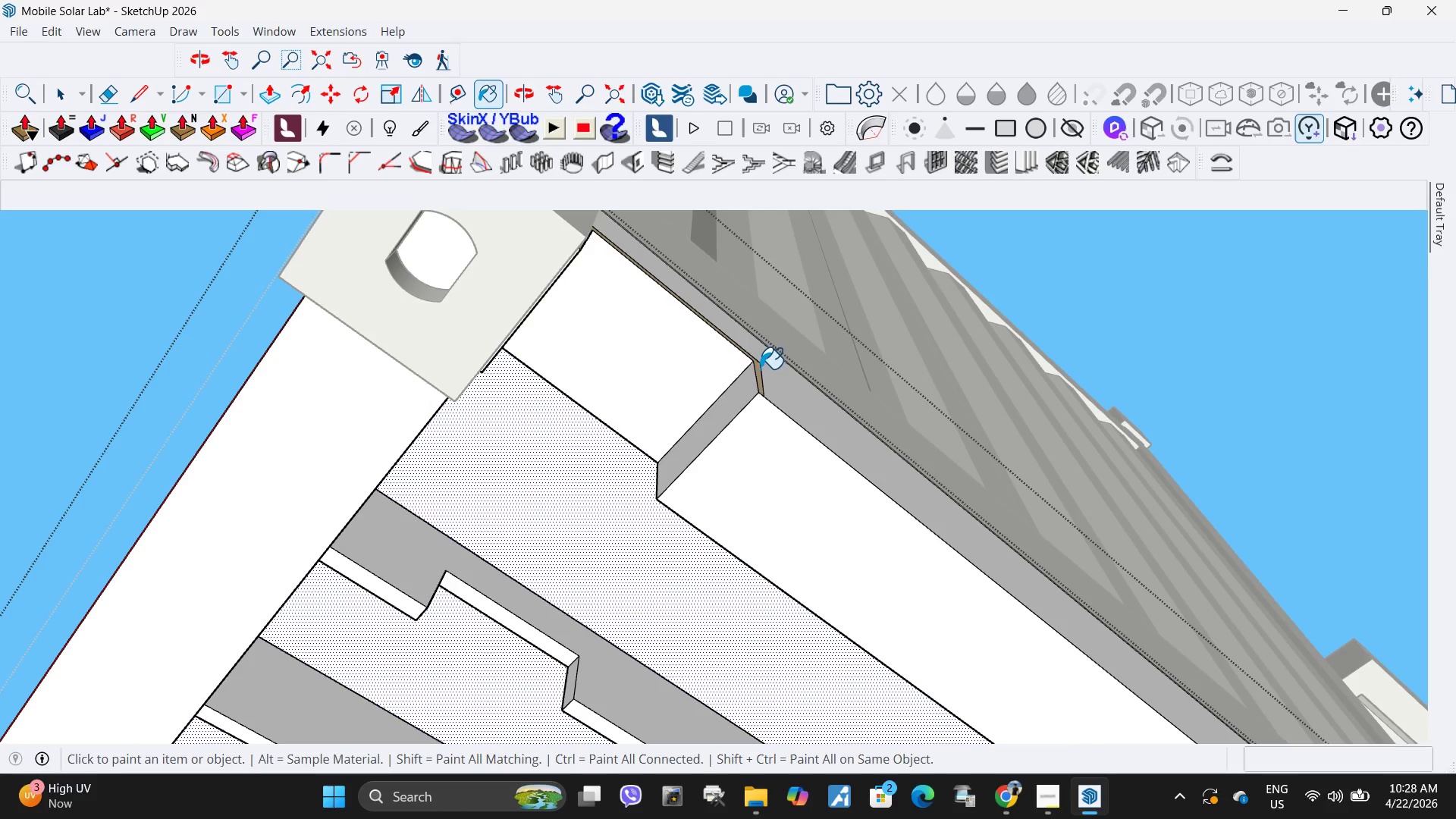 
left_click([193, 696])
 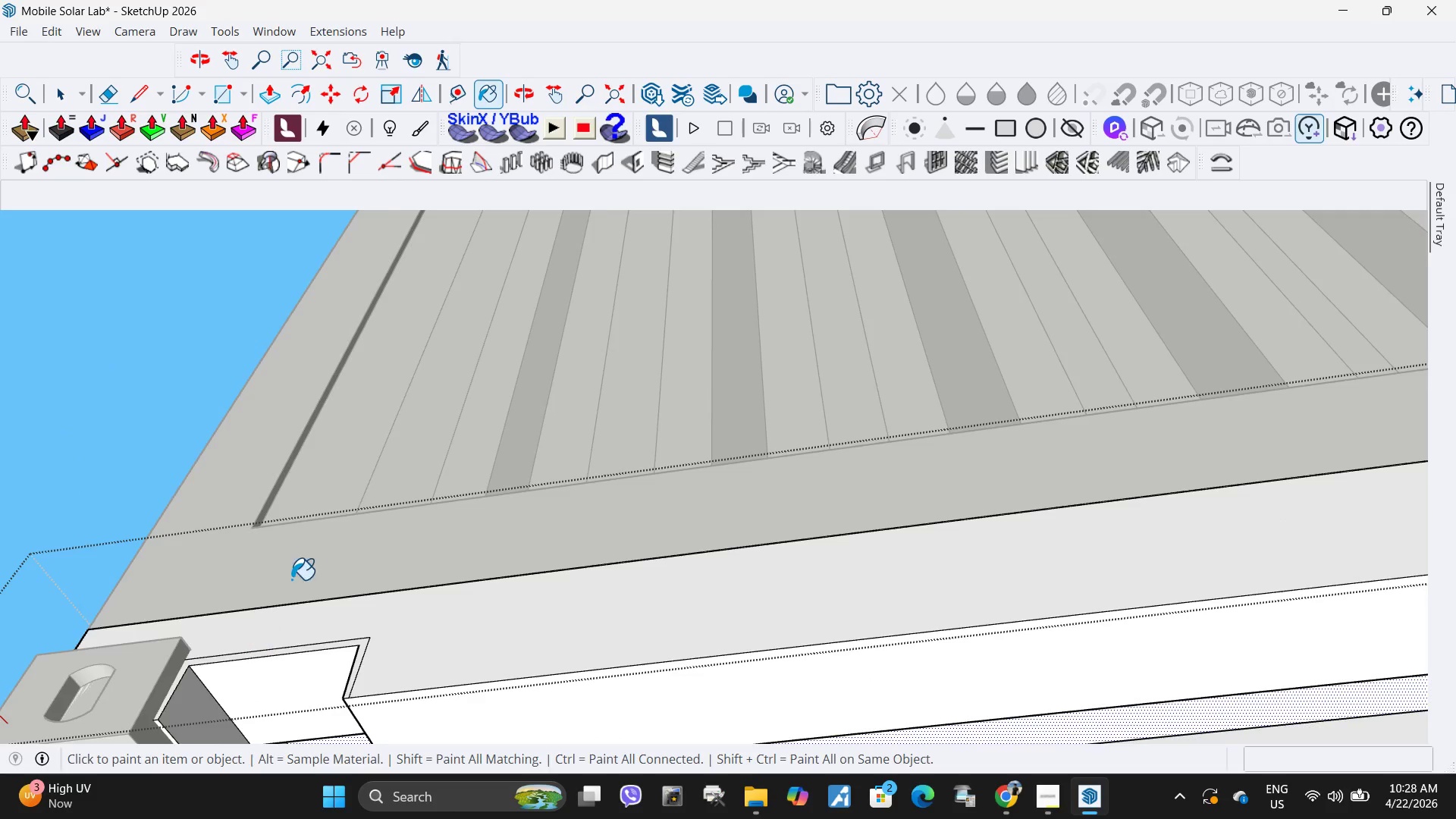 
scroll: coordinate [221, 486], scroll_direction: down, amount: 18.0
 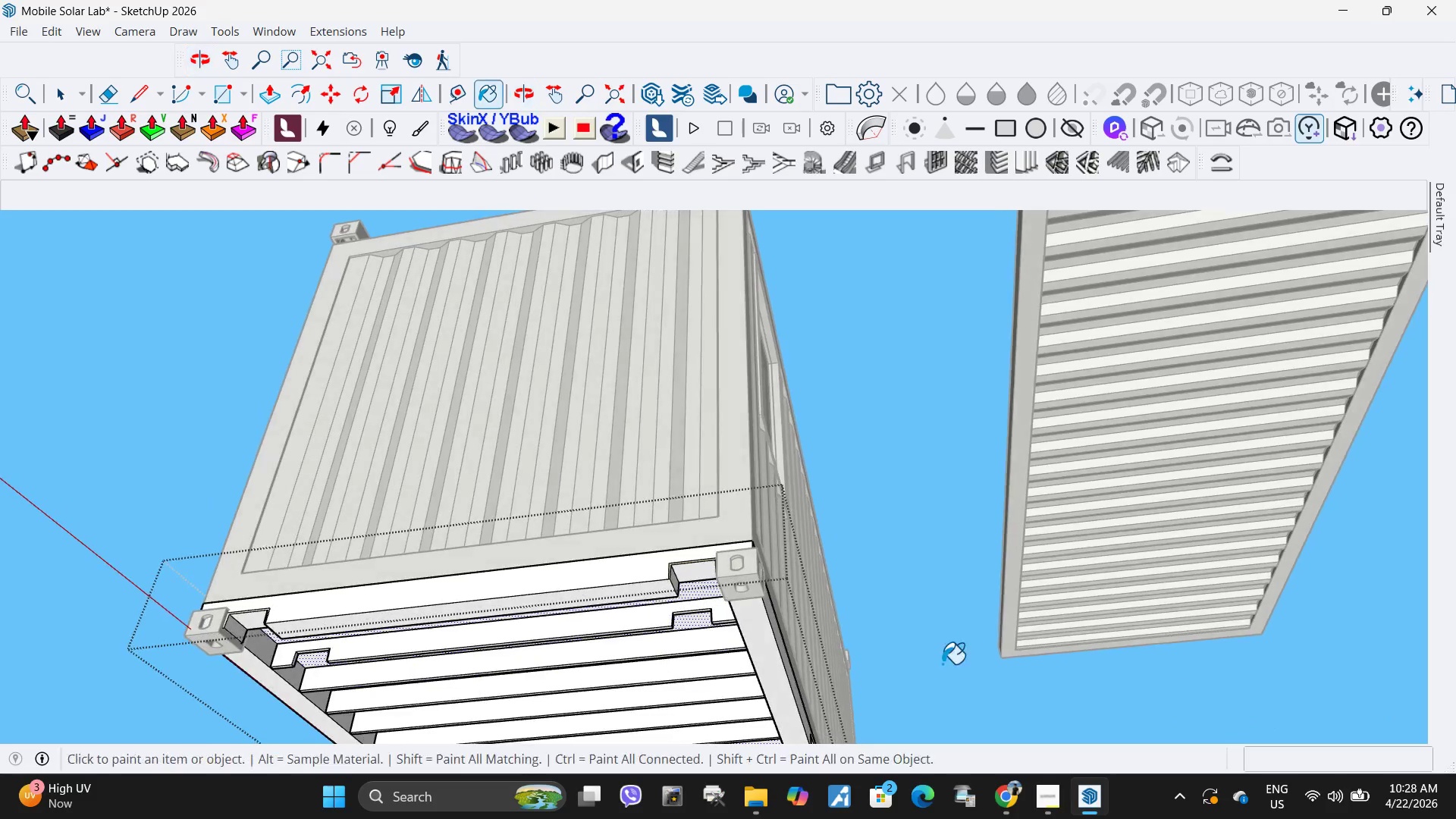 
scroll: coordinate [780, 524], scroll_direction: up, amount: 17.0
 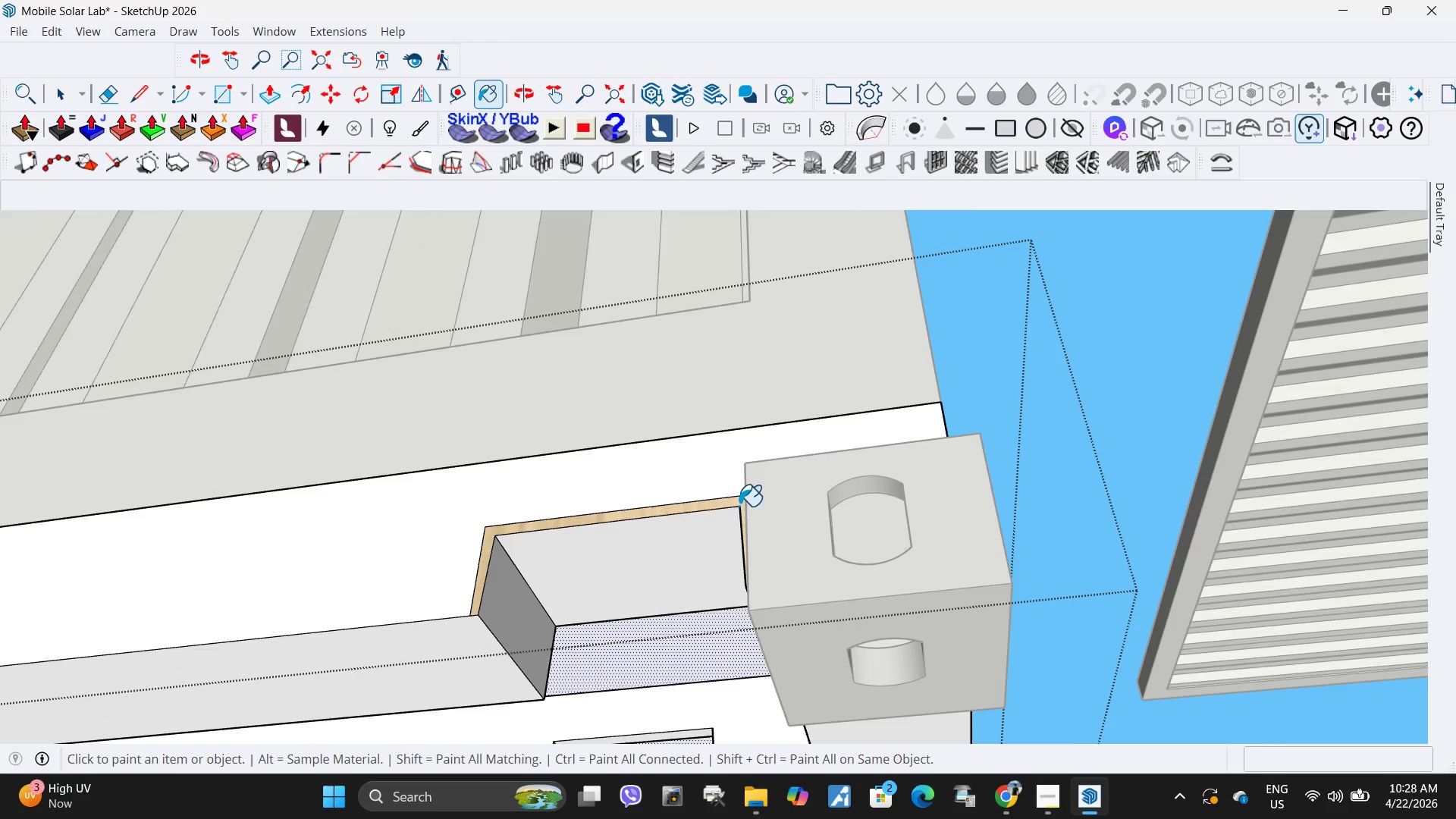 
left_click([736, 504])
 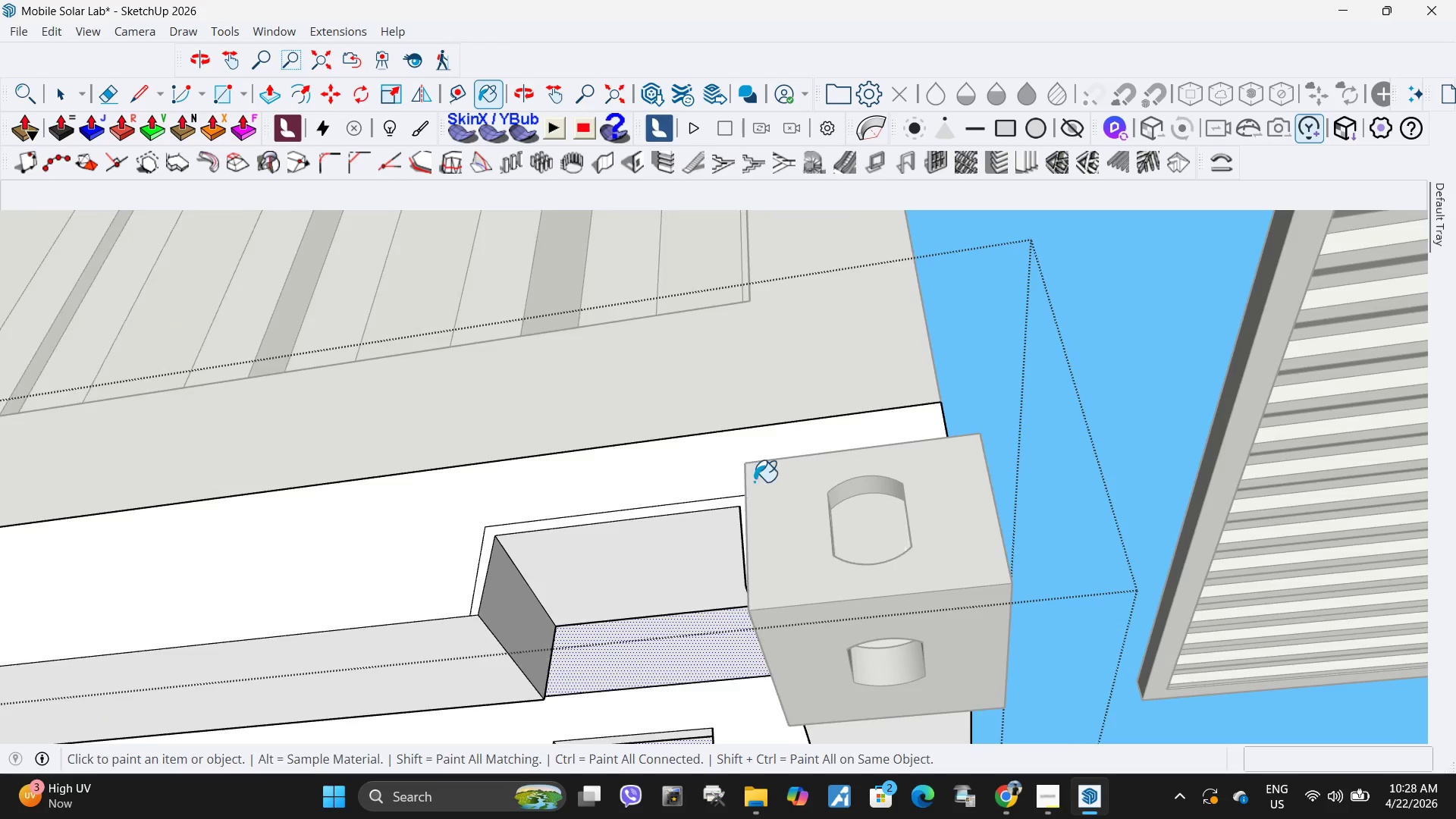 
scroll: coordinate [804, 381], scroll_direction: down, amount: 28.0
 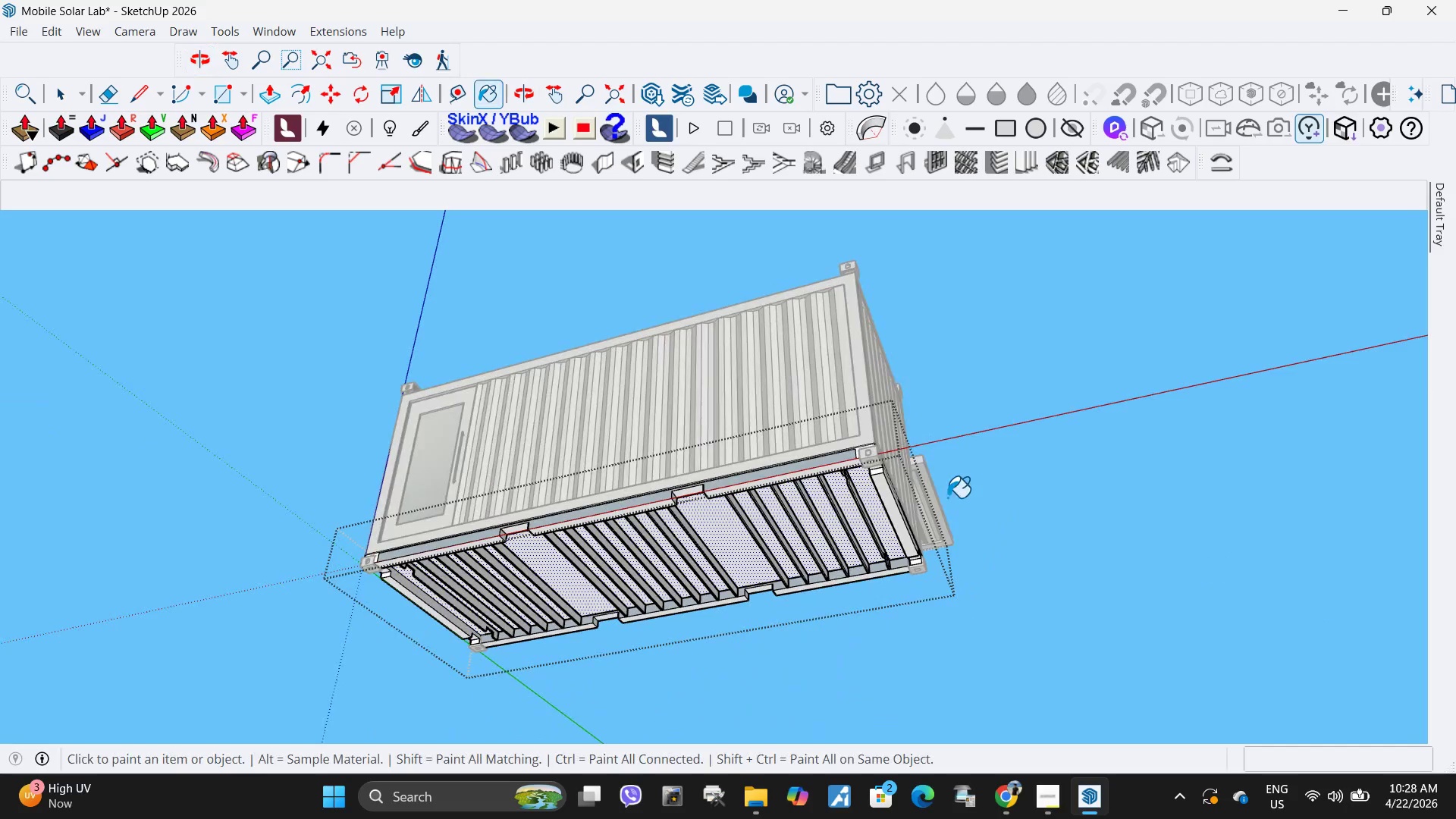 
scroll: coordinate [613, 184], scroll_direction: up, amount: 6.0
 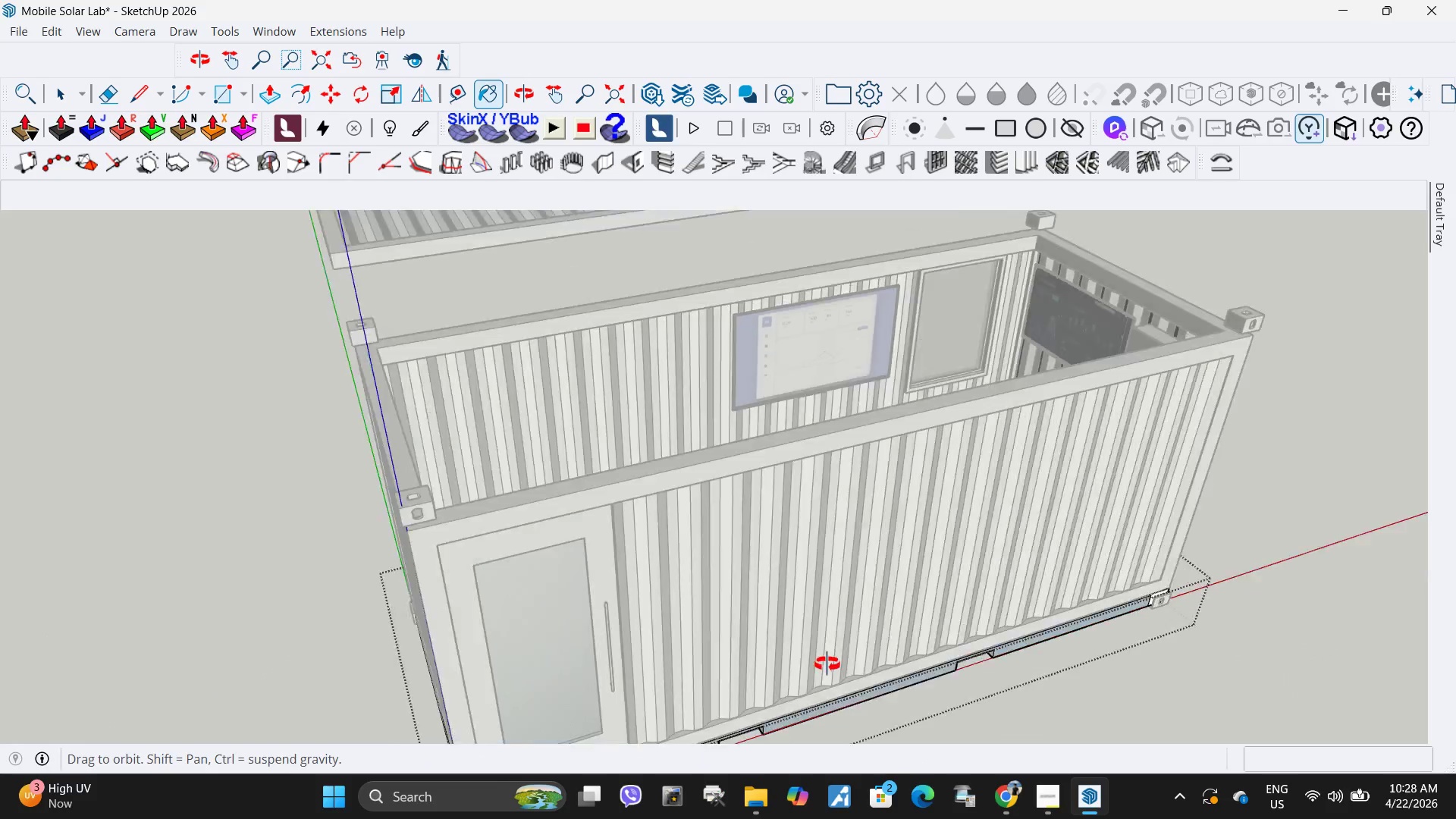 
key(Space)
 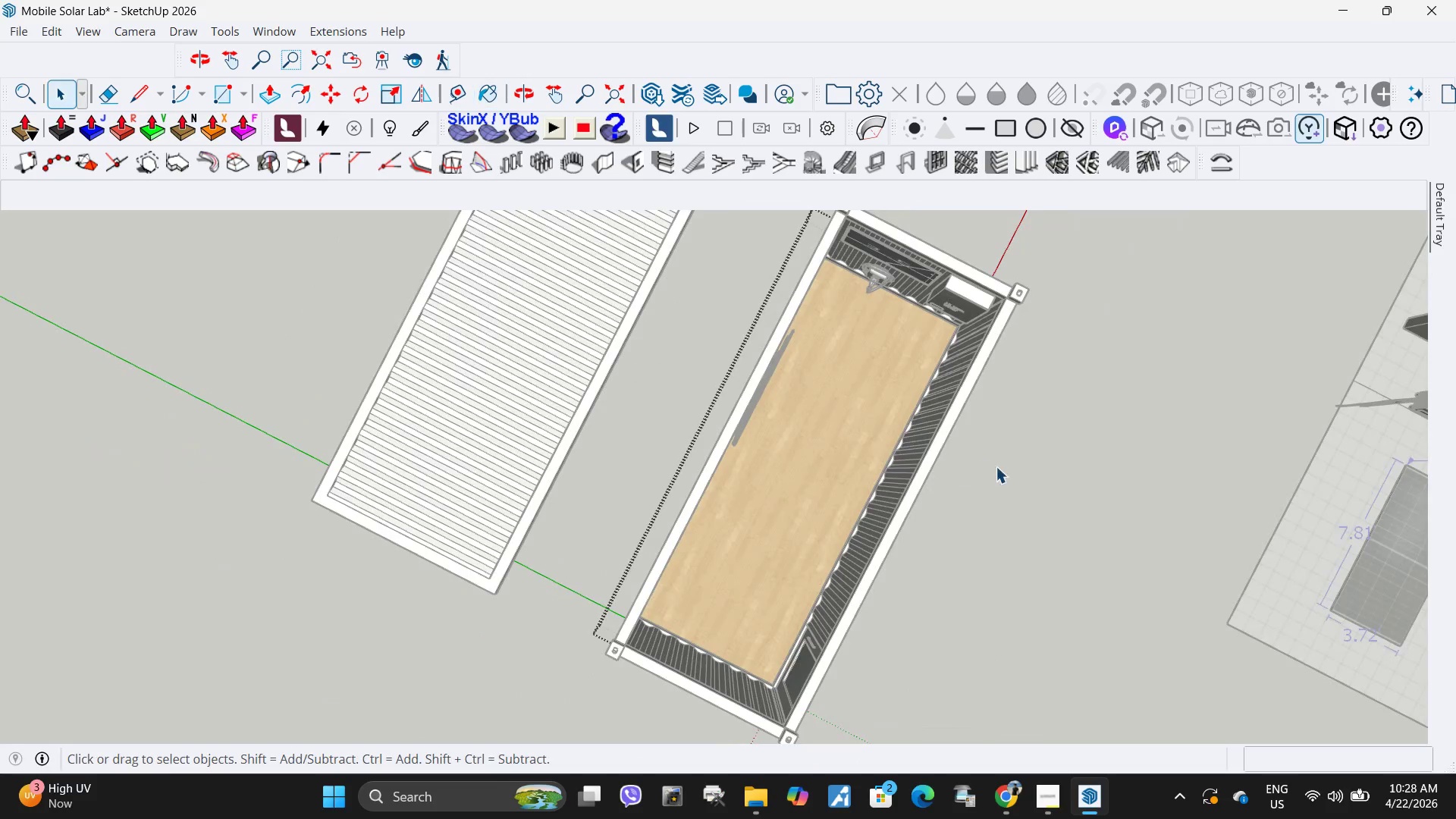 
left_click([997, 466])
 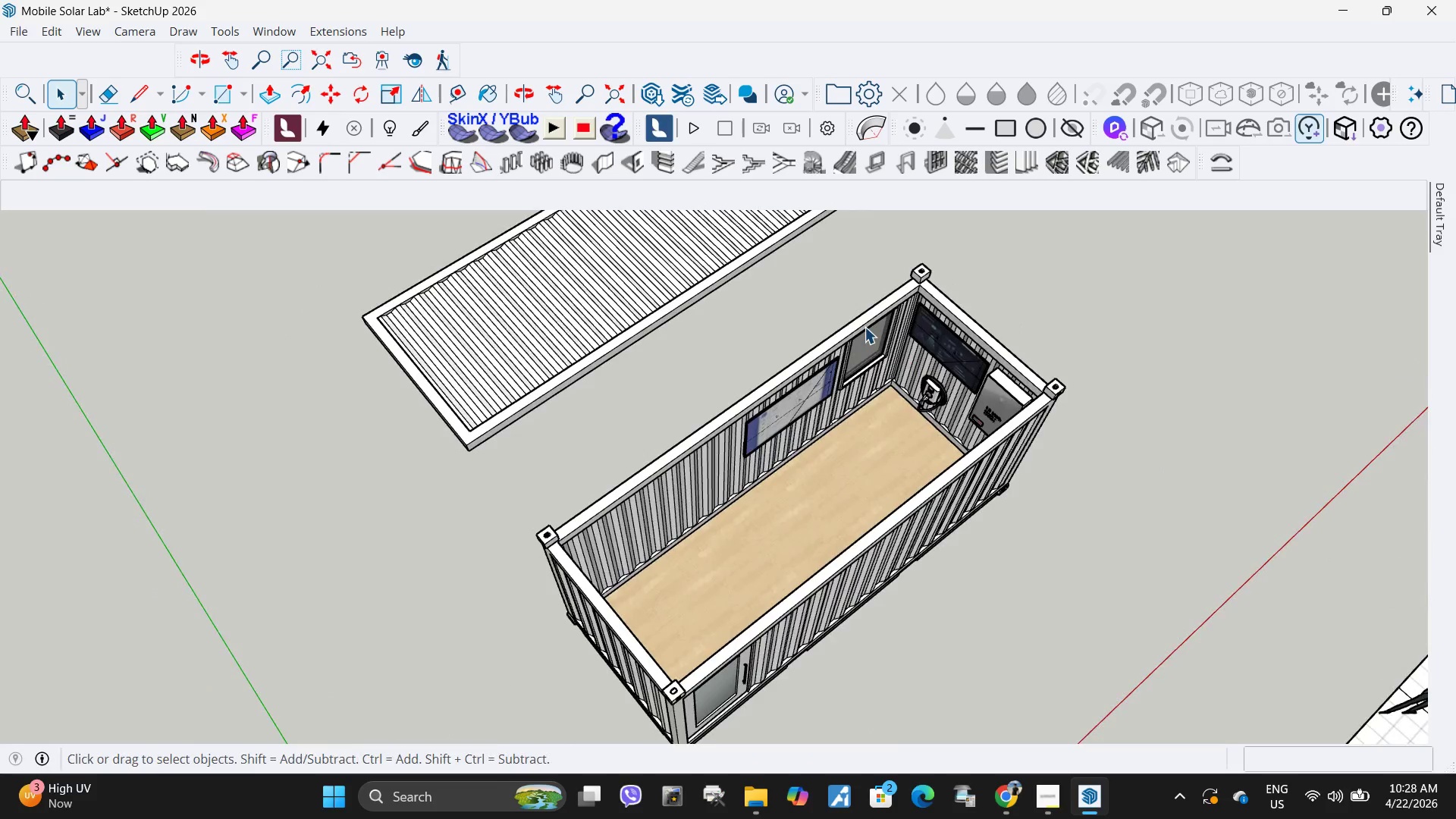 
scroll: coordinate [732, 416], scroll_direction: down, amount: 6.0
 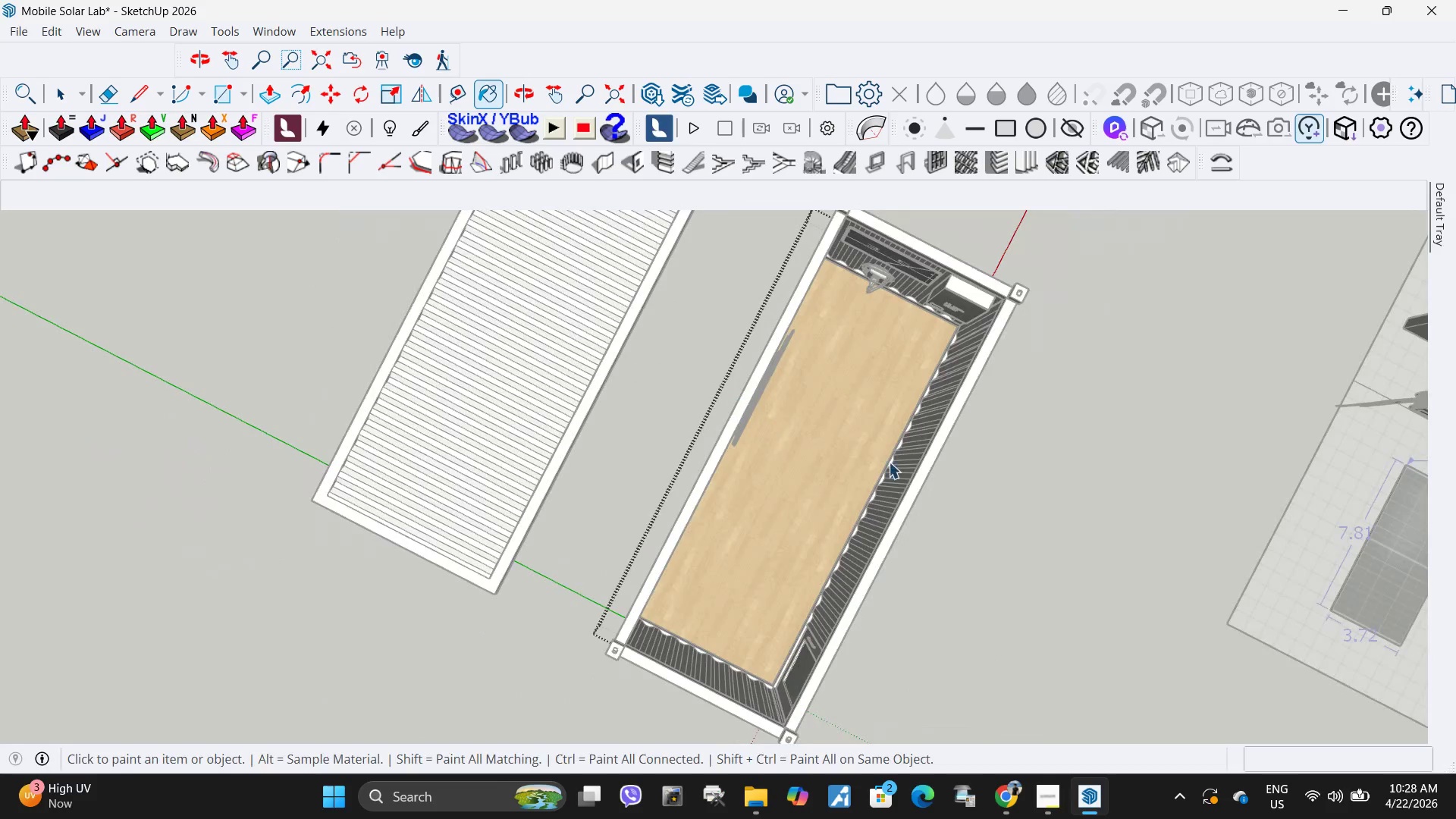 
scroll: coordinate [874, 334], scroll_direction: up, amount: 6.0
 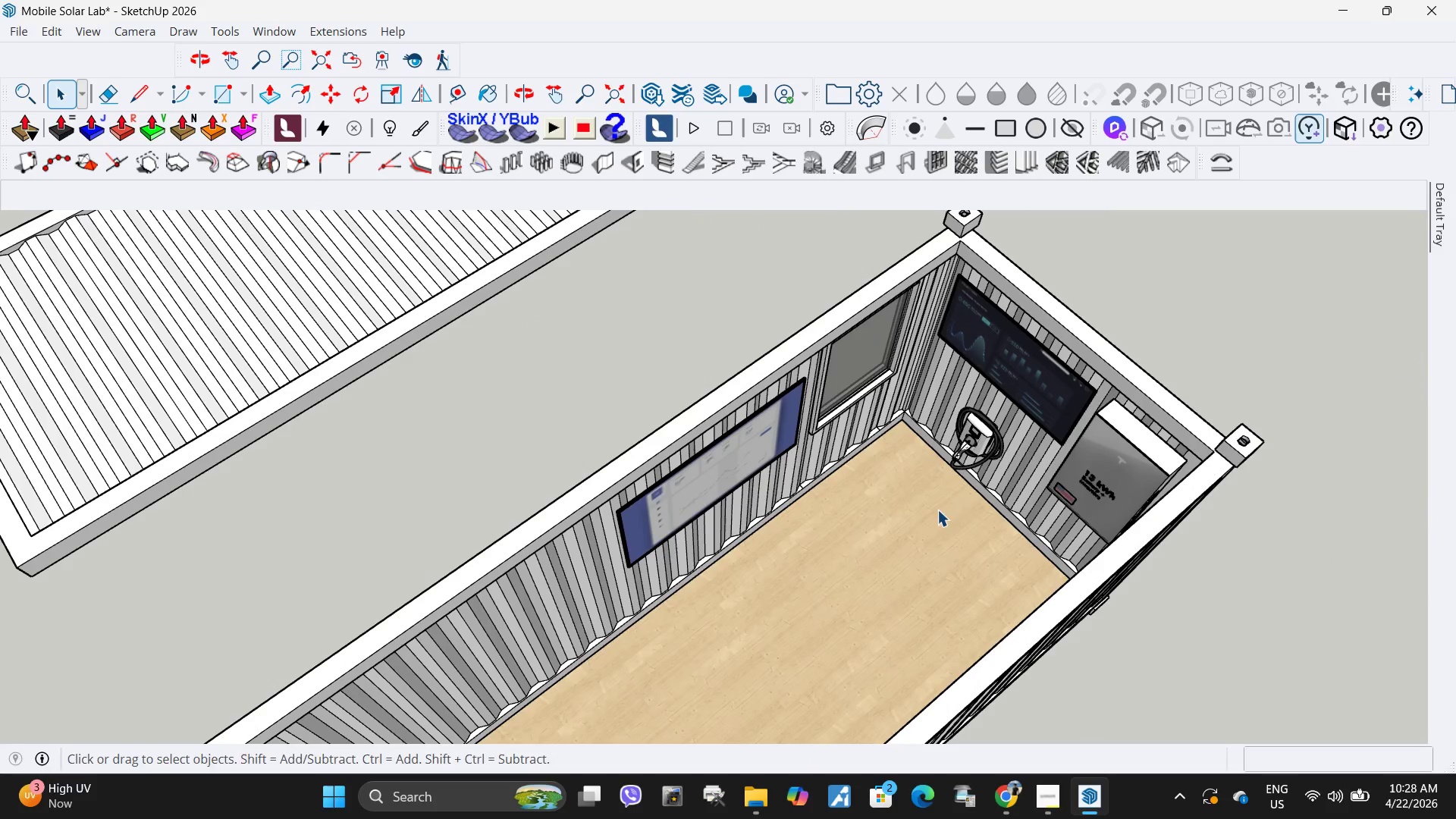 
key(H)
 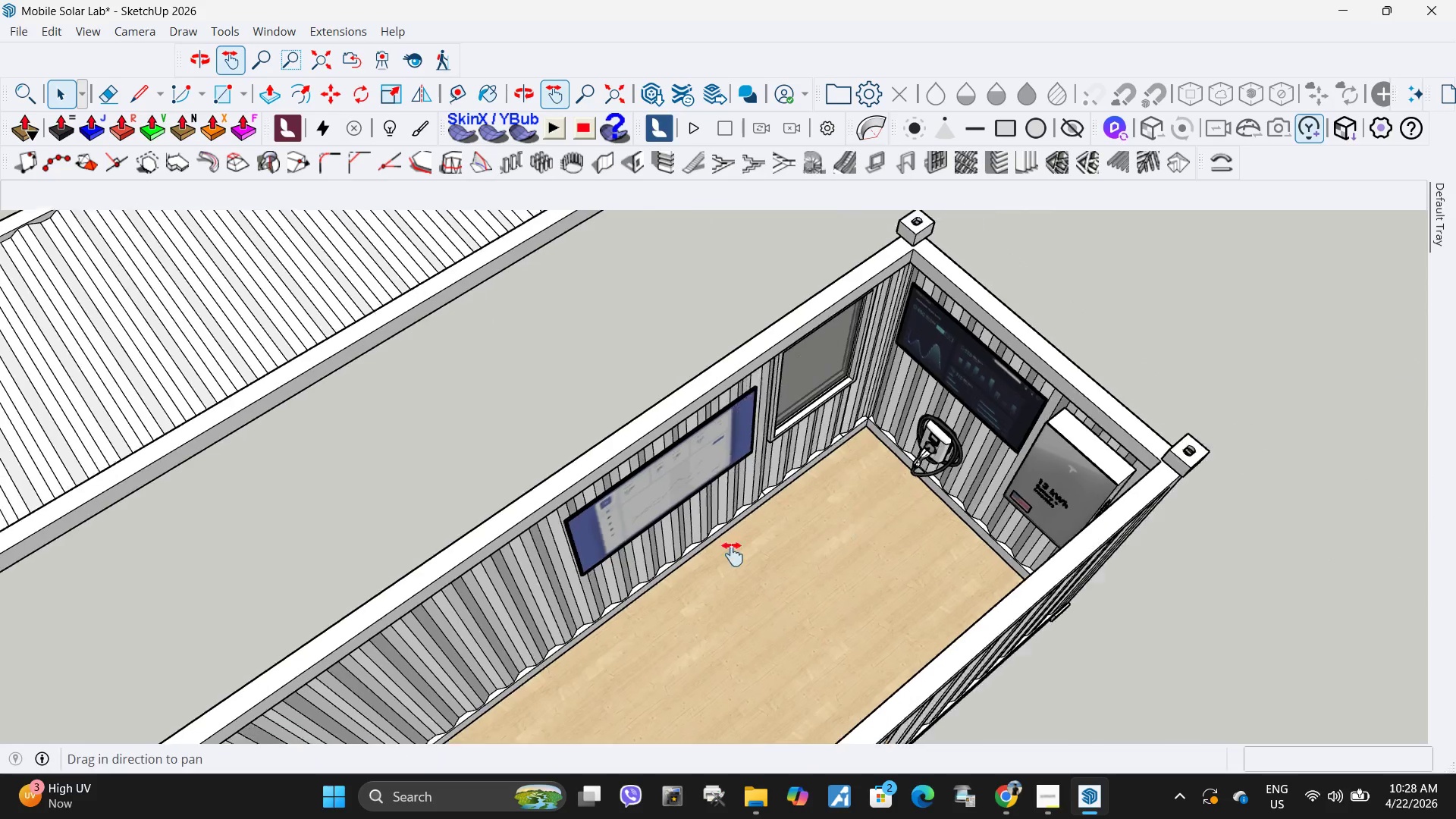 
left_click_drag(start_coordinate=[886, 523], to_coordinate=[639, 594])
 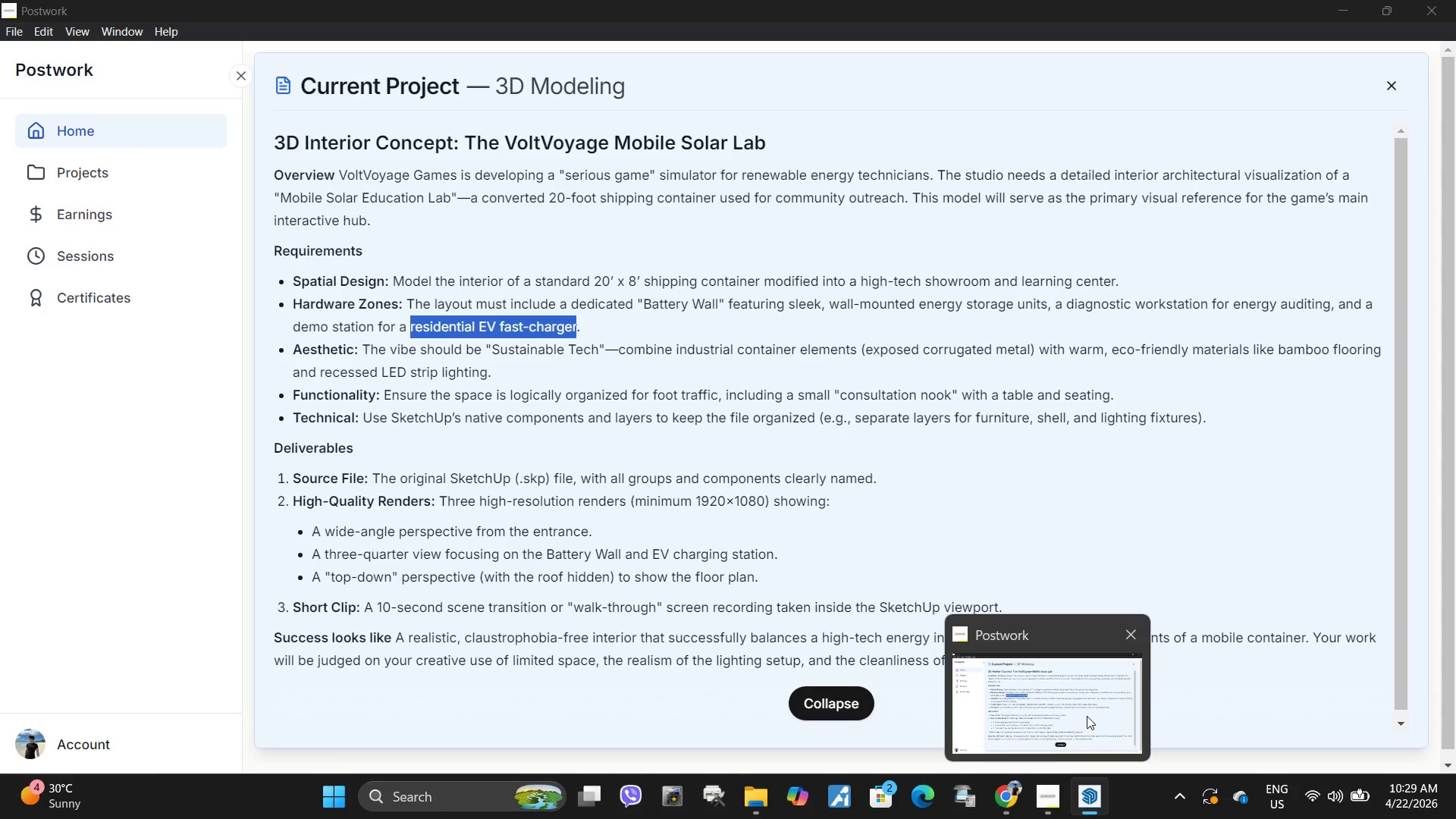 
wait(47.67)
 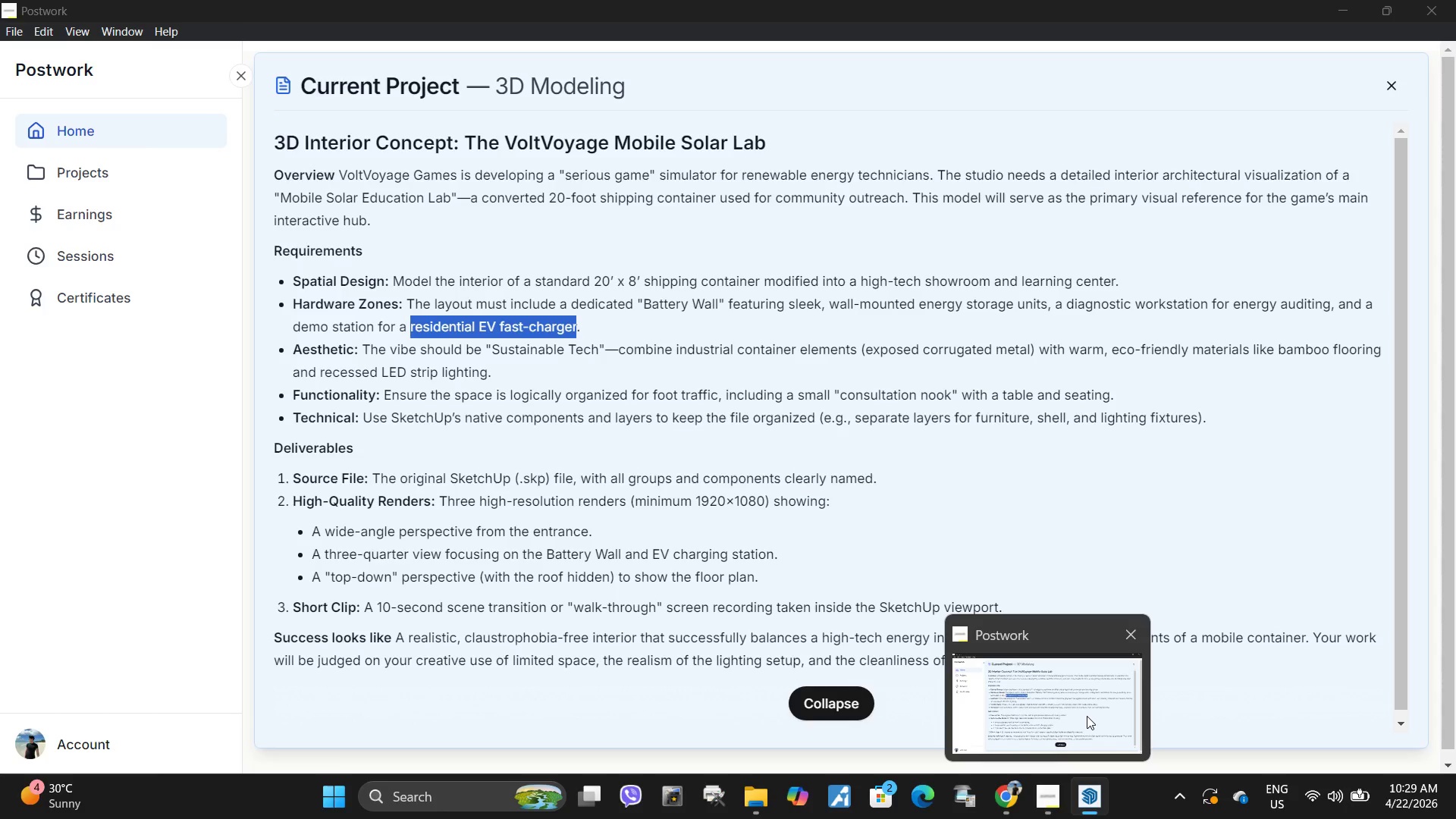 
key(Space)
 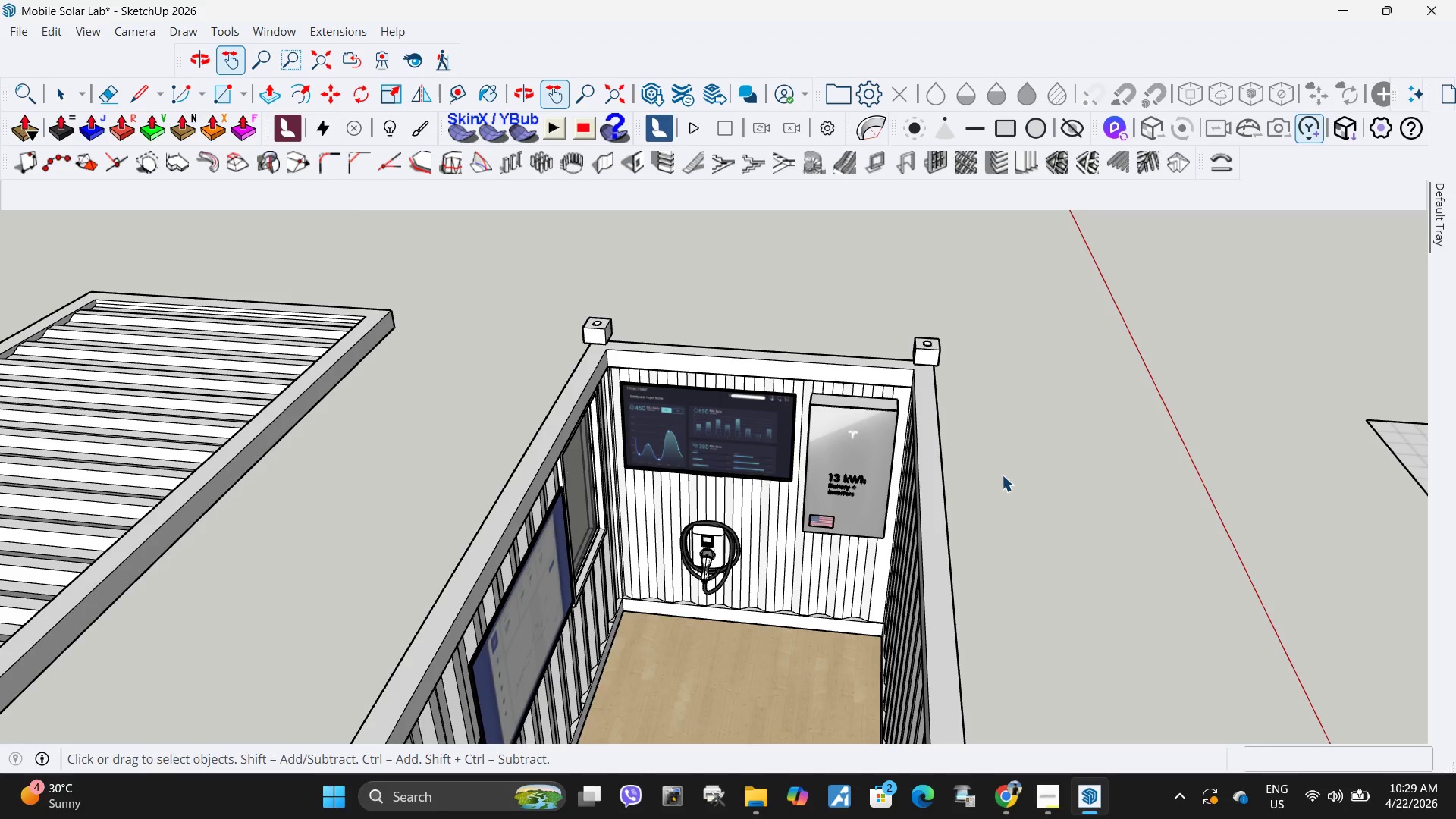 
left_click([1002, 475])
 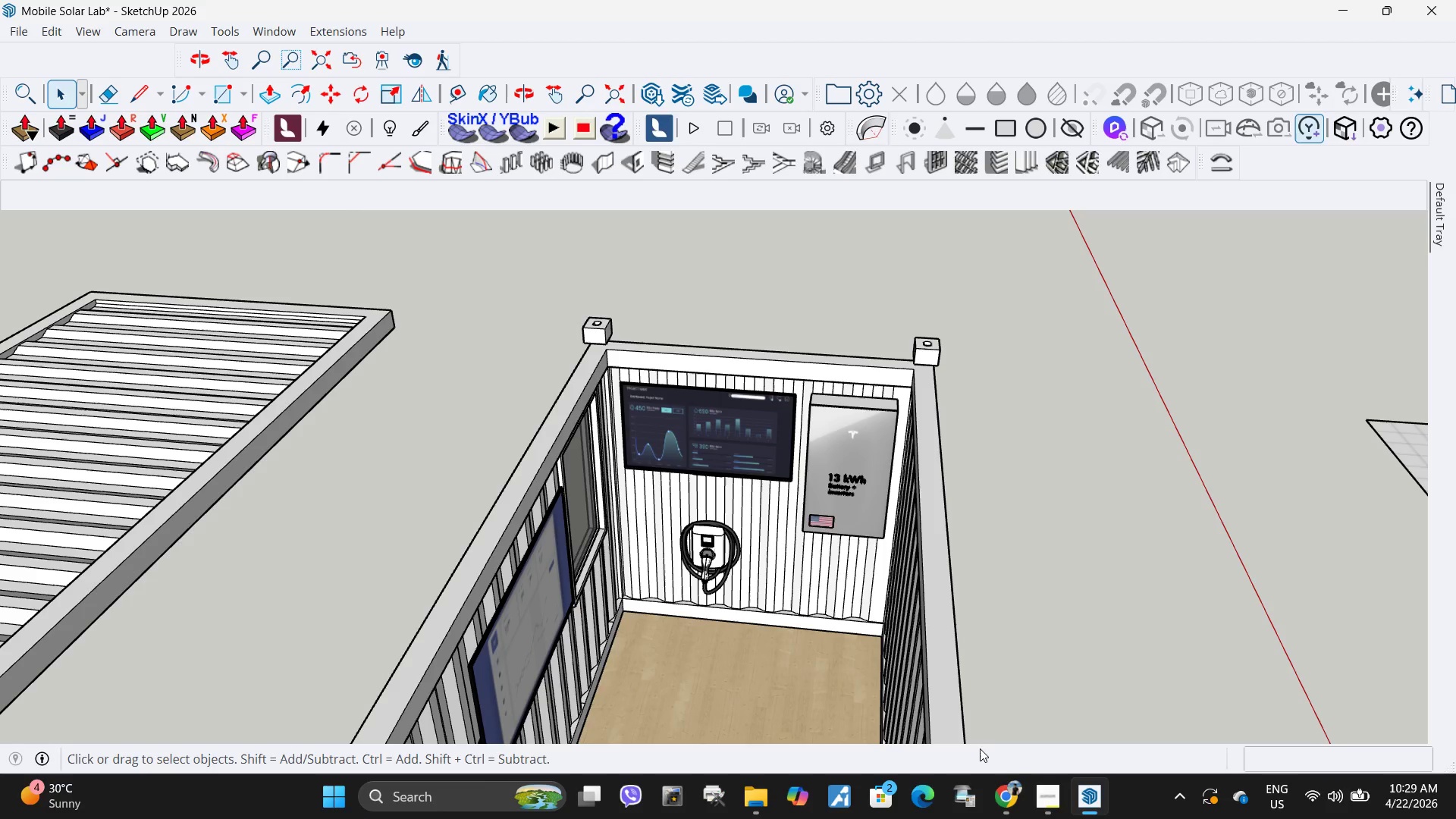 
left_click([1018, 796])
 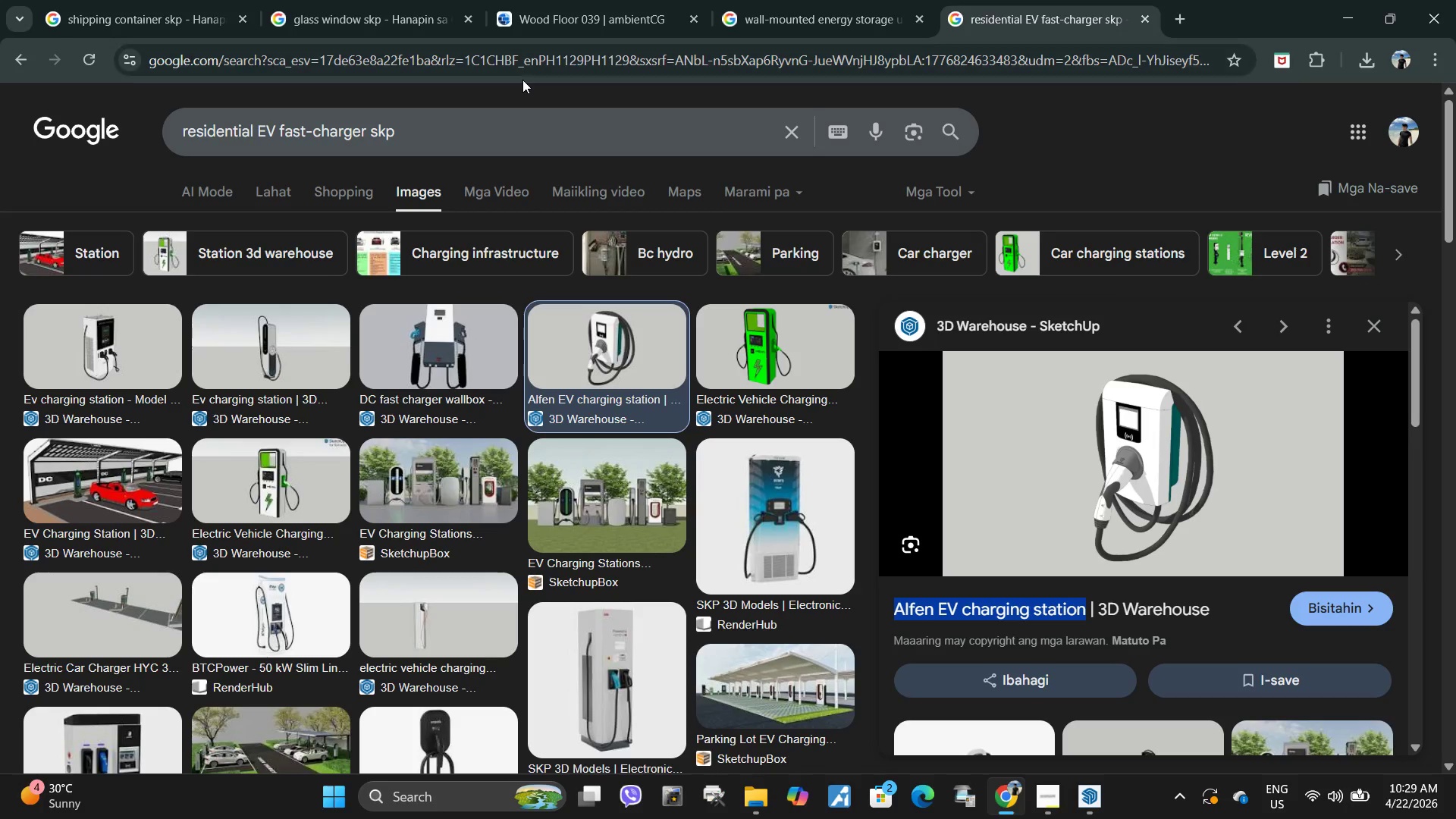 
left_click([510, 58])
 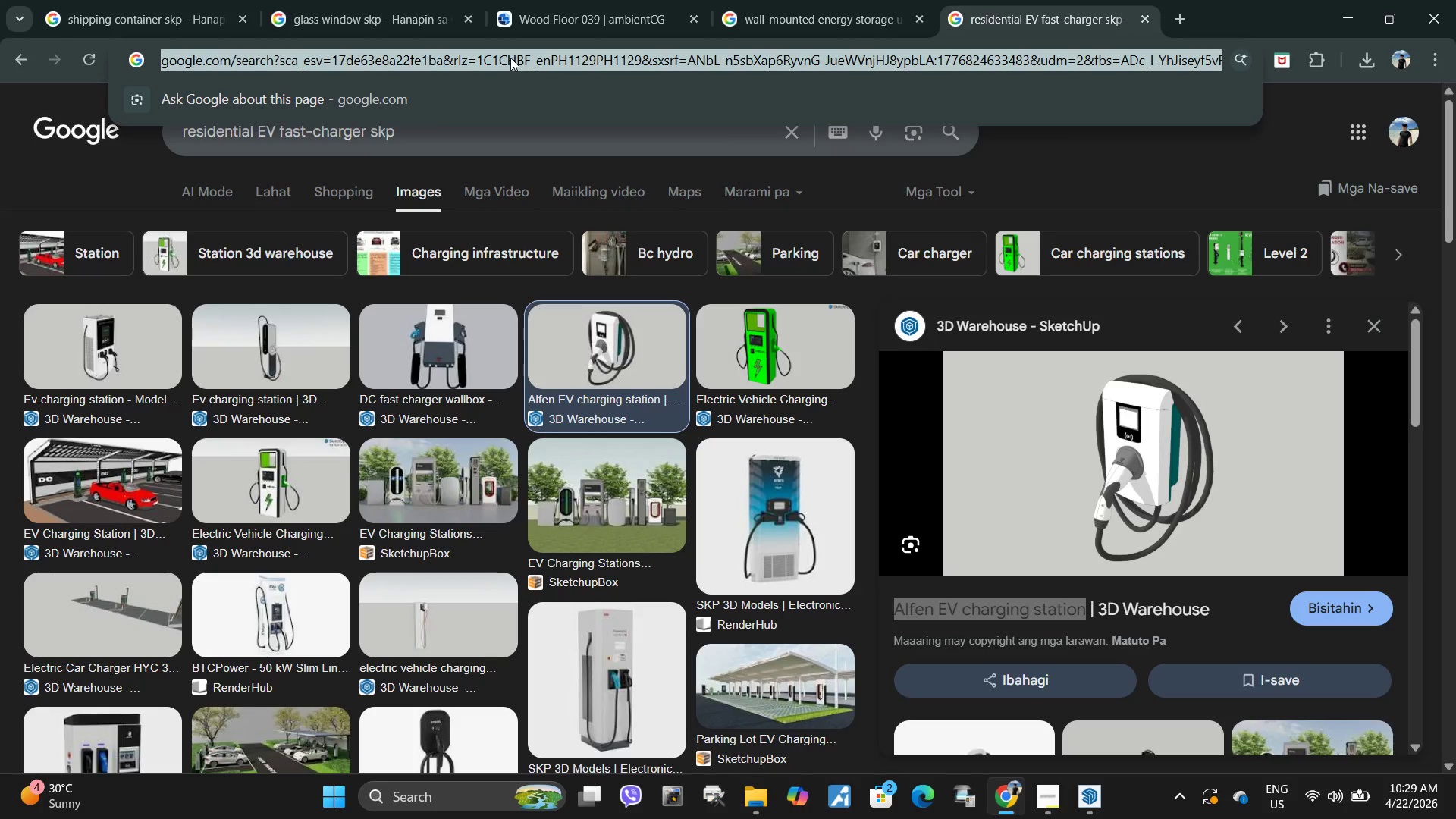 
type(side cabinet skp)
 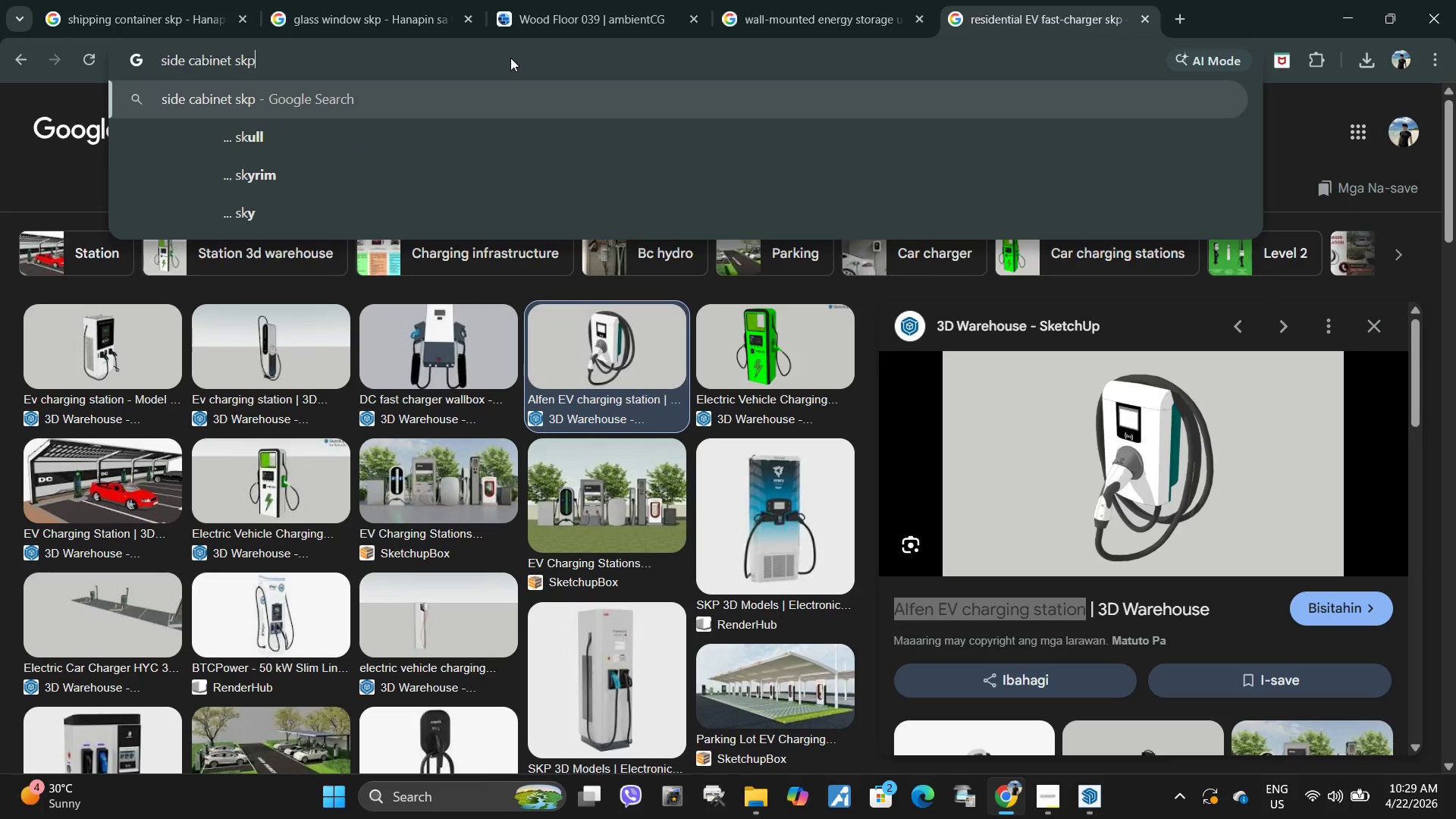 
key(Enter)
 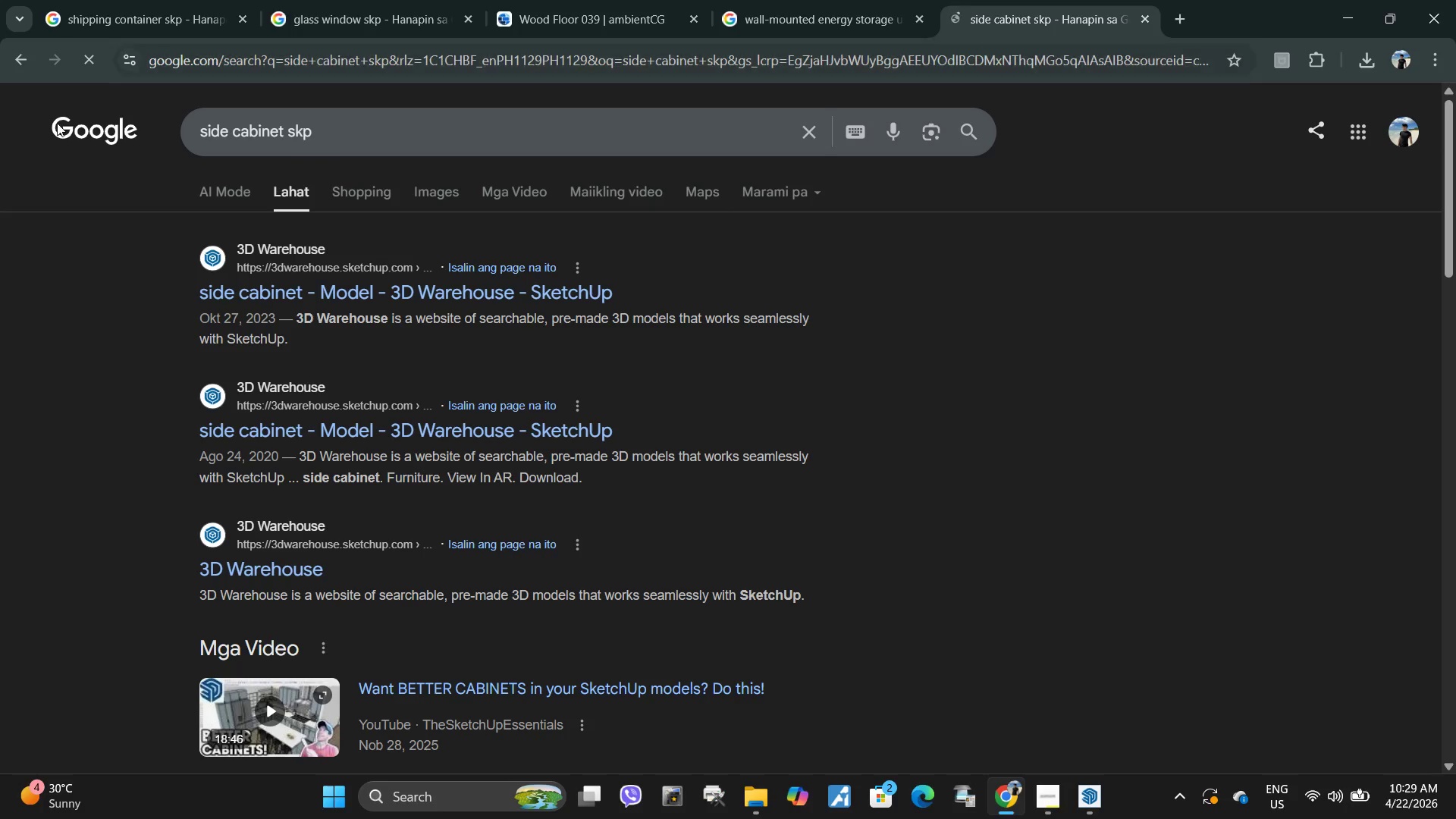 
mouse_move([406, 200])
 